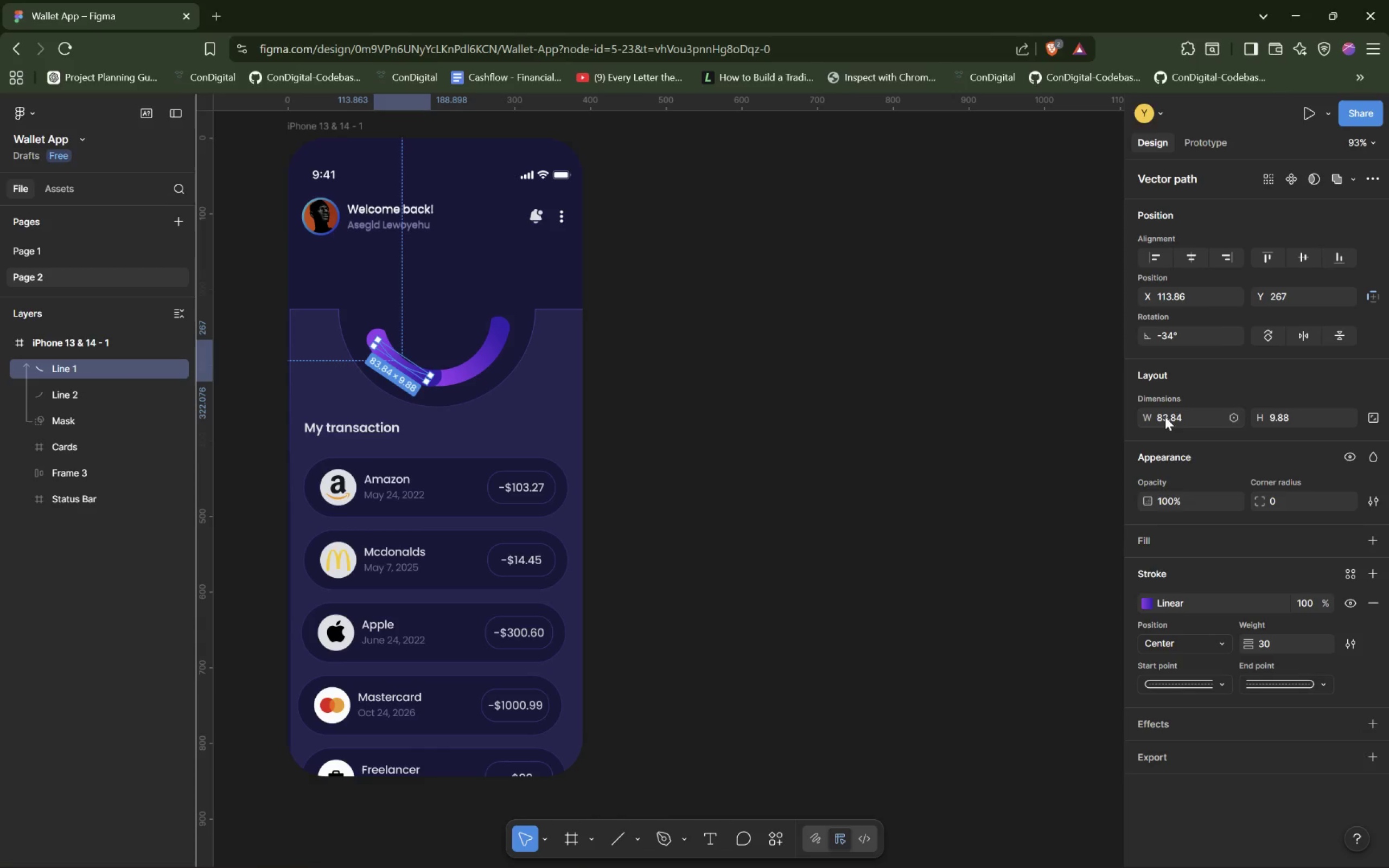 
double_click([1164, 417])
 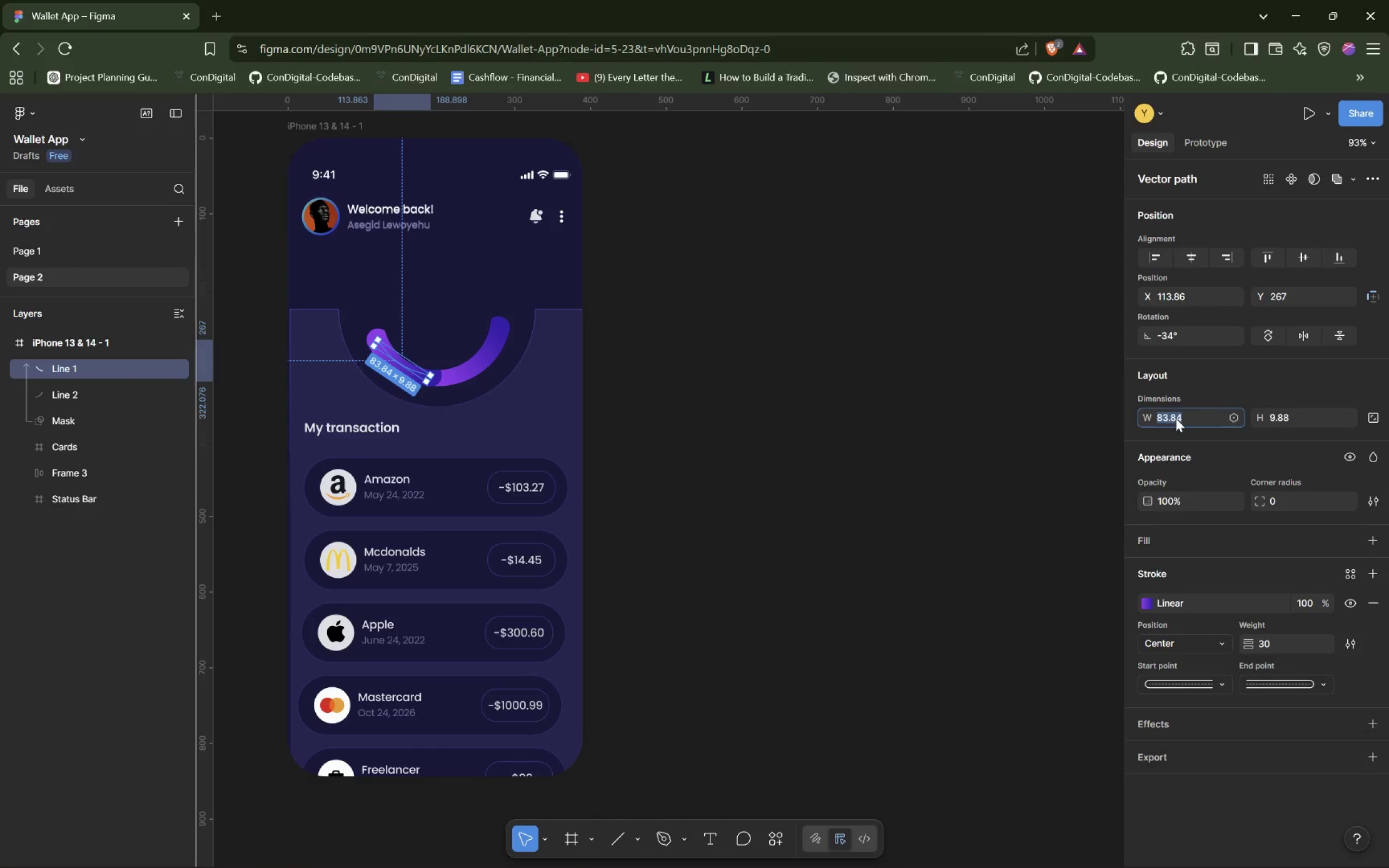 
type(102)
 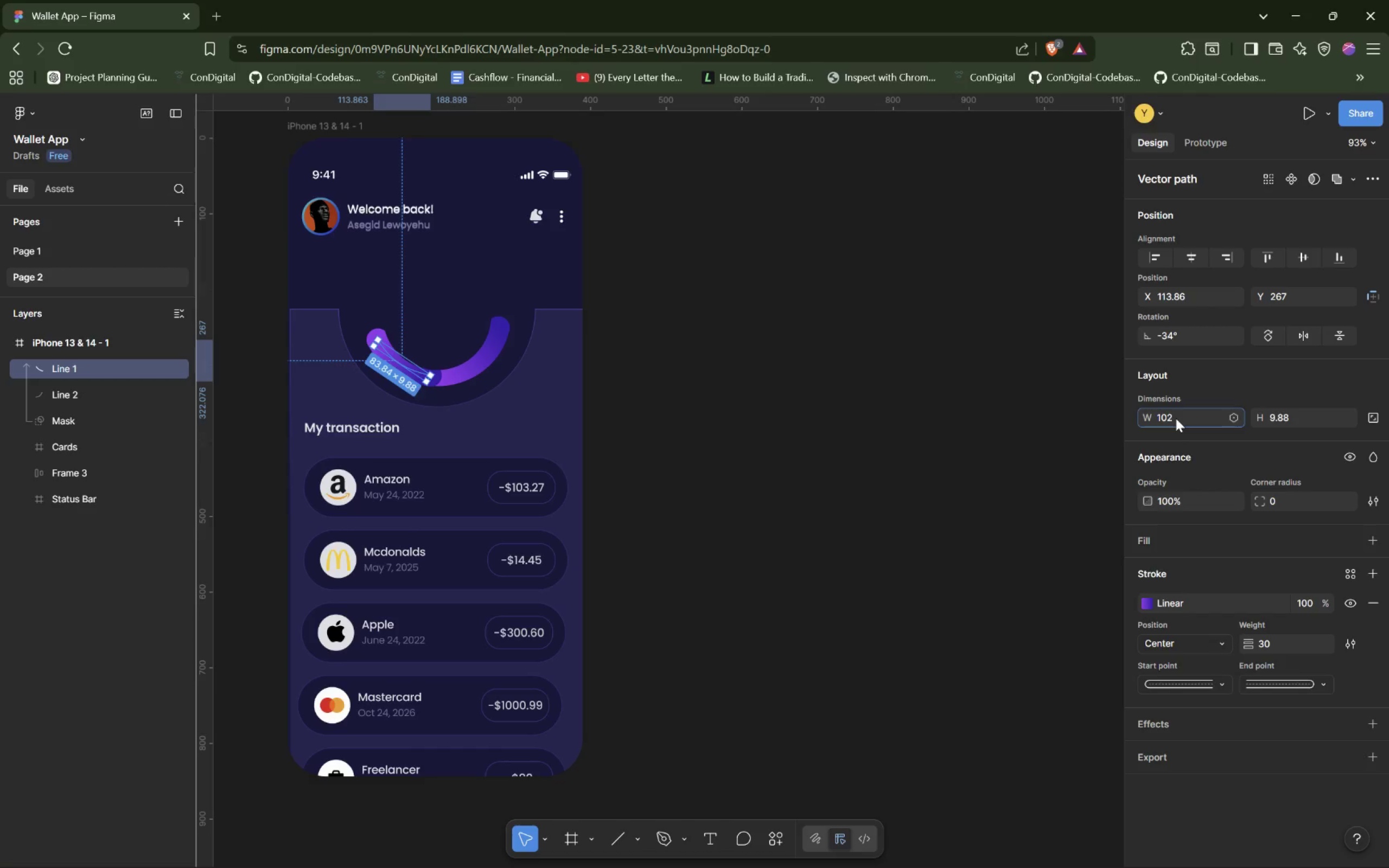 
key(Enter)
 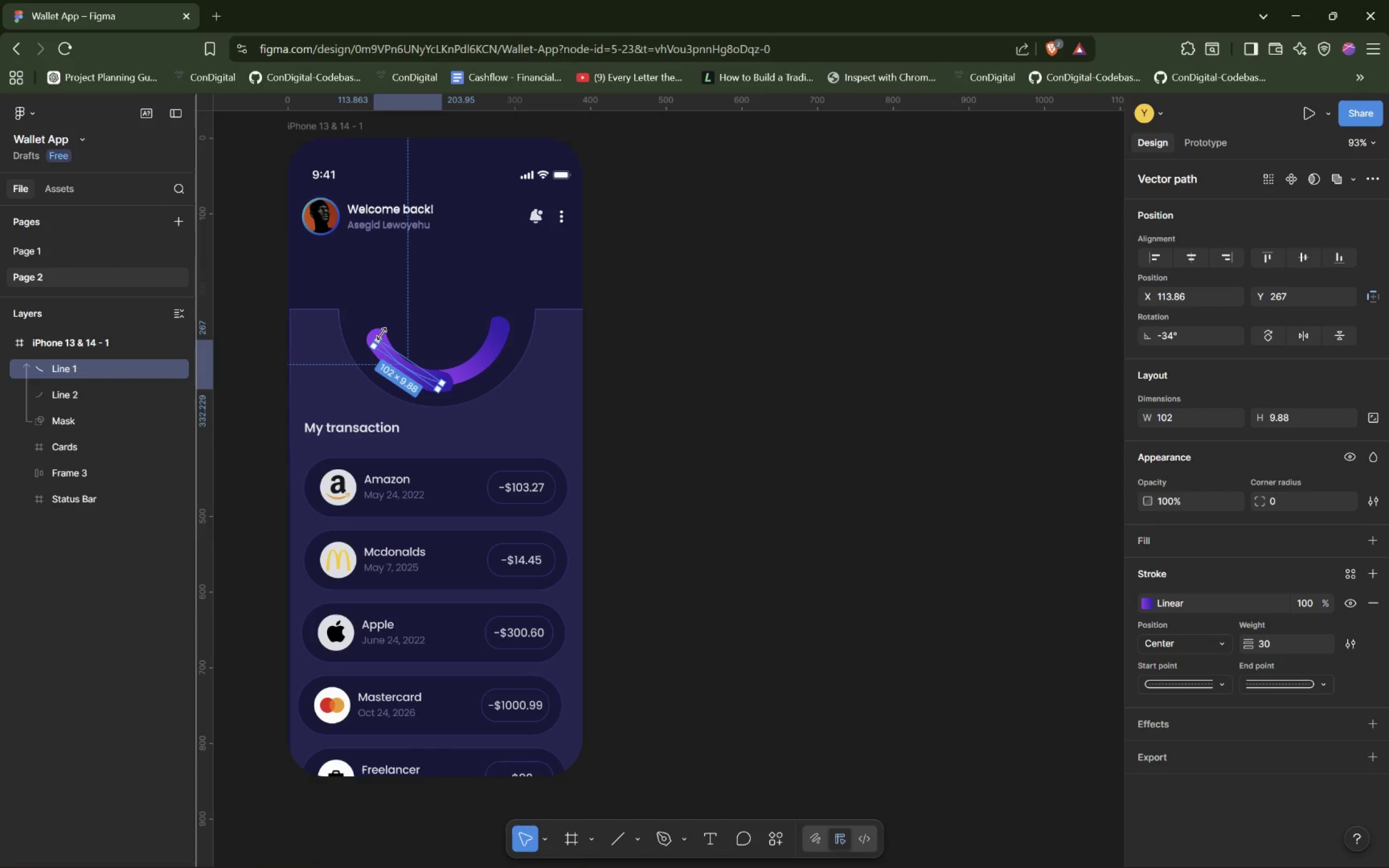 
left_click_drag(start_coordinate=[383, 351], to_coordinate=[372, 341])
 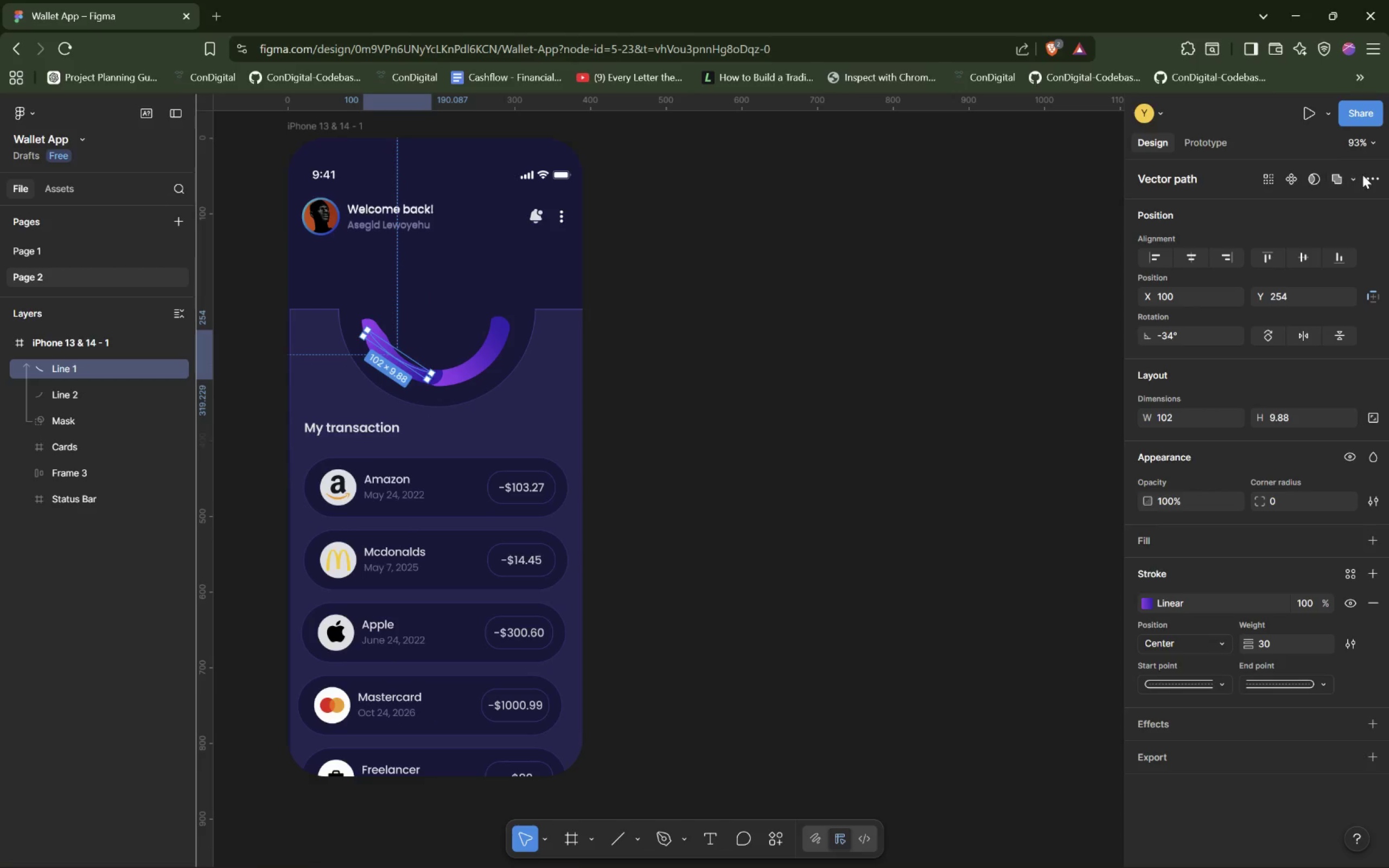 
left_click([1332, 206])
 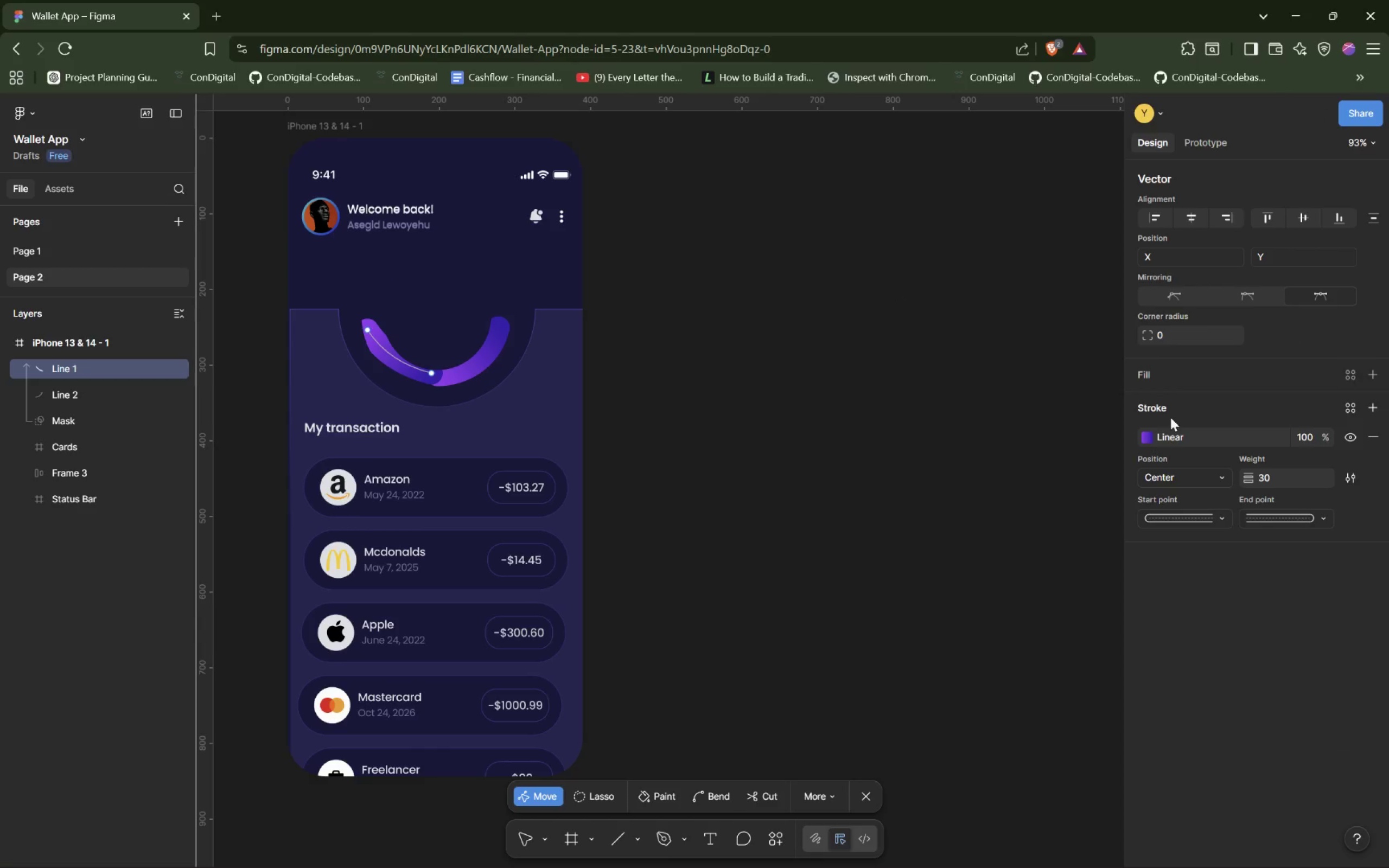 
left_click([719, 797])
 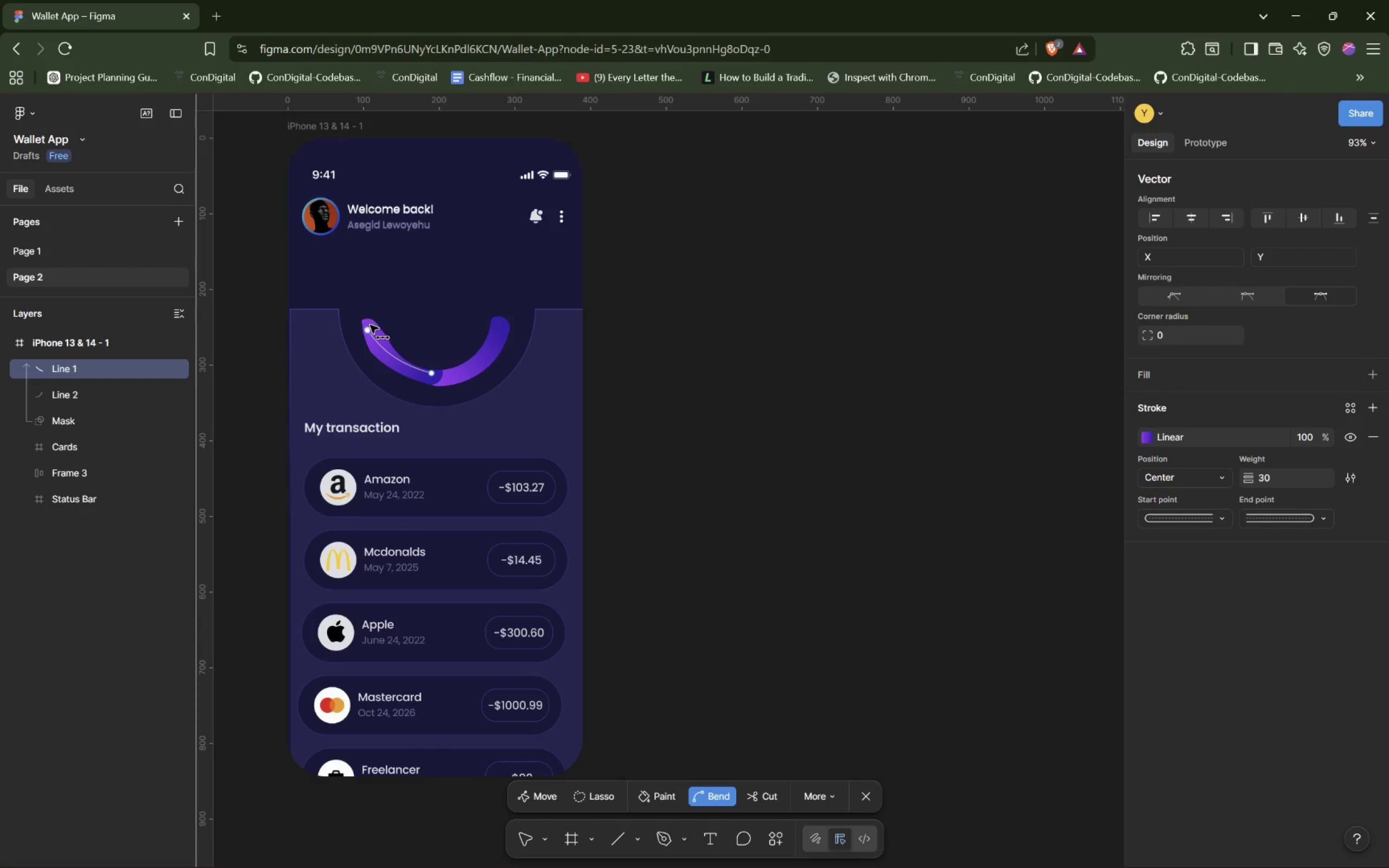 
left_click_drag(start_coordinate=[370, 326], to_coordinate=[385, 374])
 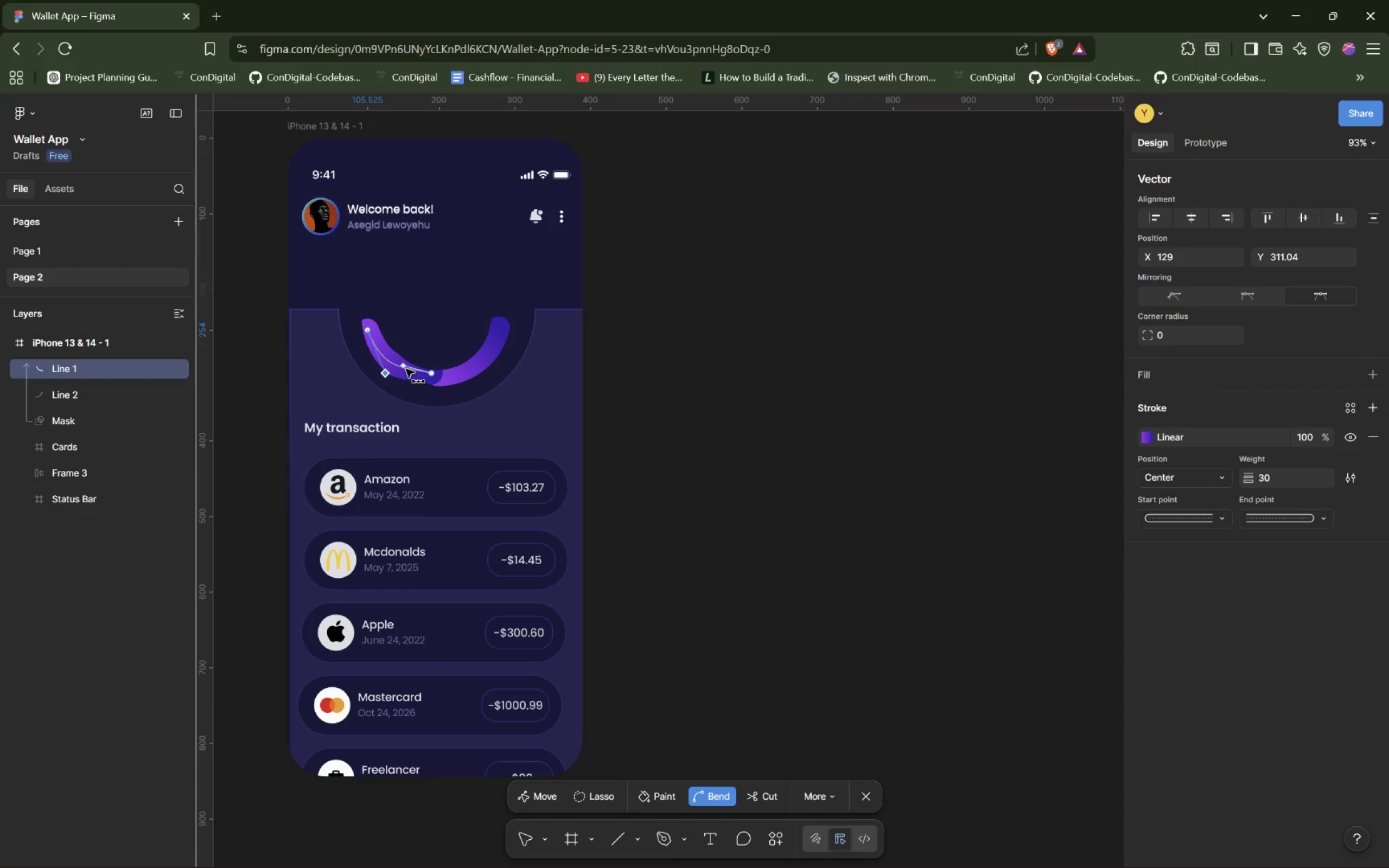 
left_click_drag(start_coordinate=[405, 368], to_coordinate=[414, 378])
 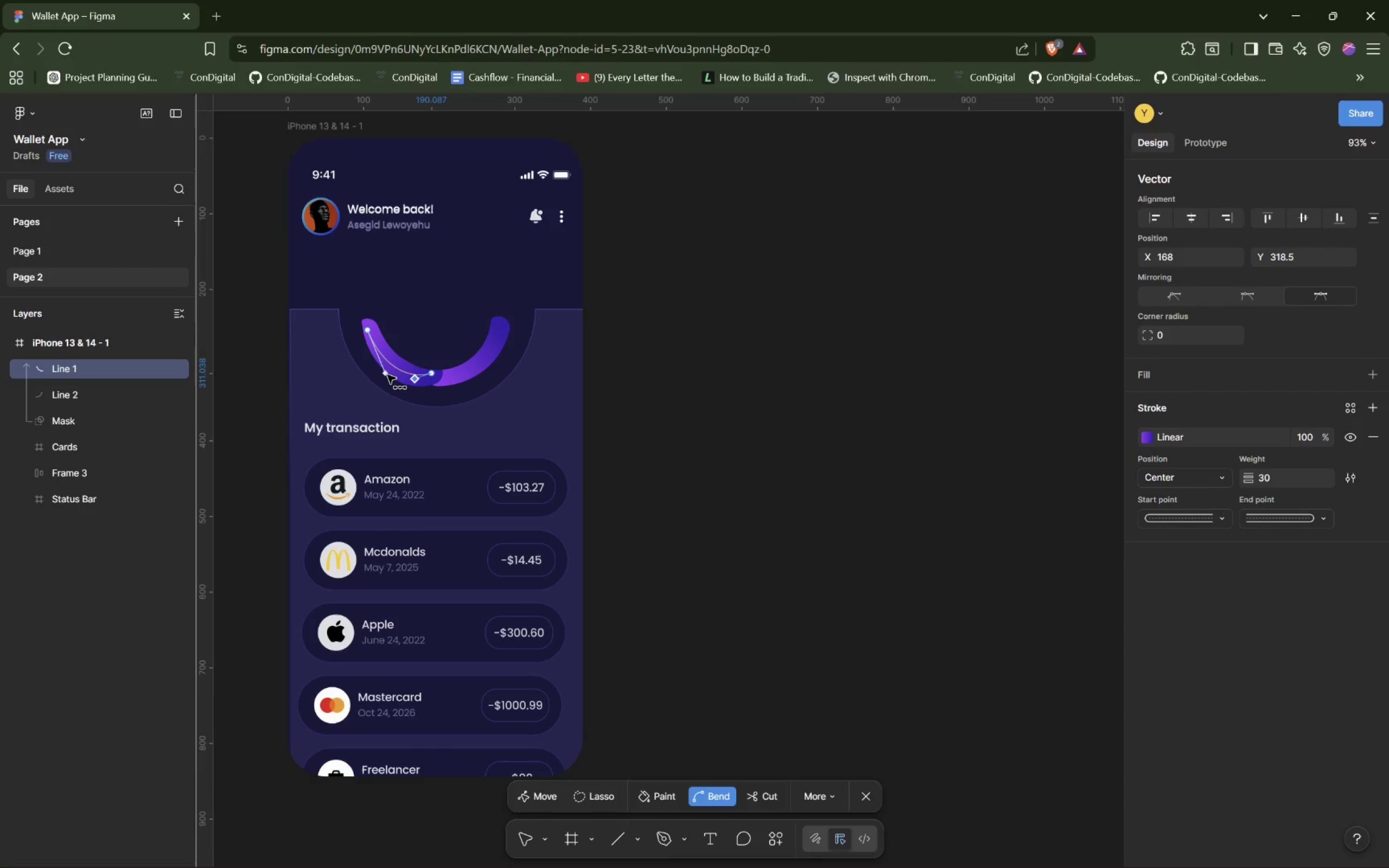 
left_click_drag(start_coordinate=[387, 373], to_coordinate=[380, 361])
 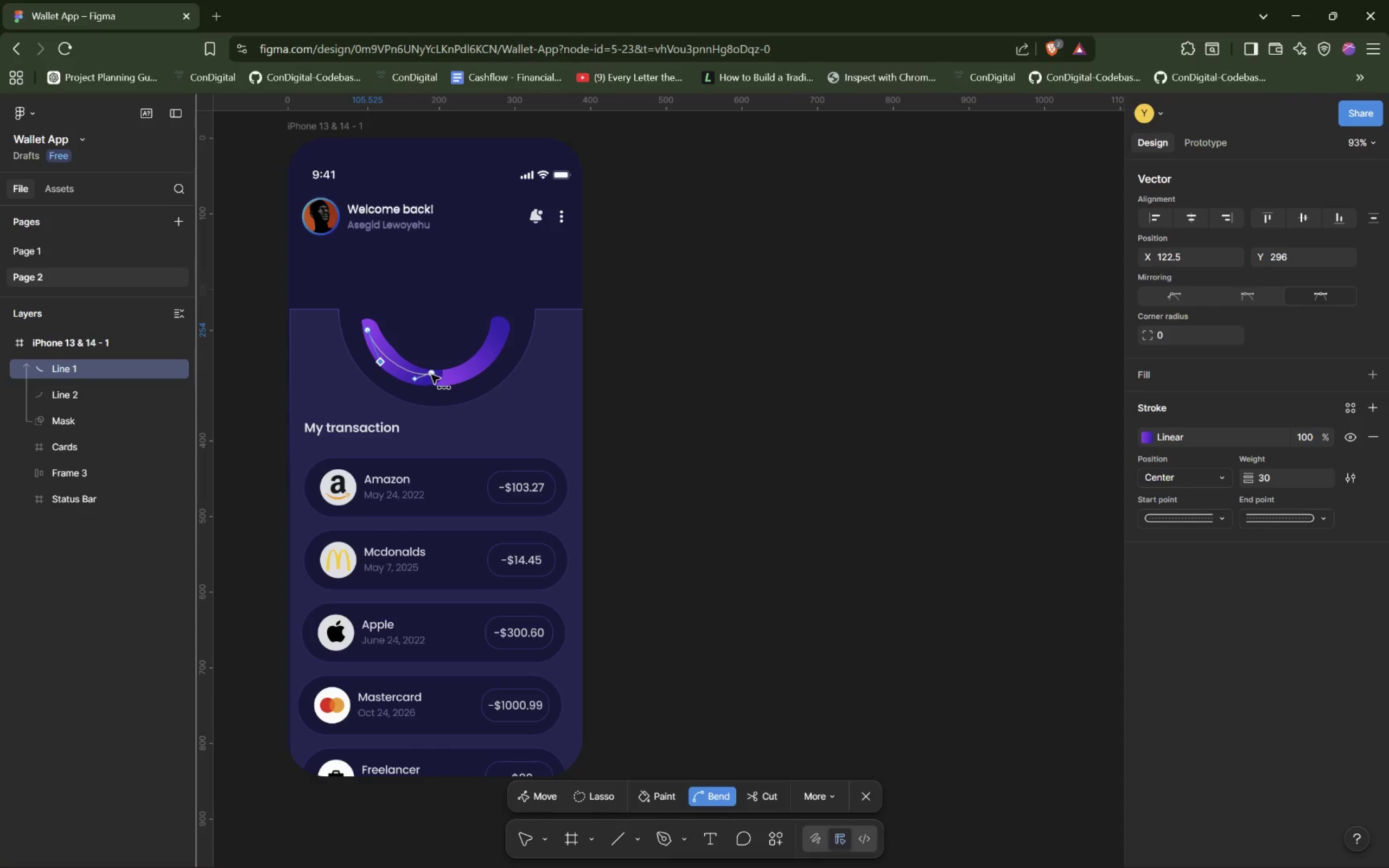 
left_click_drag(start_coordinate=[430, 375], to_coordinate=[408, 375])
 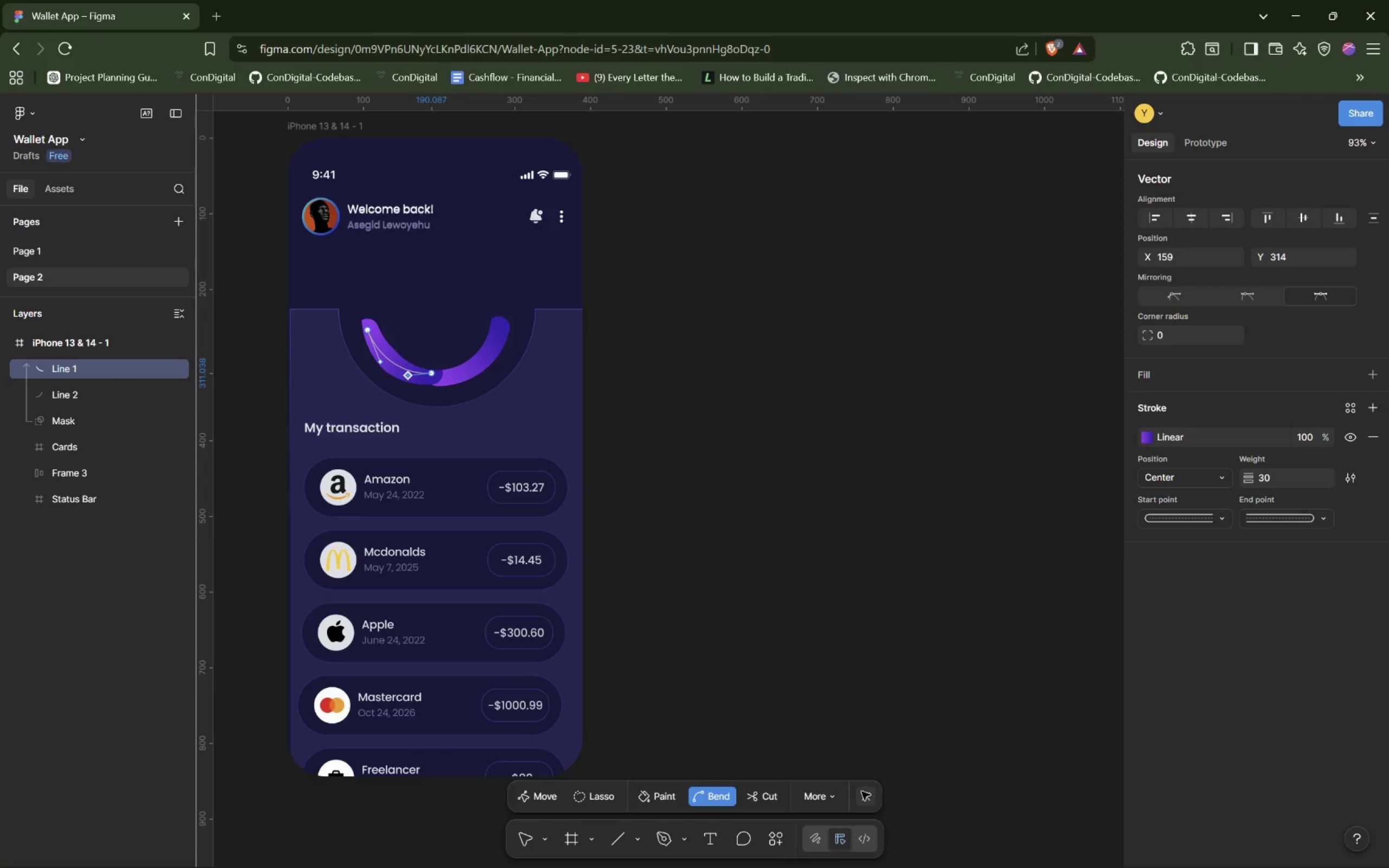 
wait(5.78)
 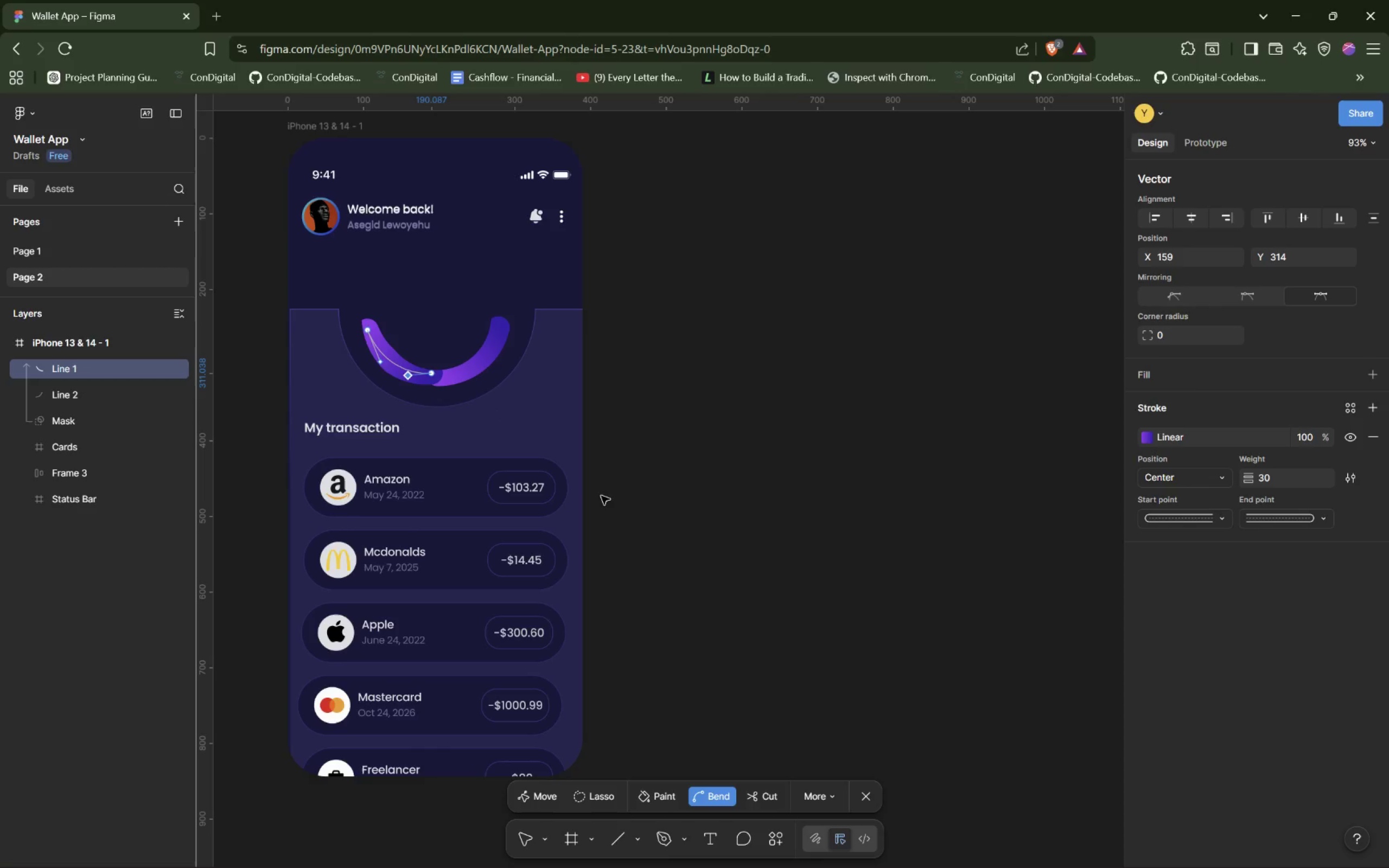 
left_click_drag(start_coordinate=[437, 376], to_coordinate=[432, 382])
 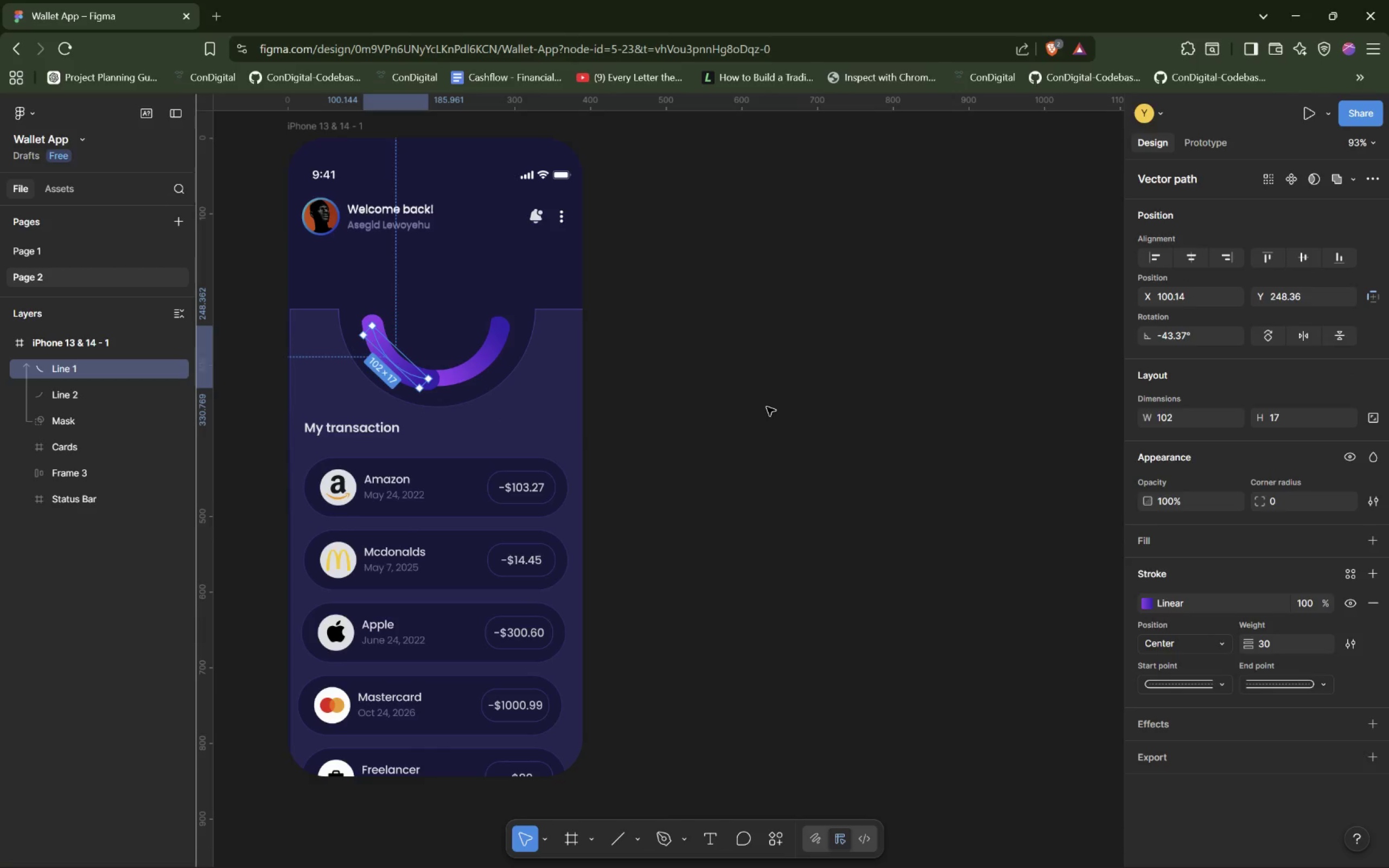 
left_click([767, 407])
 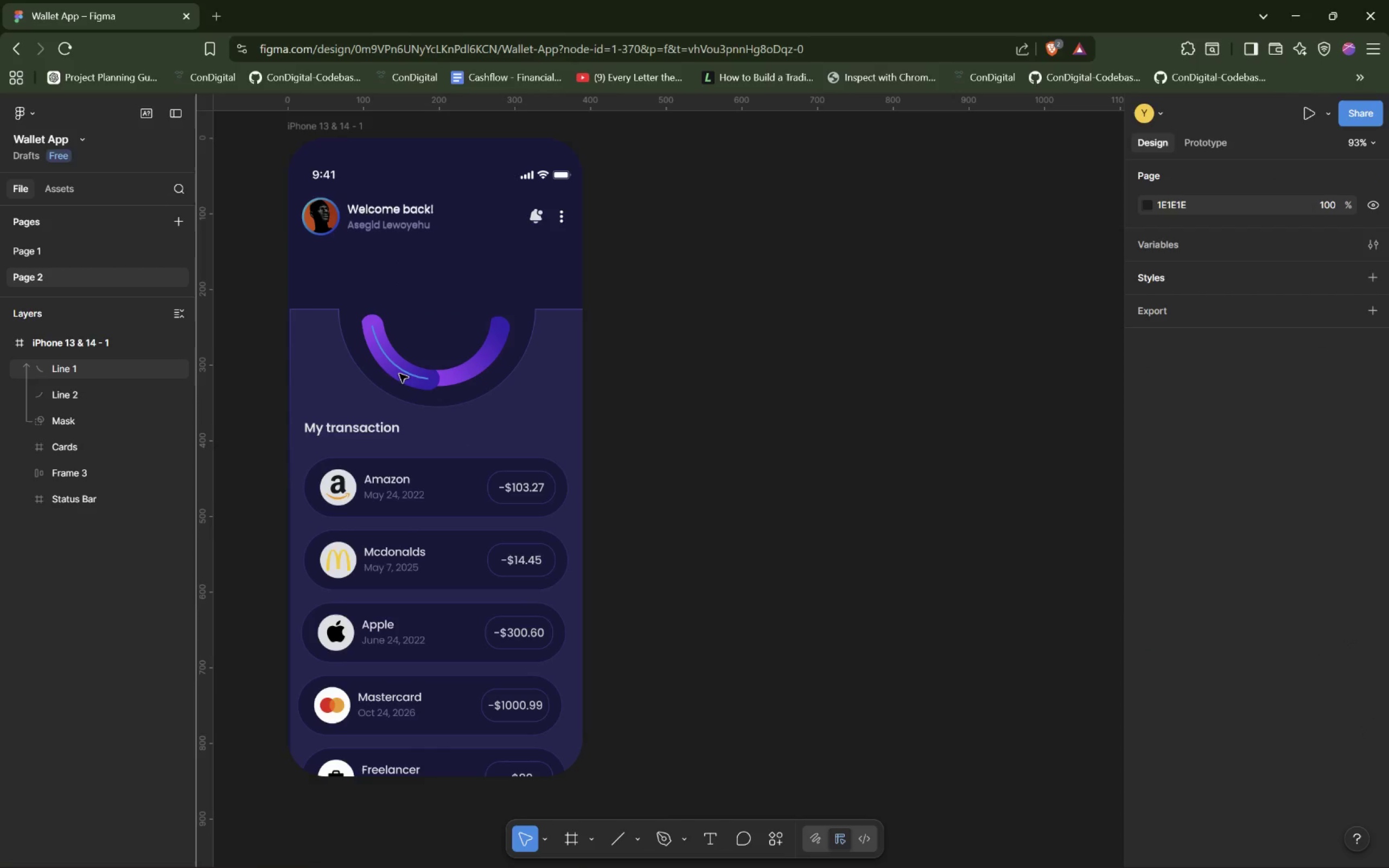 
left_click_drag(start_coordinate=[396, 372], to_coordinate=[399, 371])
 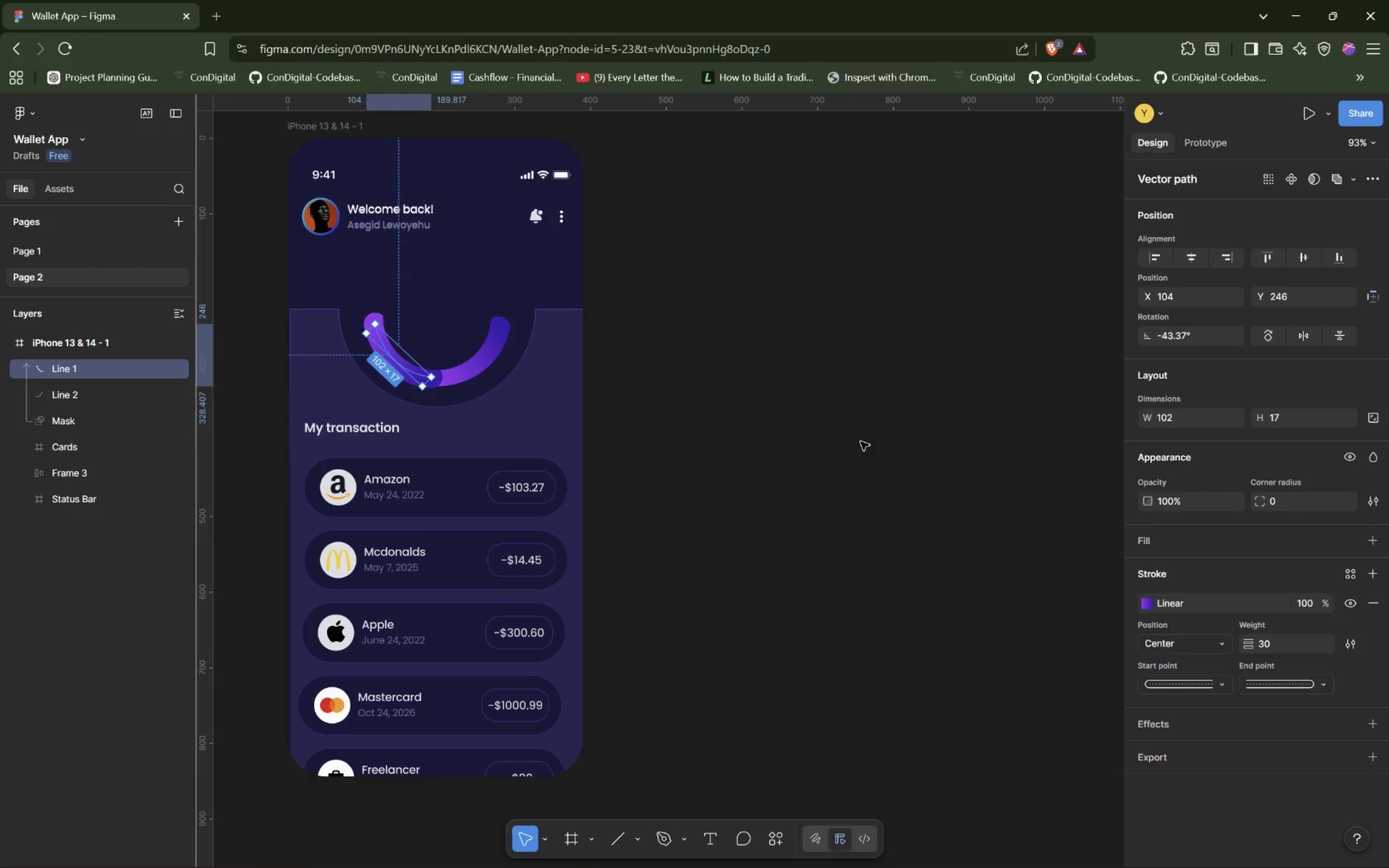 
left_click([861, 442])
 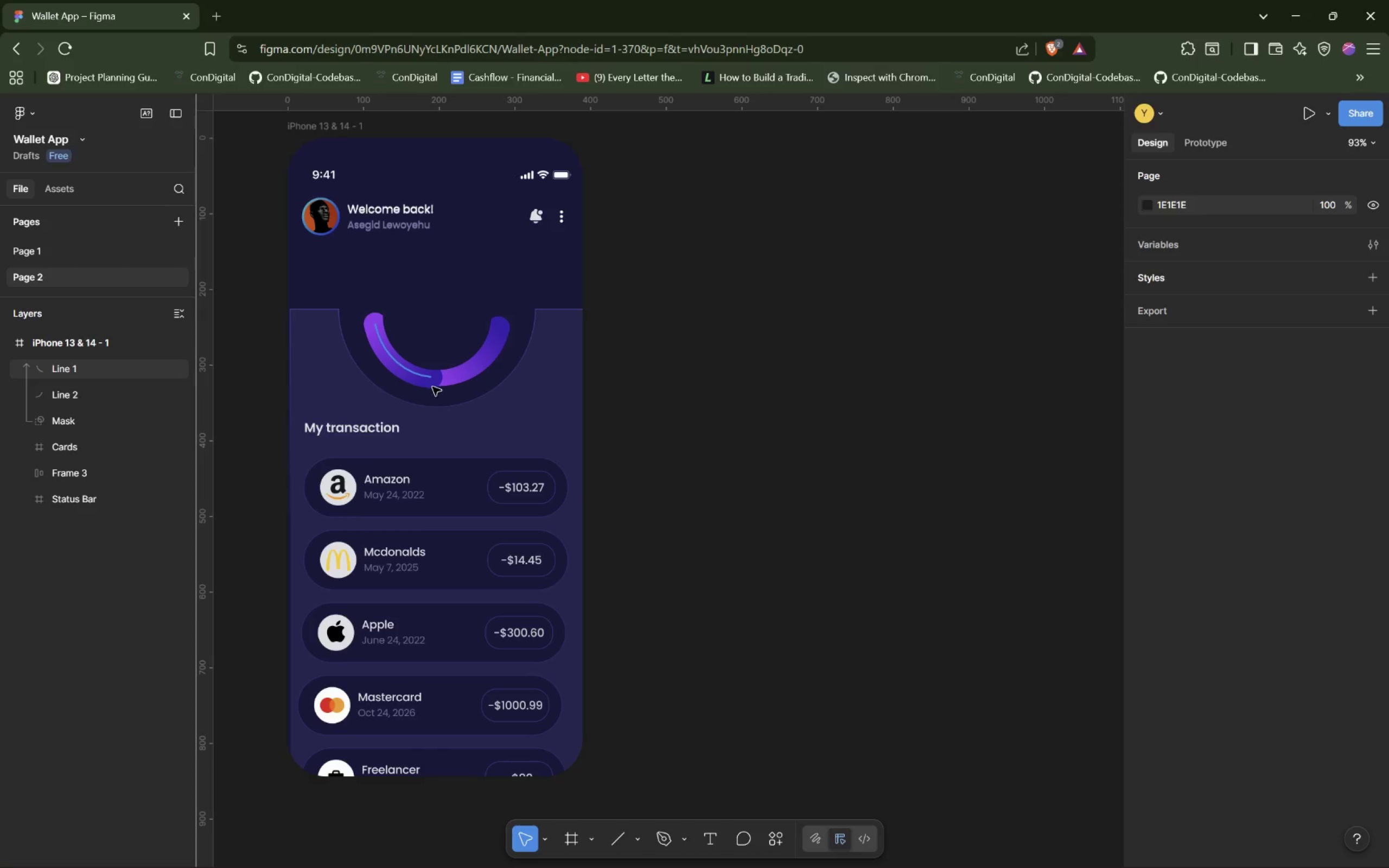 
wait(22.03)
 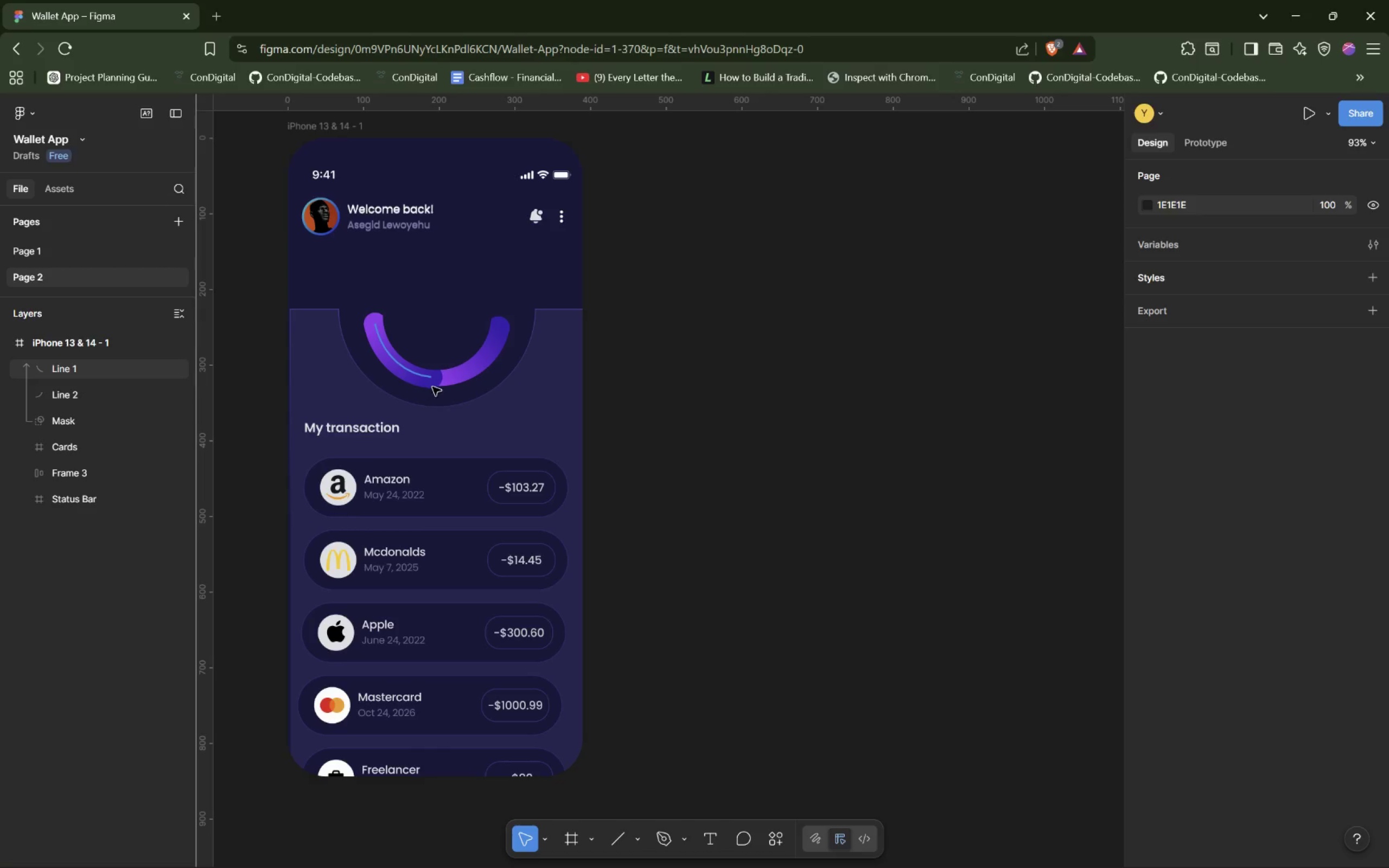 
left_click([476, 368])
 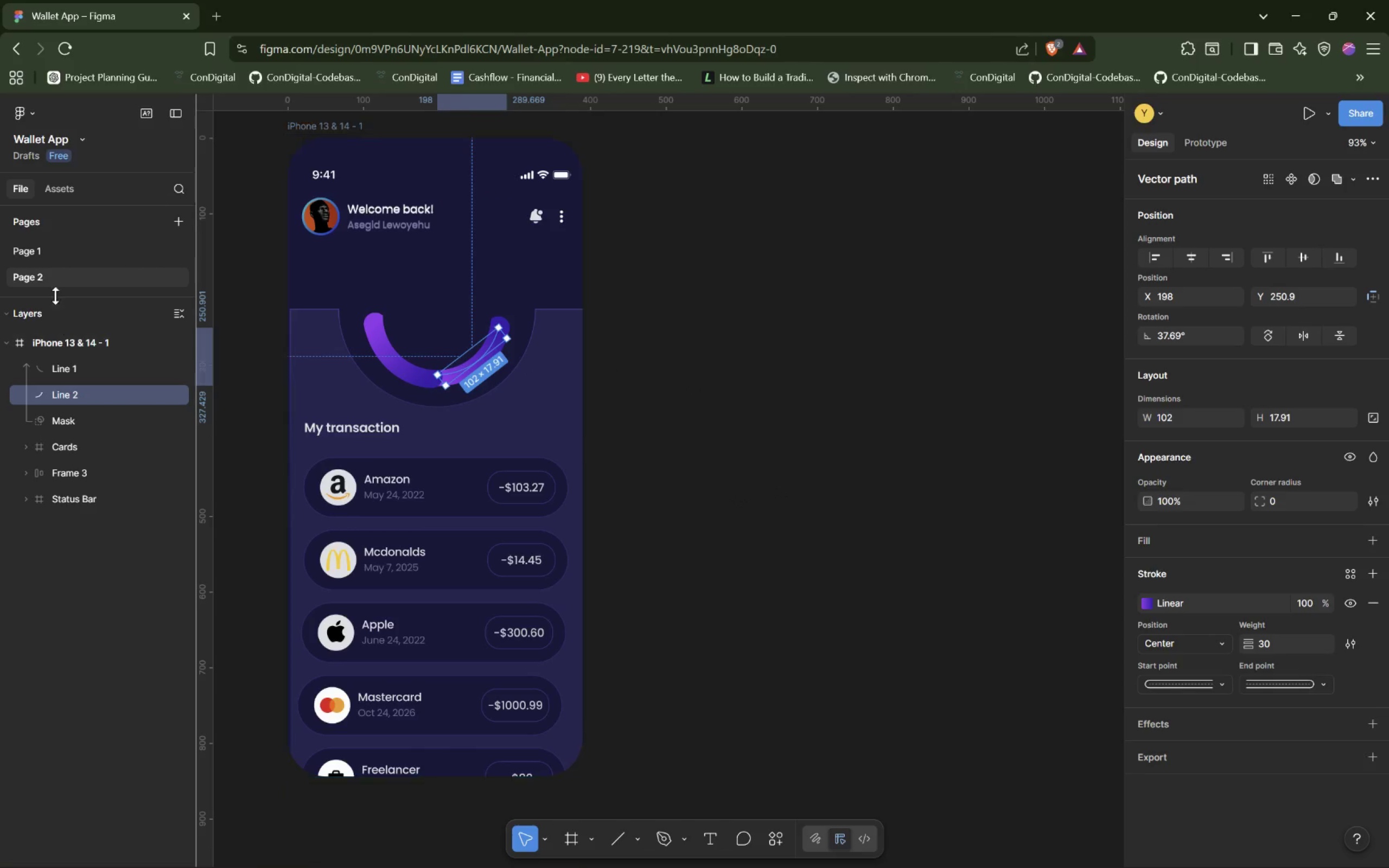 
wait(8.91)
 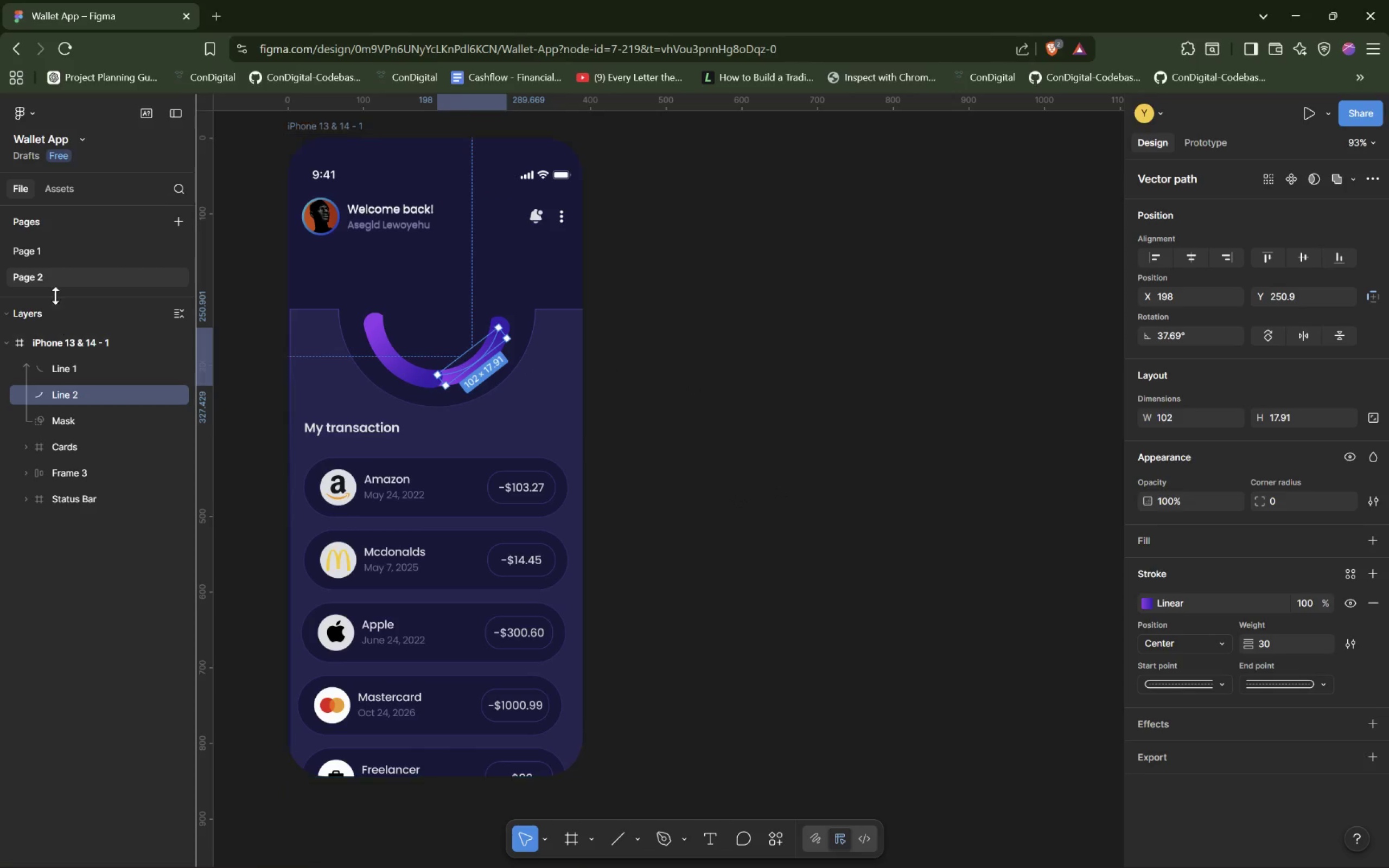 
left_click([754, 746])
 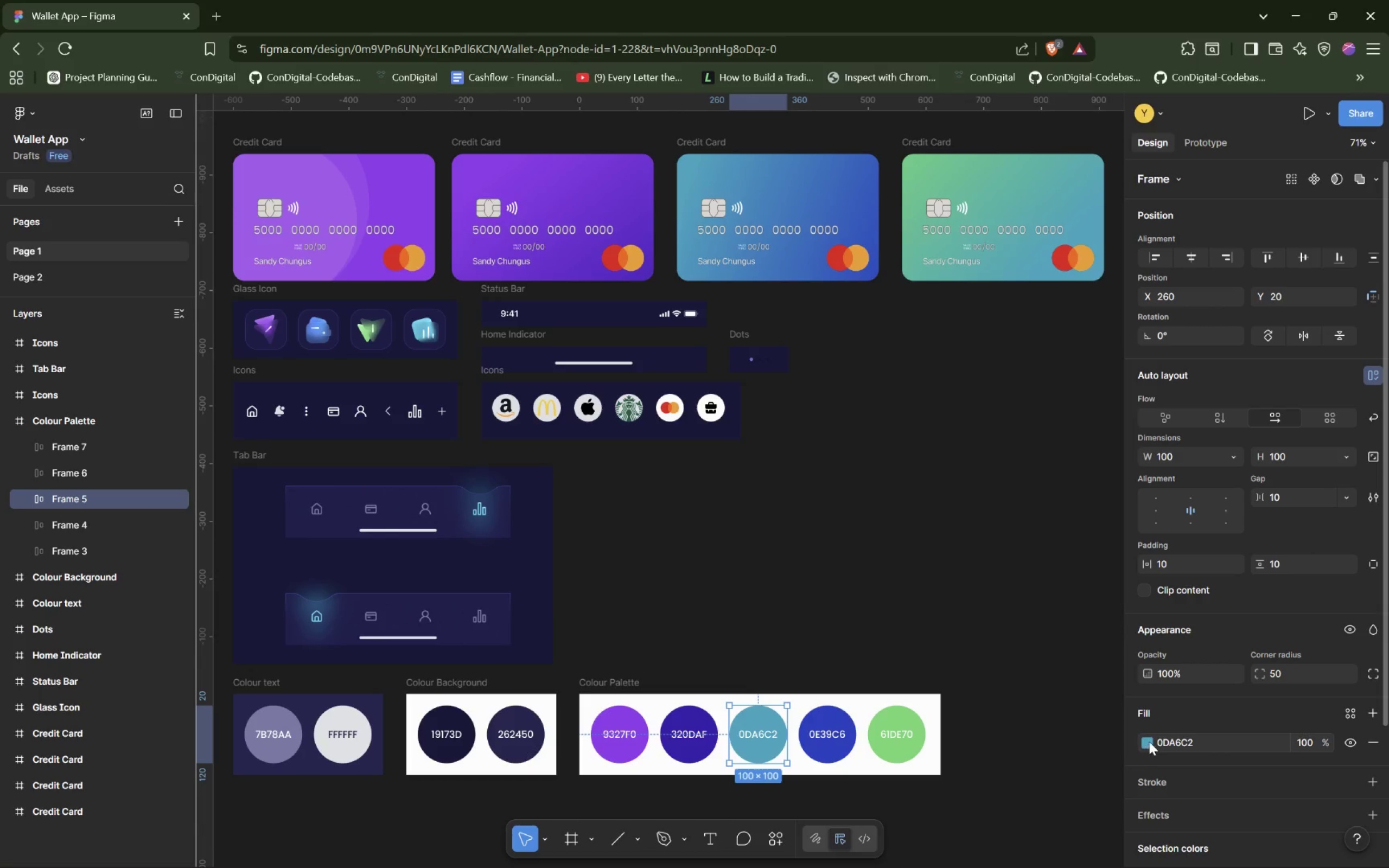 
double_click([1163, 742])
 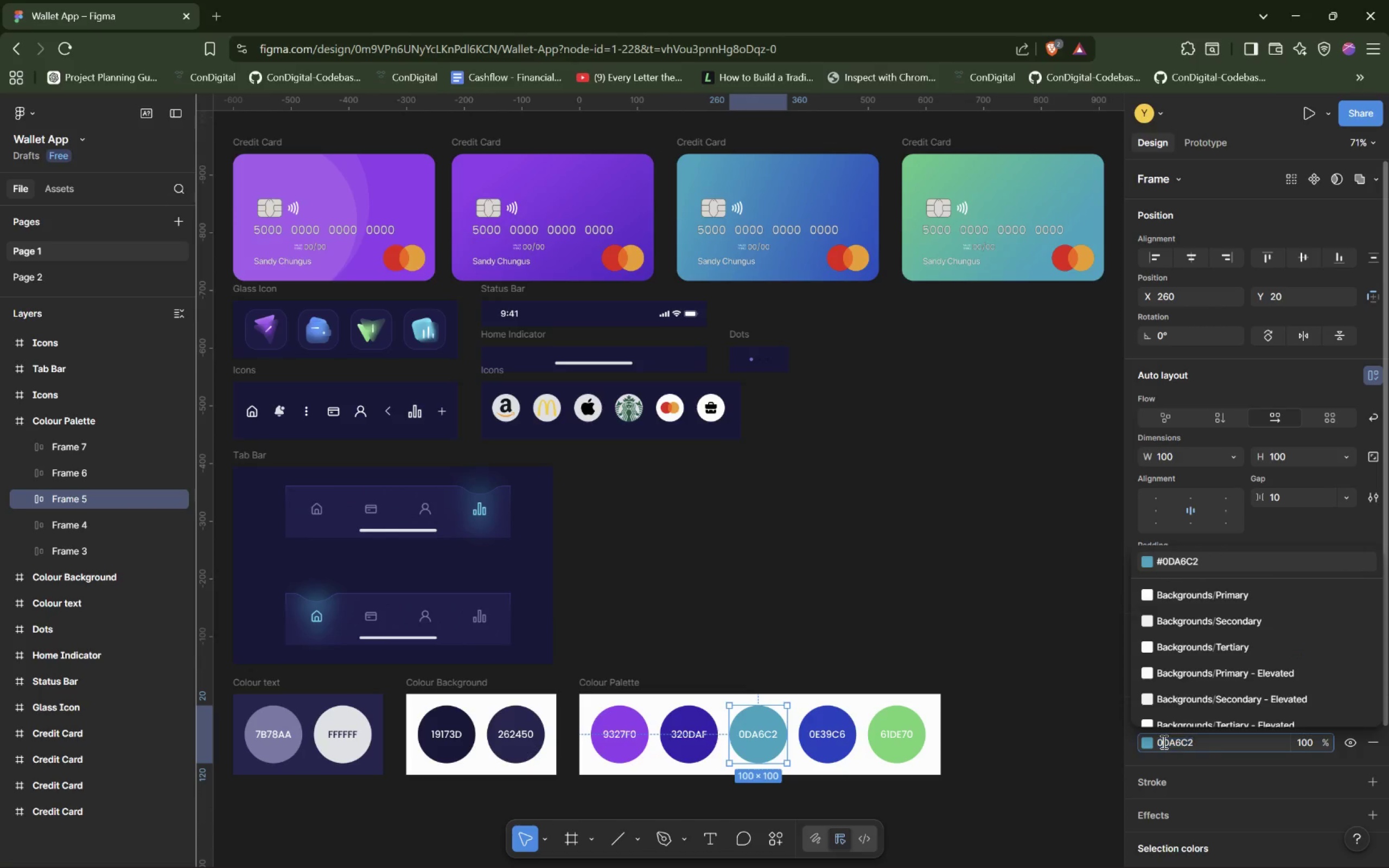 
double_click([1163, 742])
 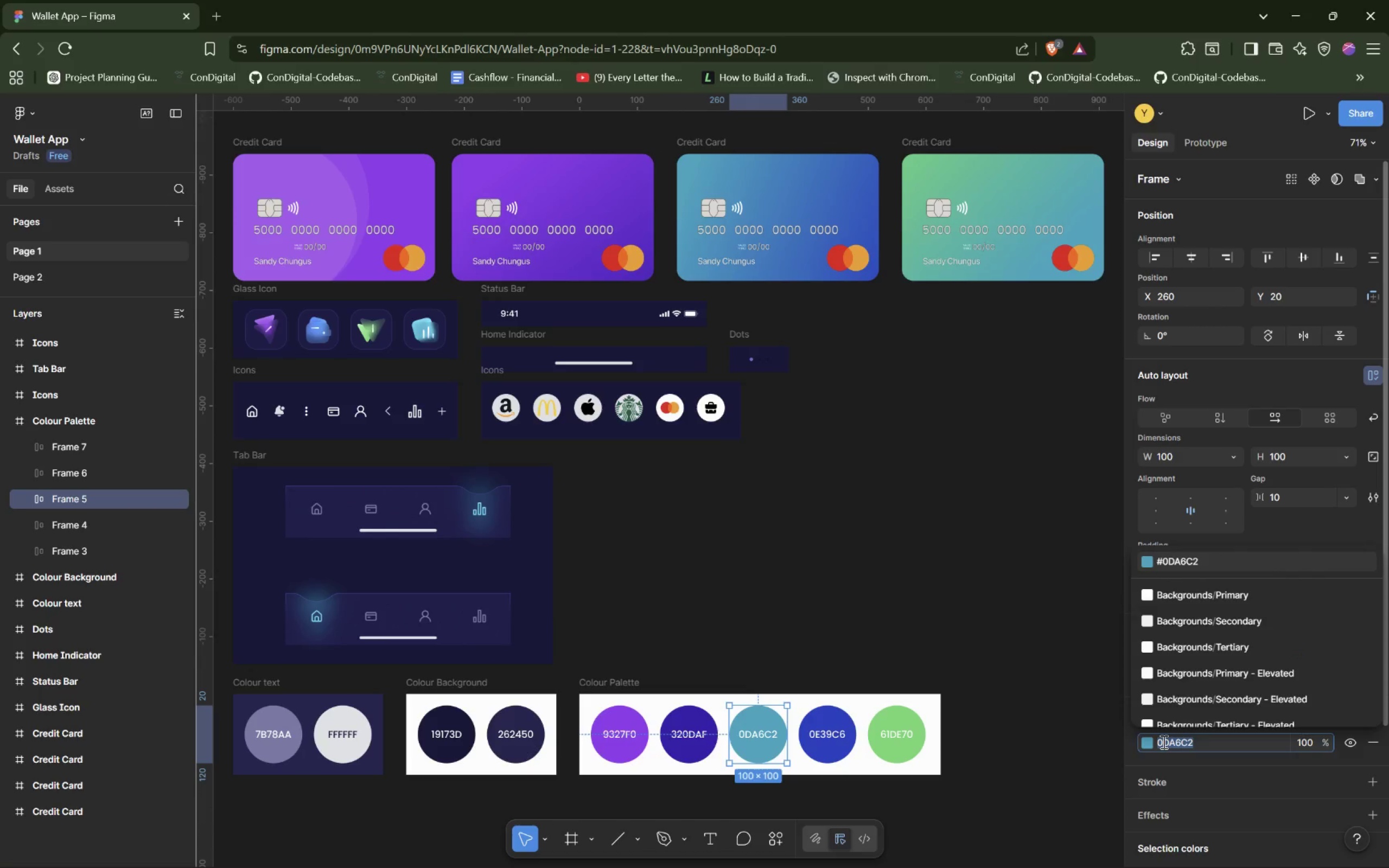 
key(Control+C)
 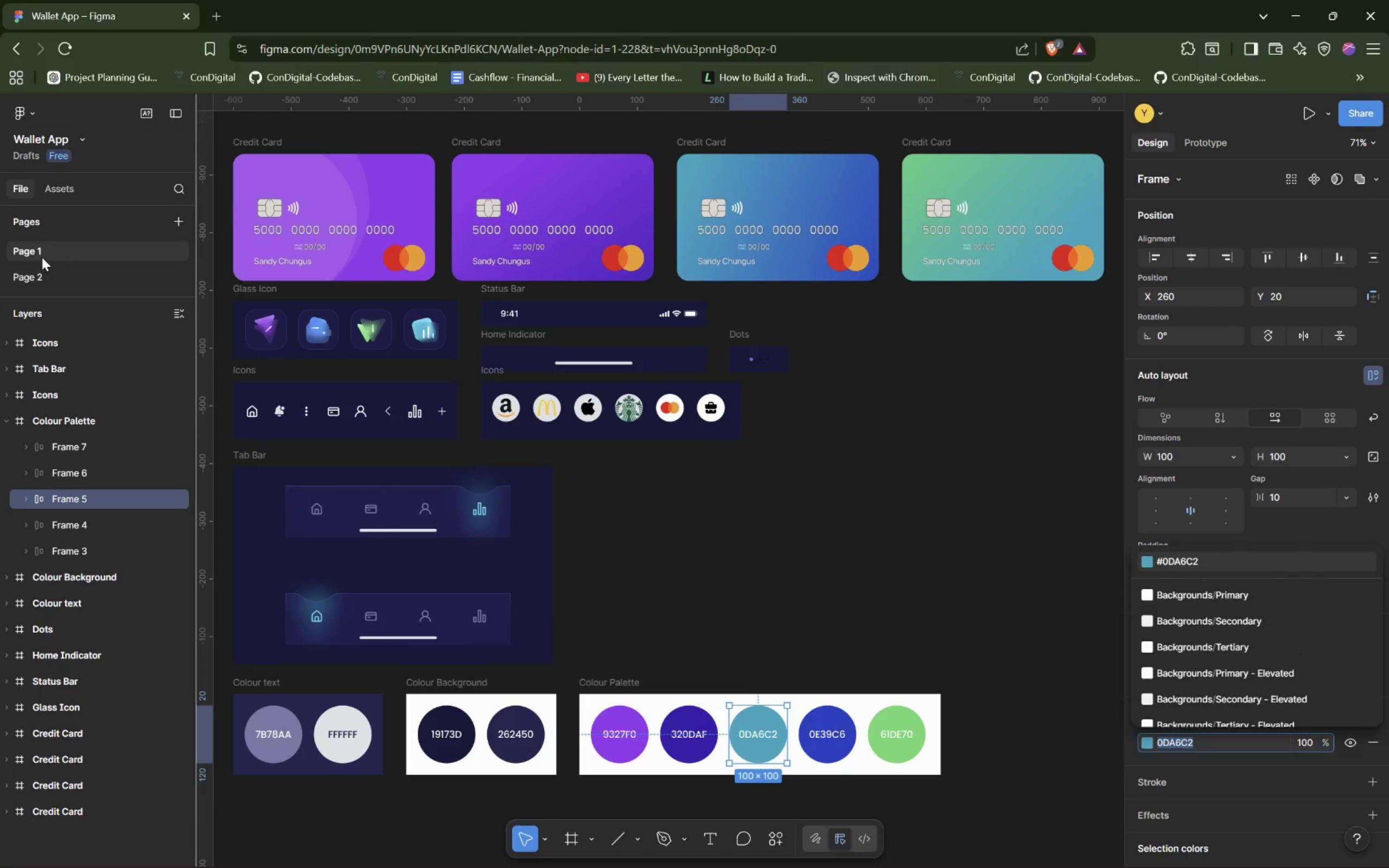 
left_click([34, 270])
 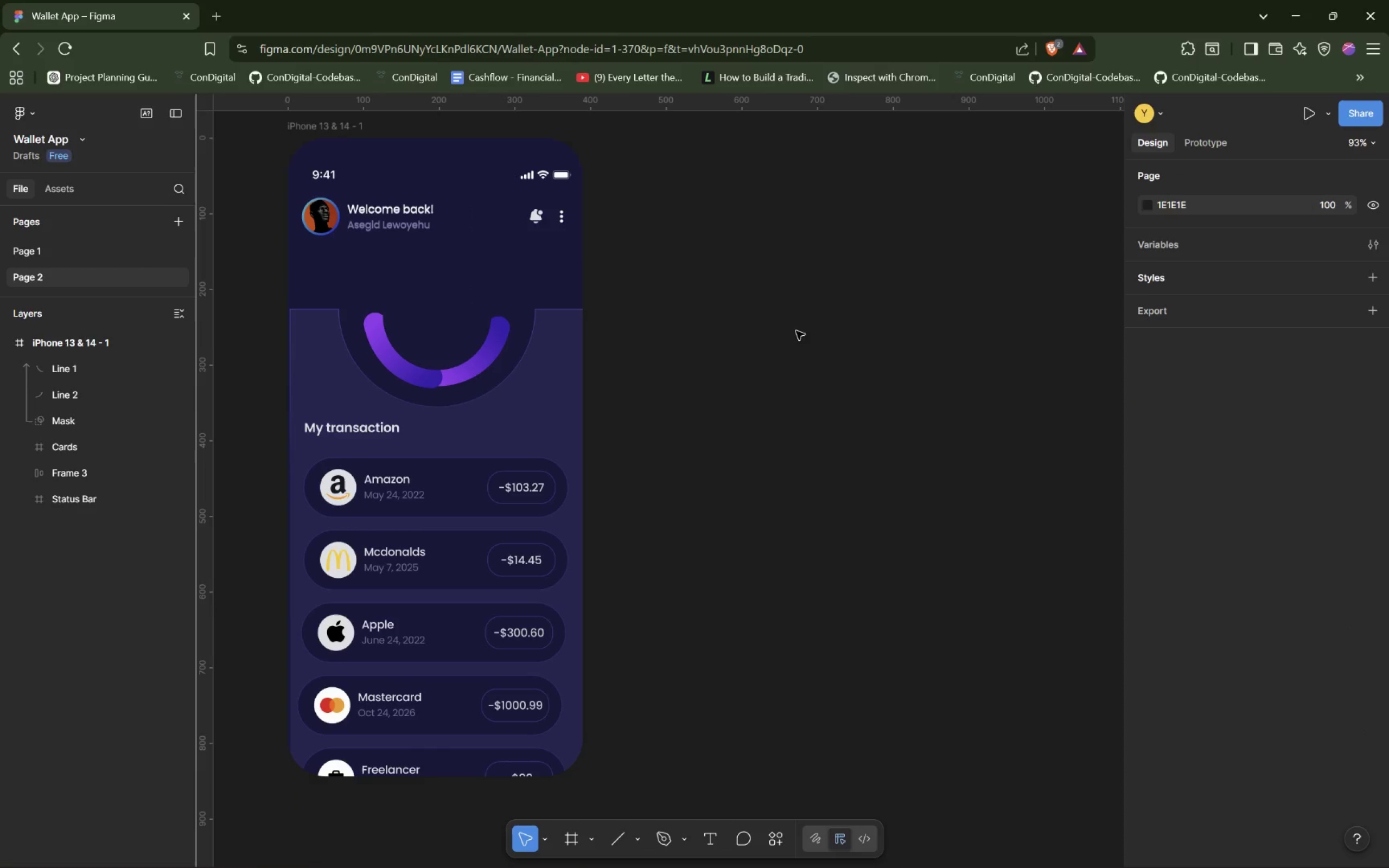 
wait(5.05)
 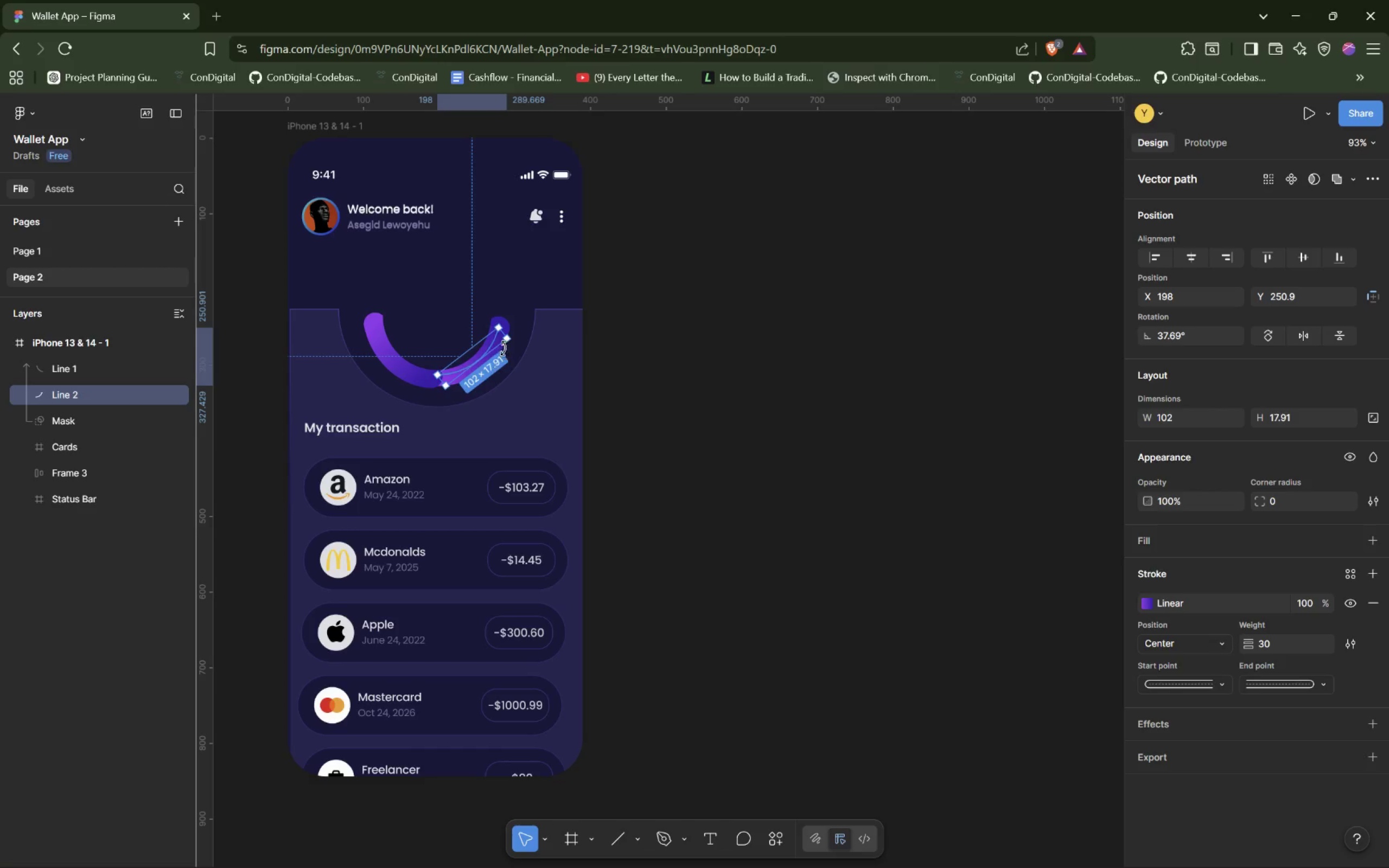 
left_click([502, 334])
 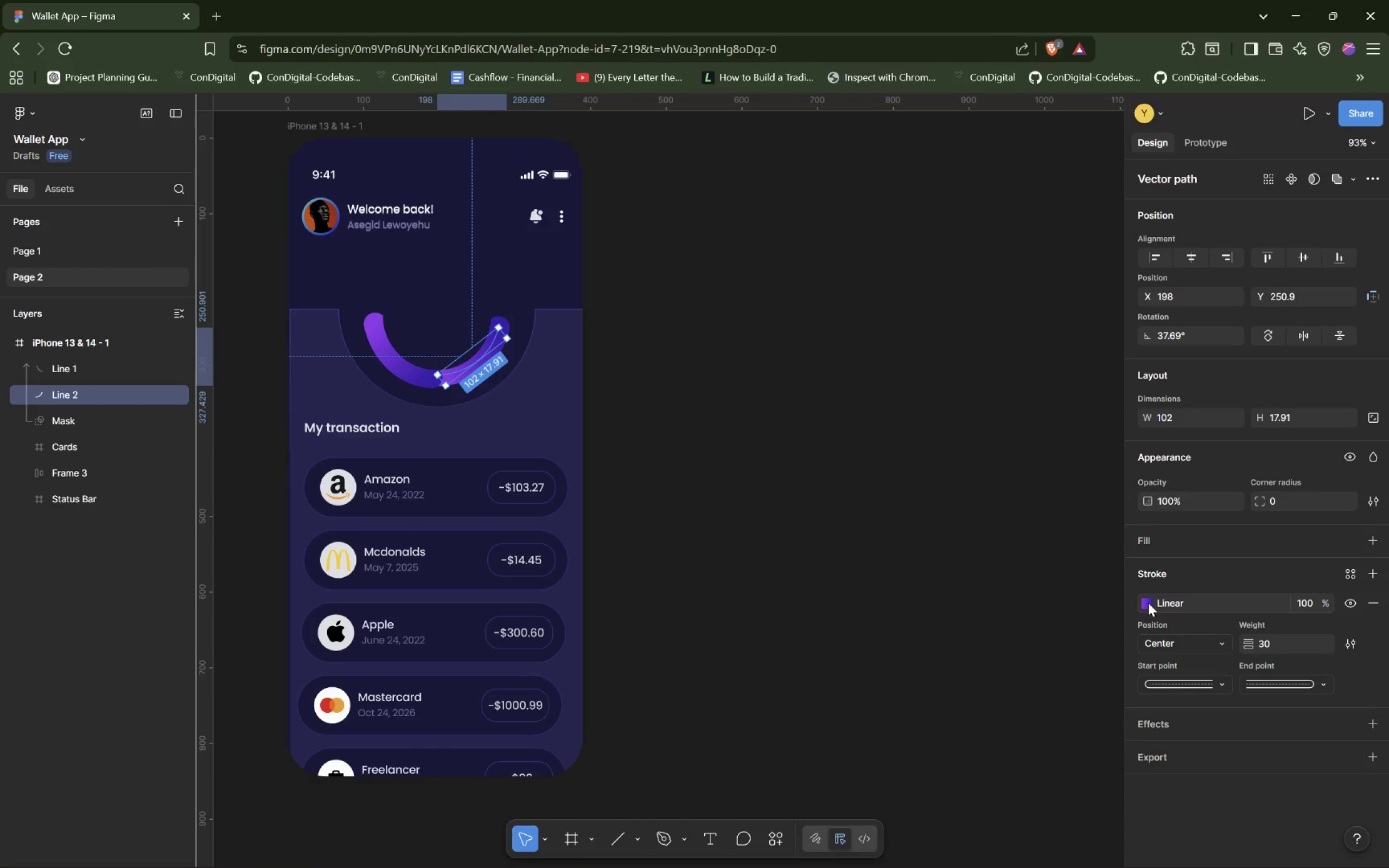 
left_click([1148, 600])
 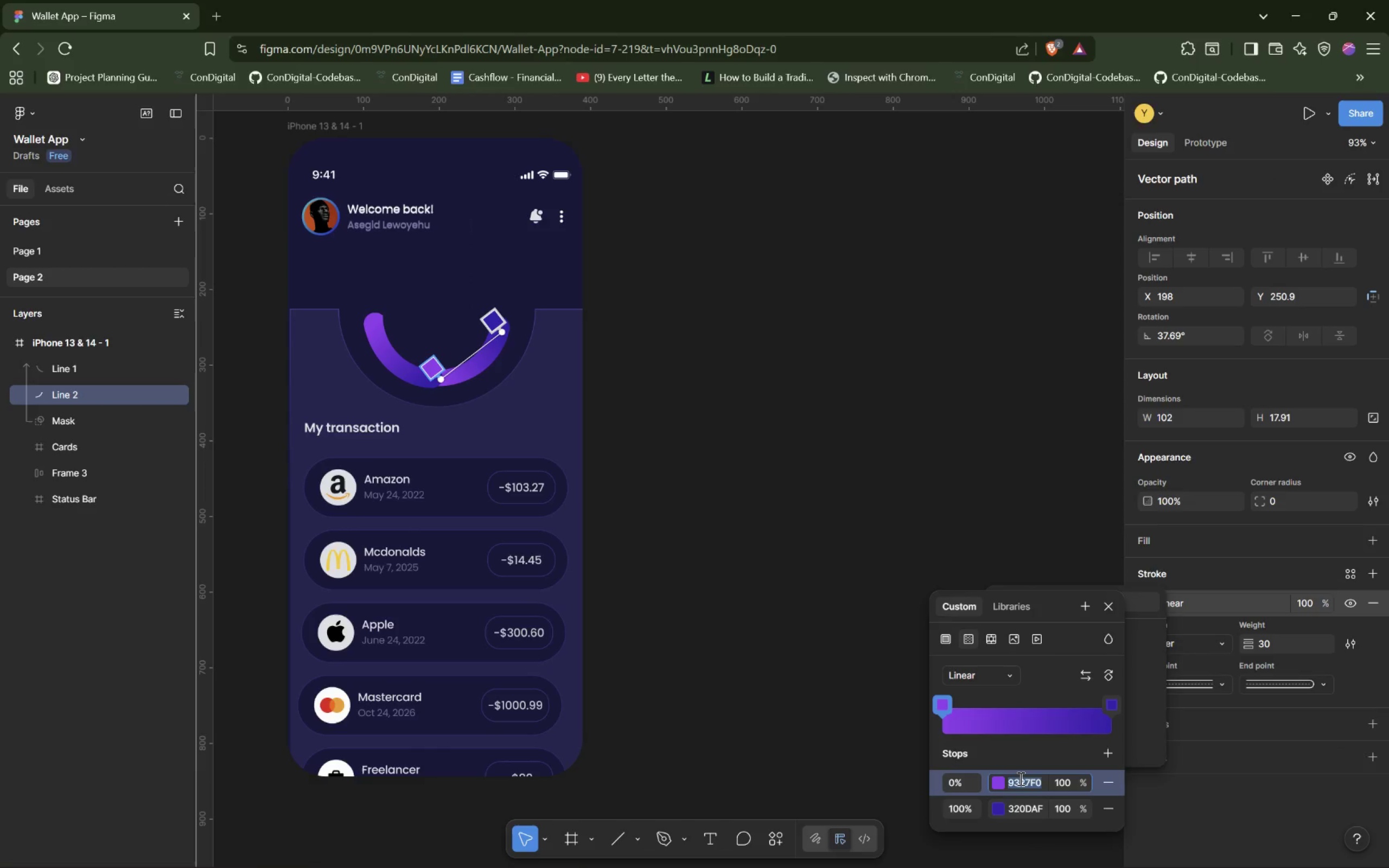 
double_click([1020, 778])
 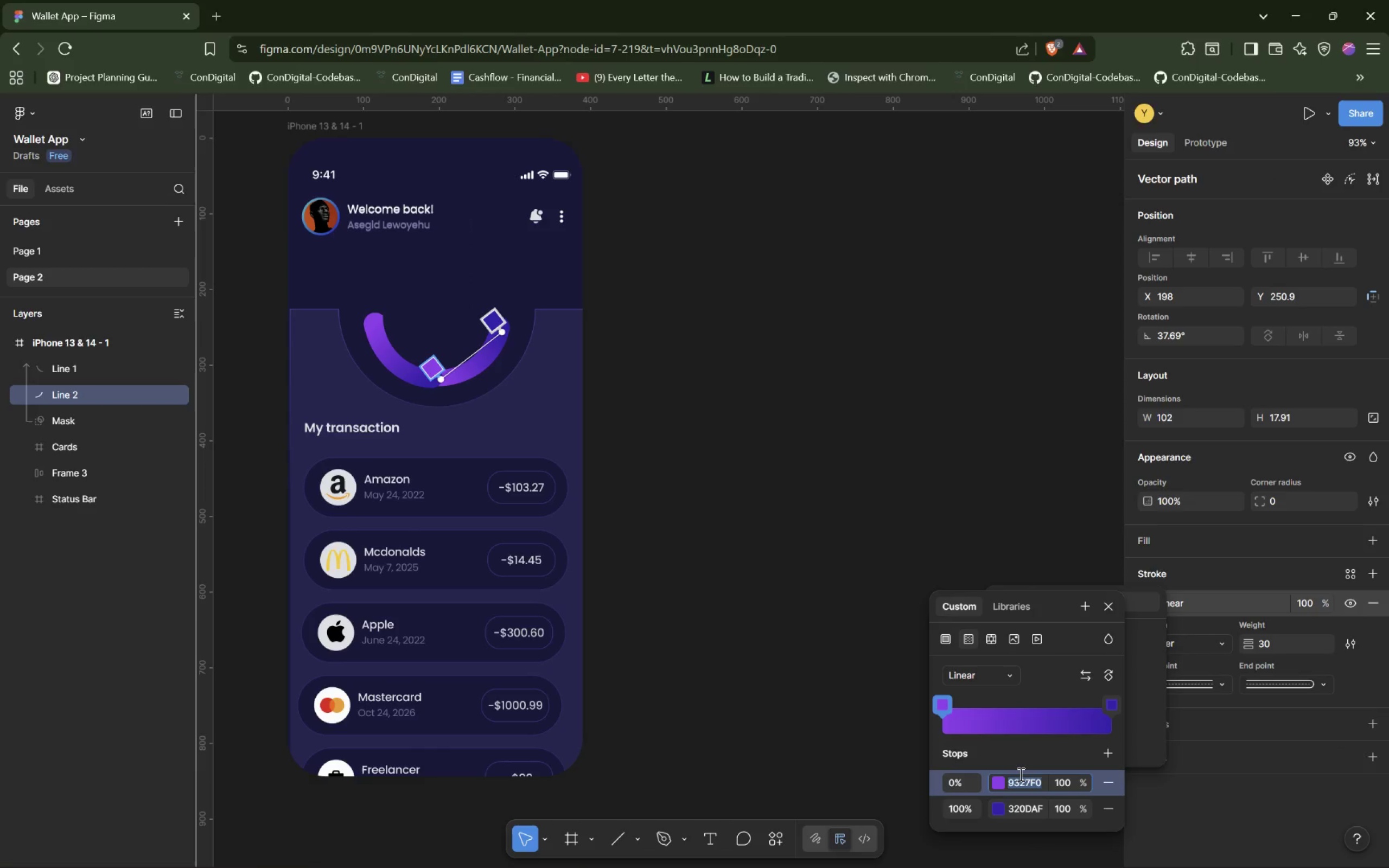 
key(Control+V)
 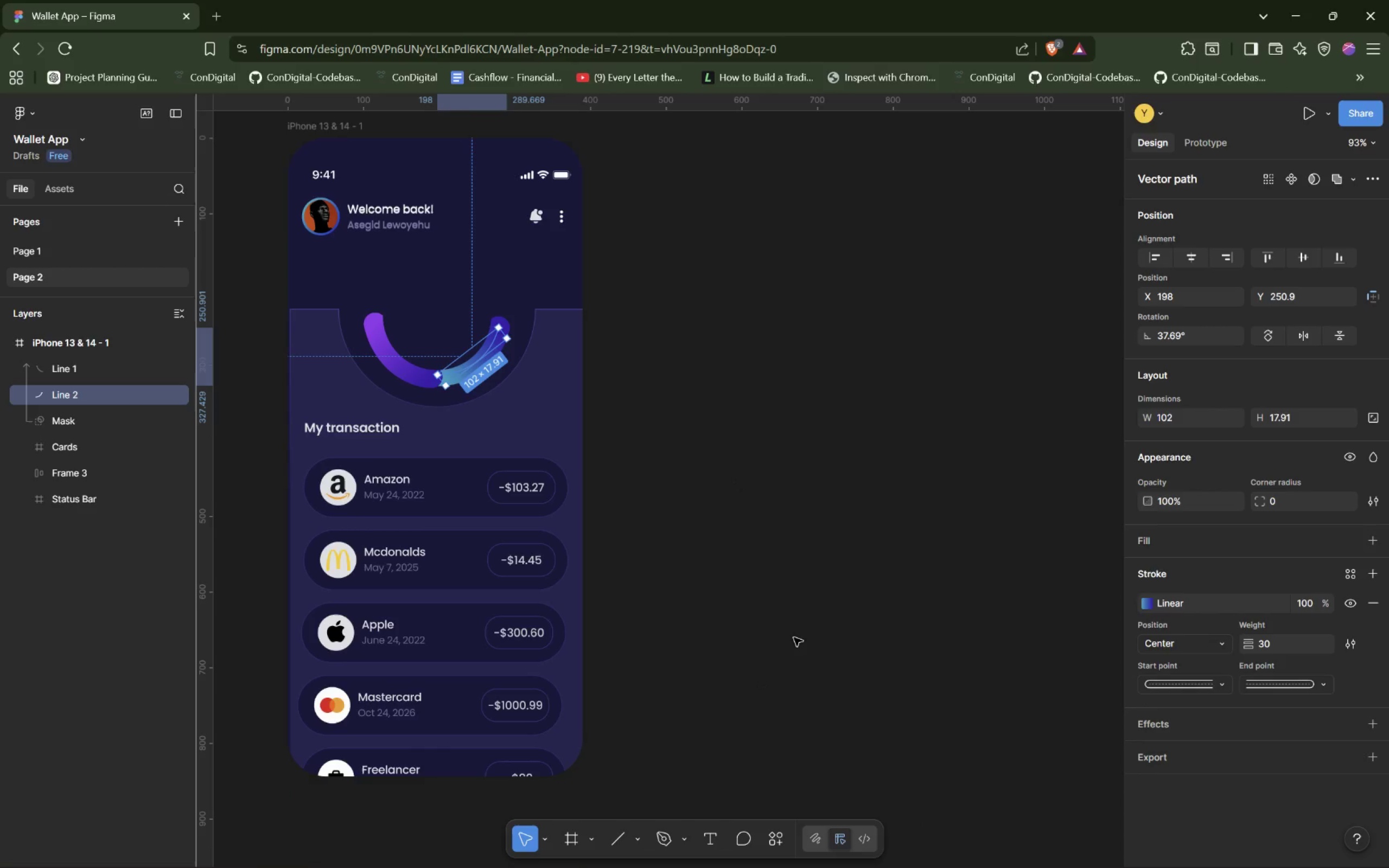 
wait(14.67)
 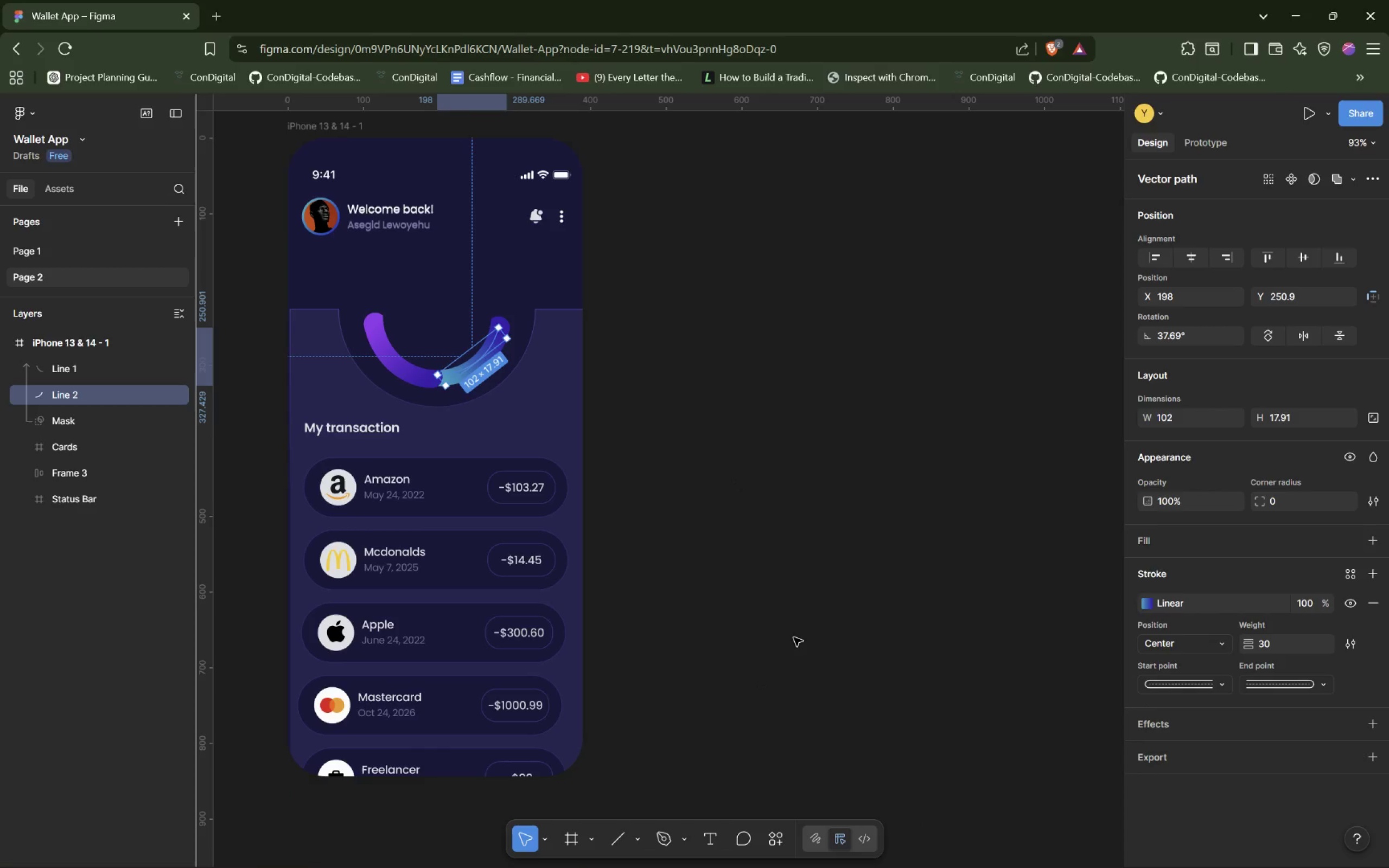 
left_click([59, 250])
 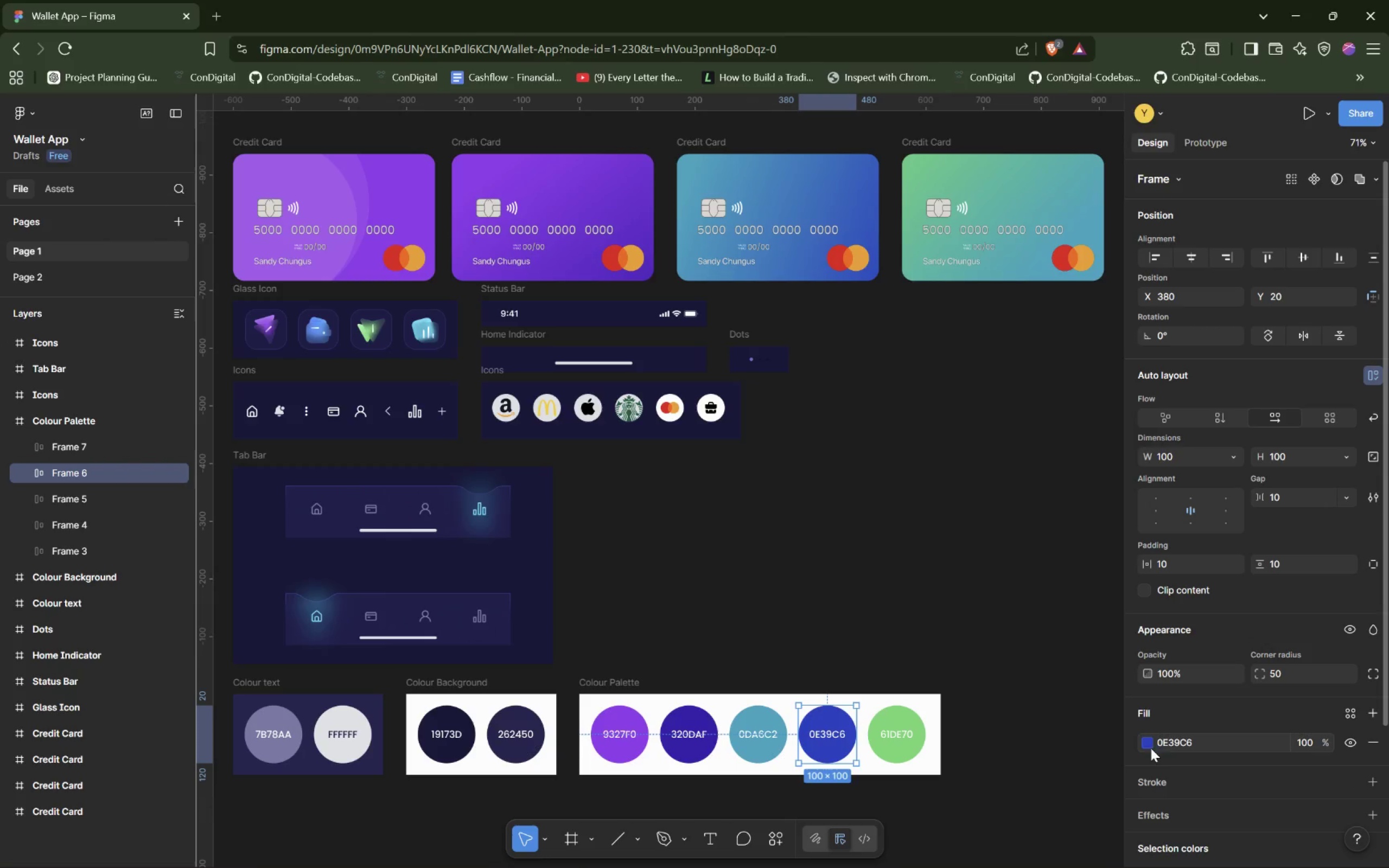 
double_click([1181, 741])
 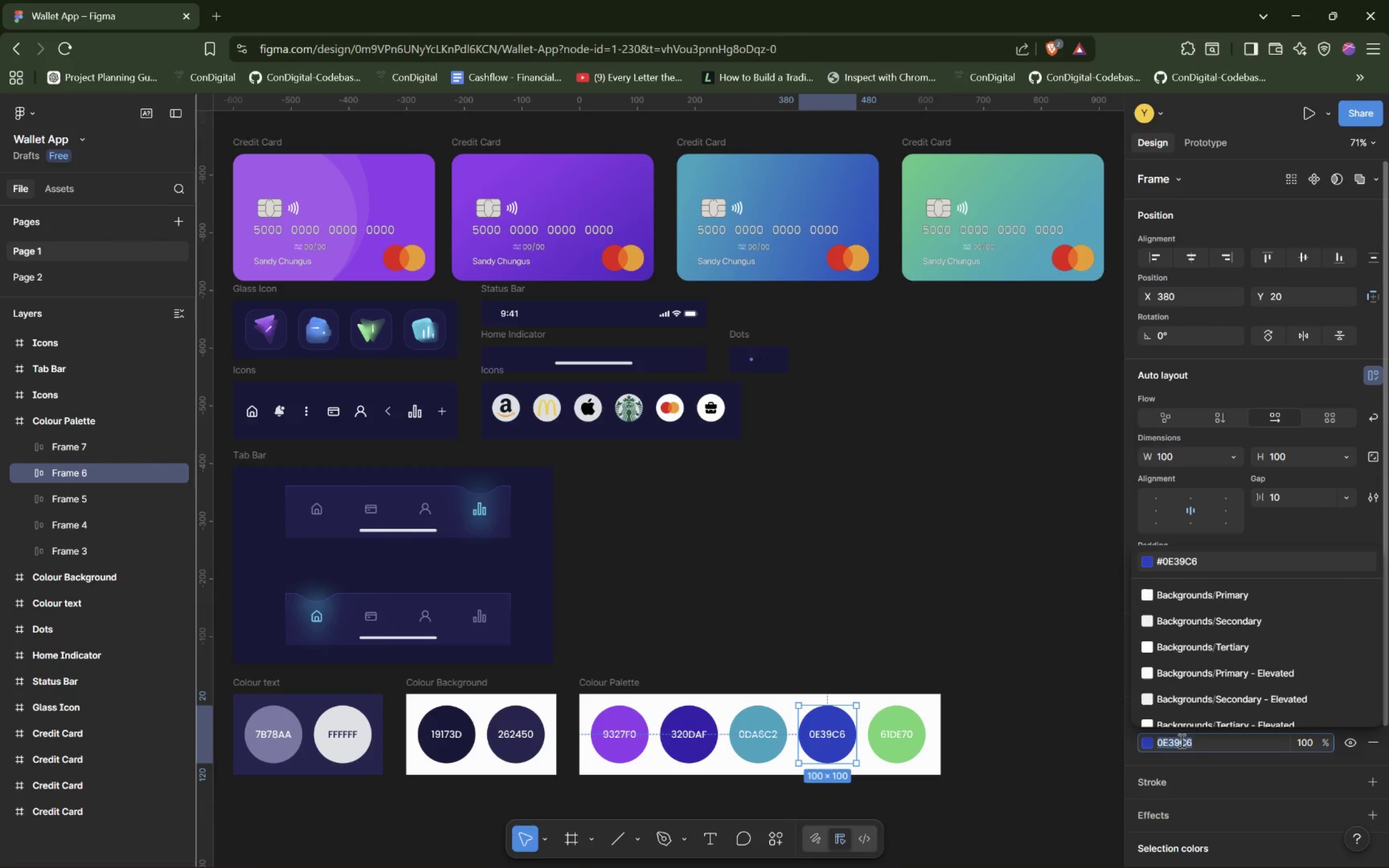 
key(Control+C)
 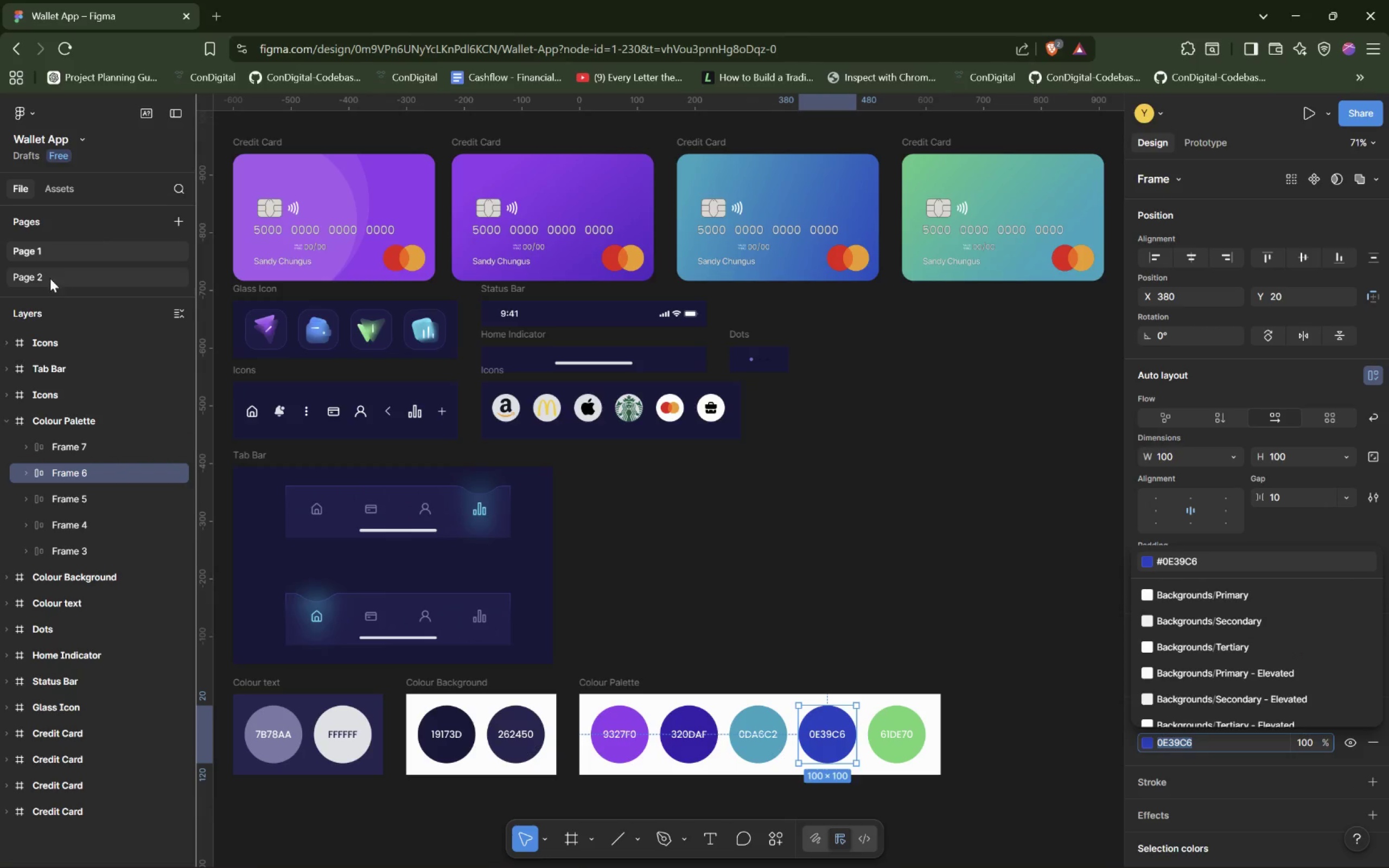 
left_click([45, 286])
 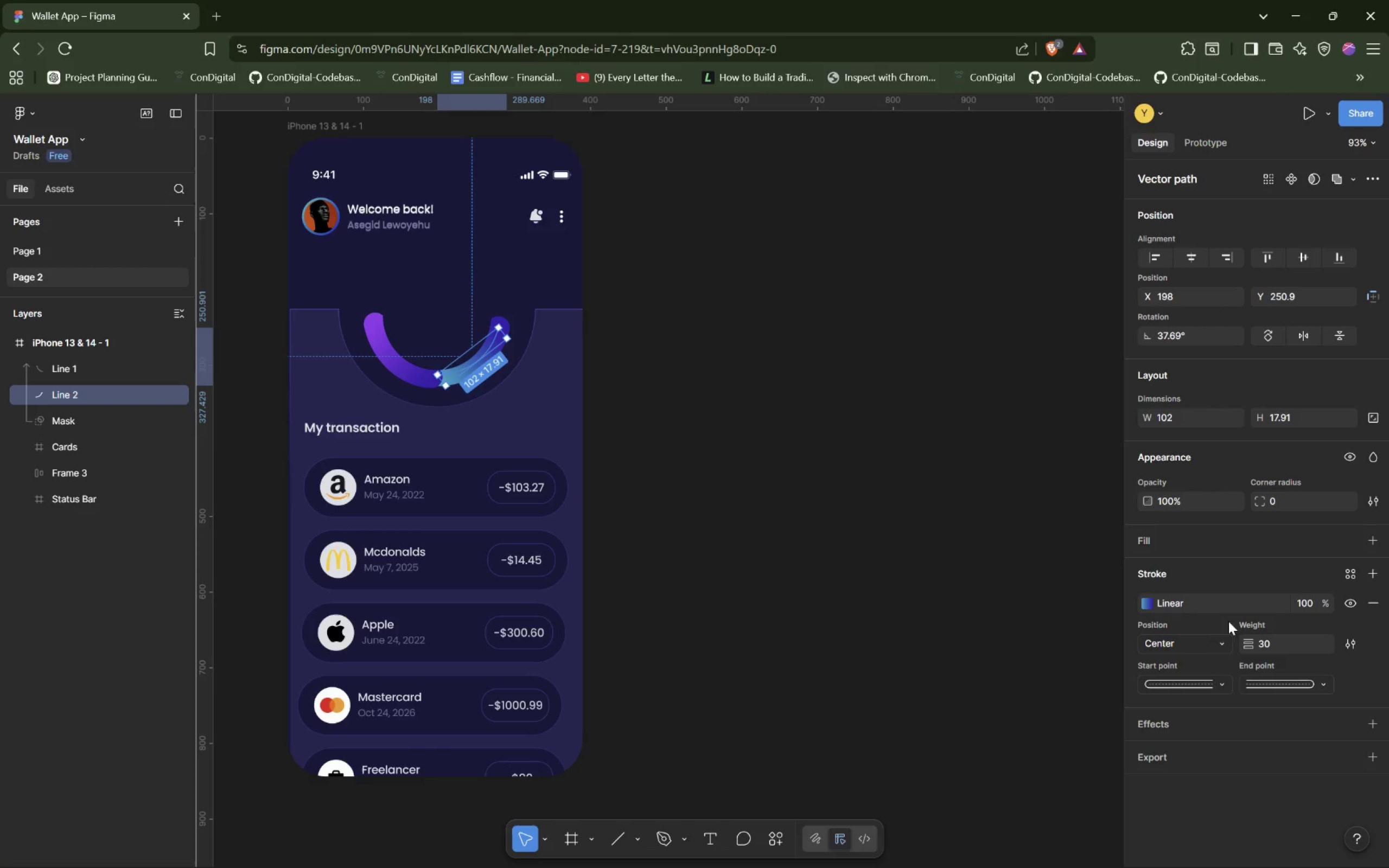 
left_click([1152, 605])
 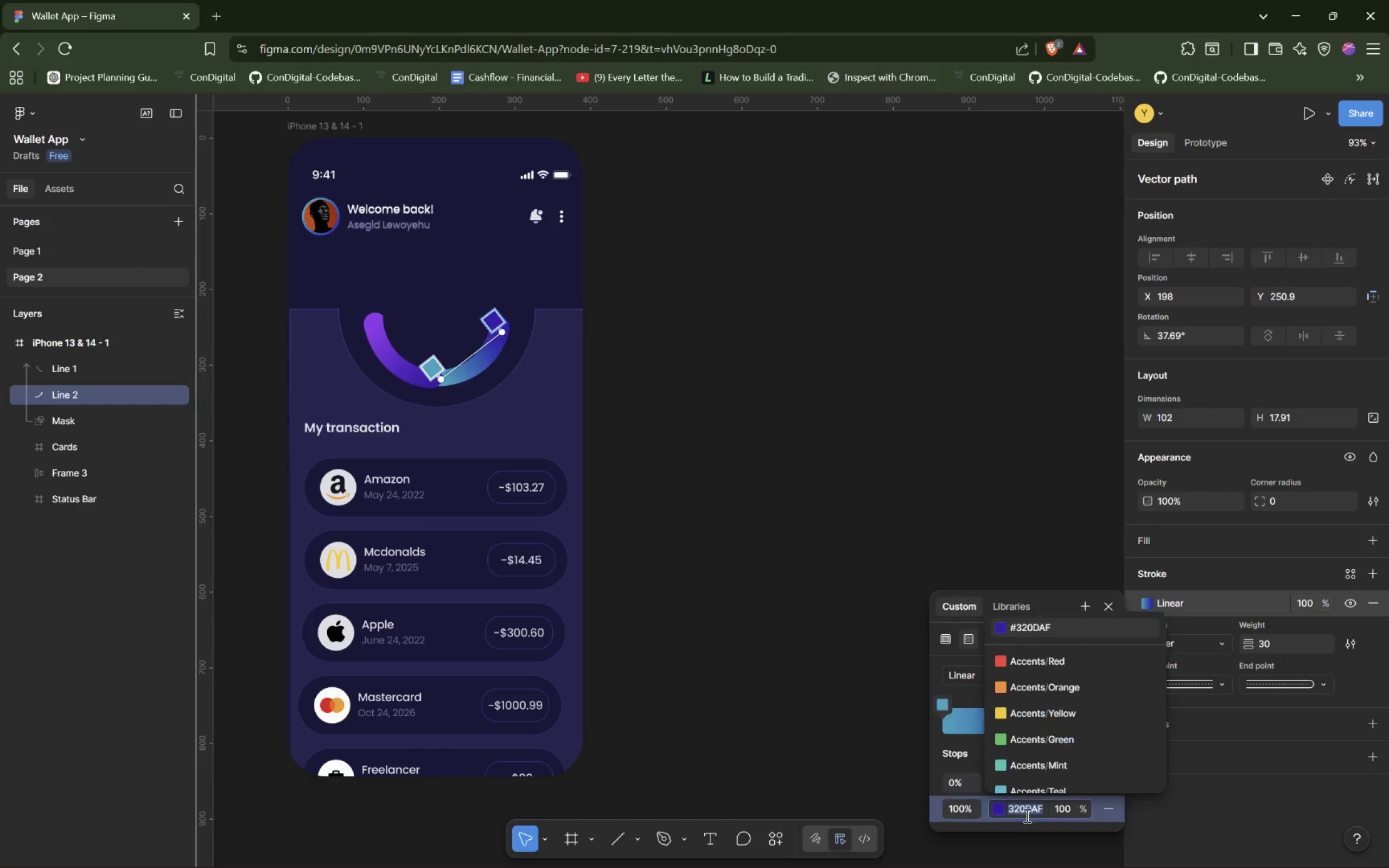 
double_click([1025, 813])
 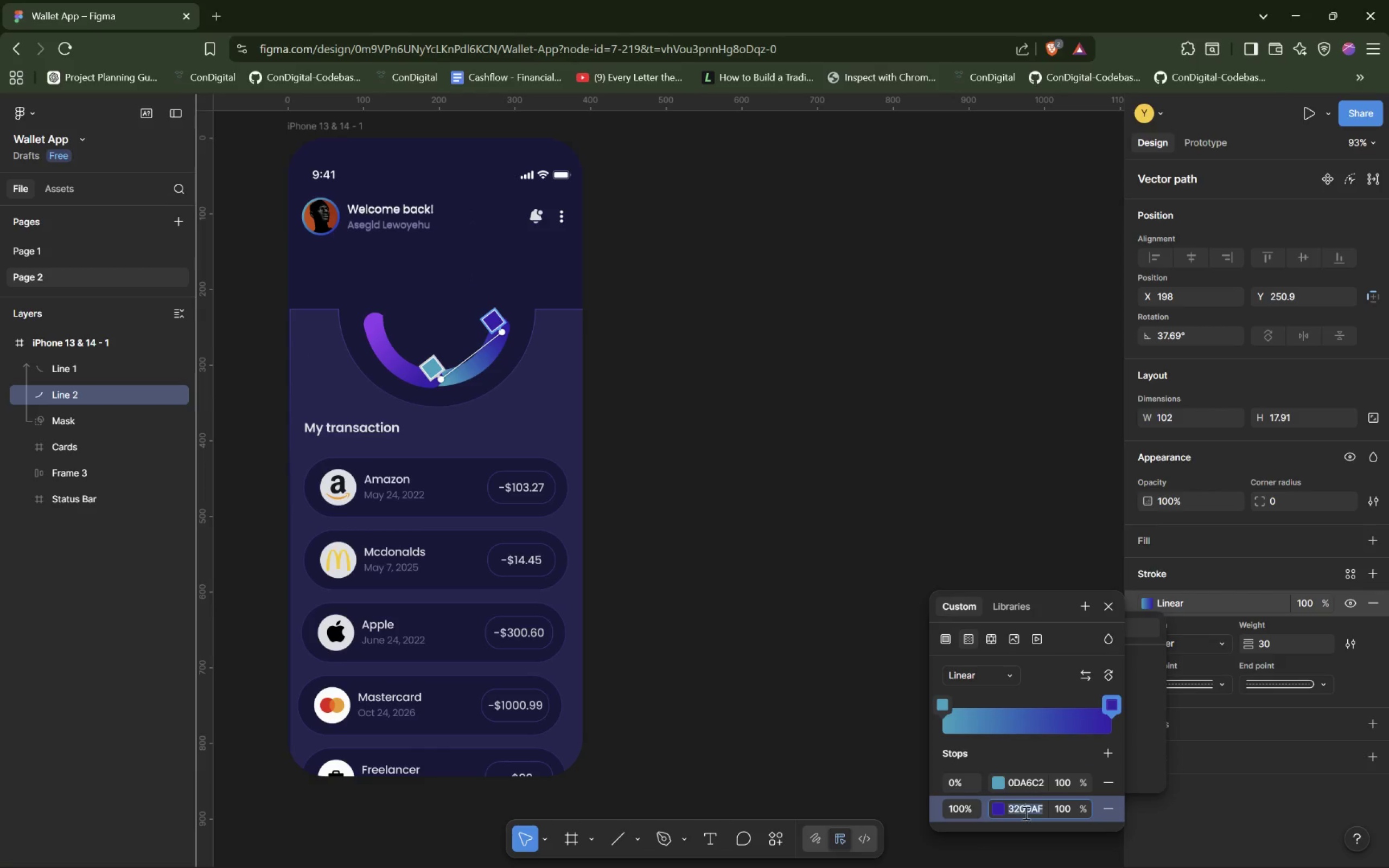 
triple_click([1025, 813])
 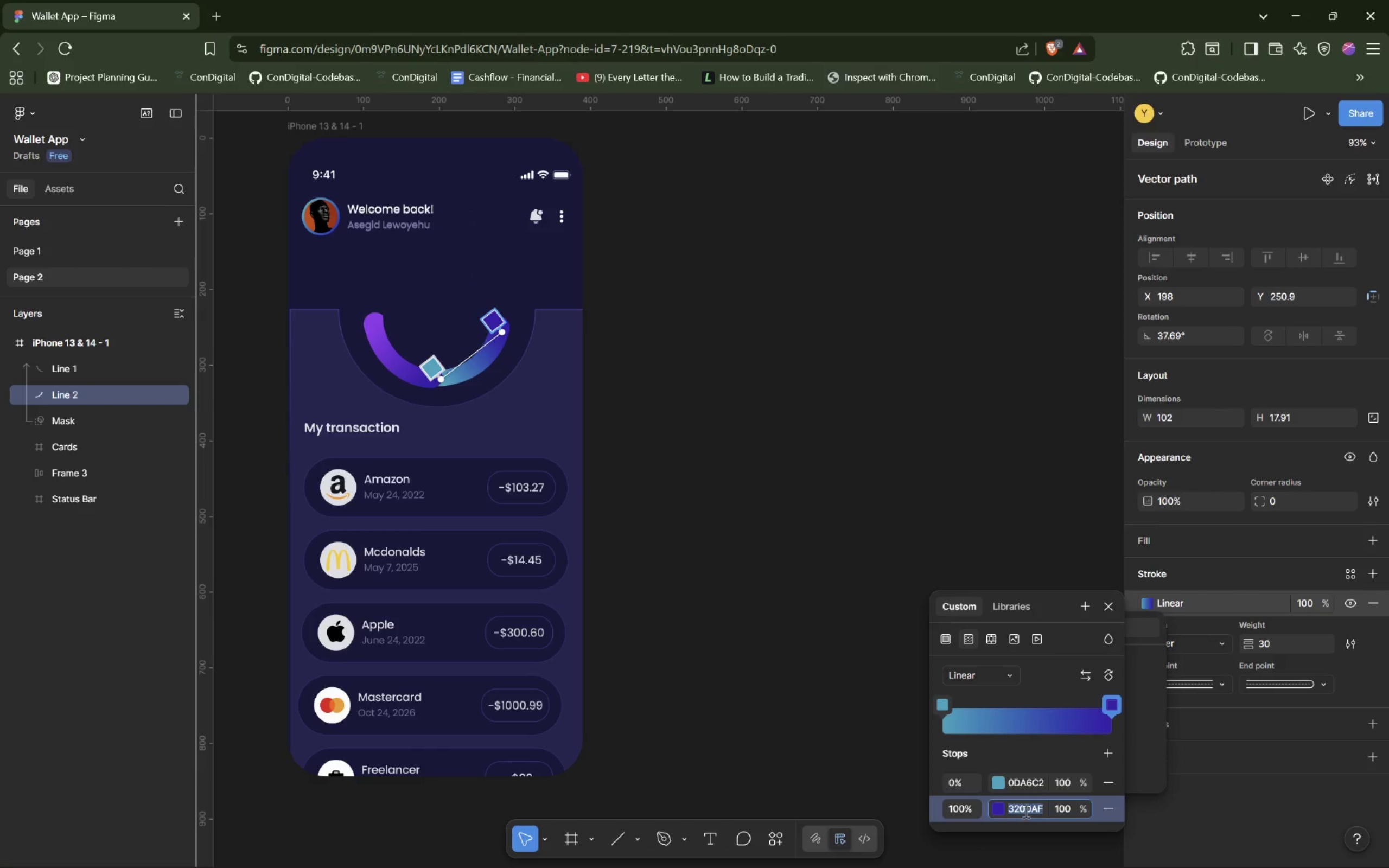 
triple_click([1025, 813])
 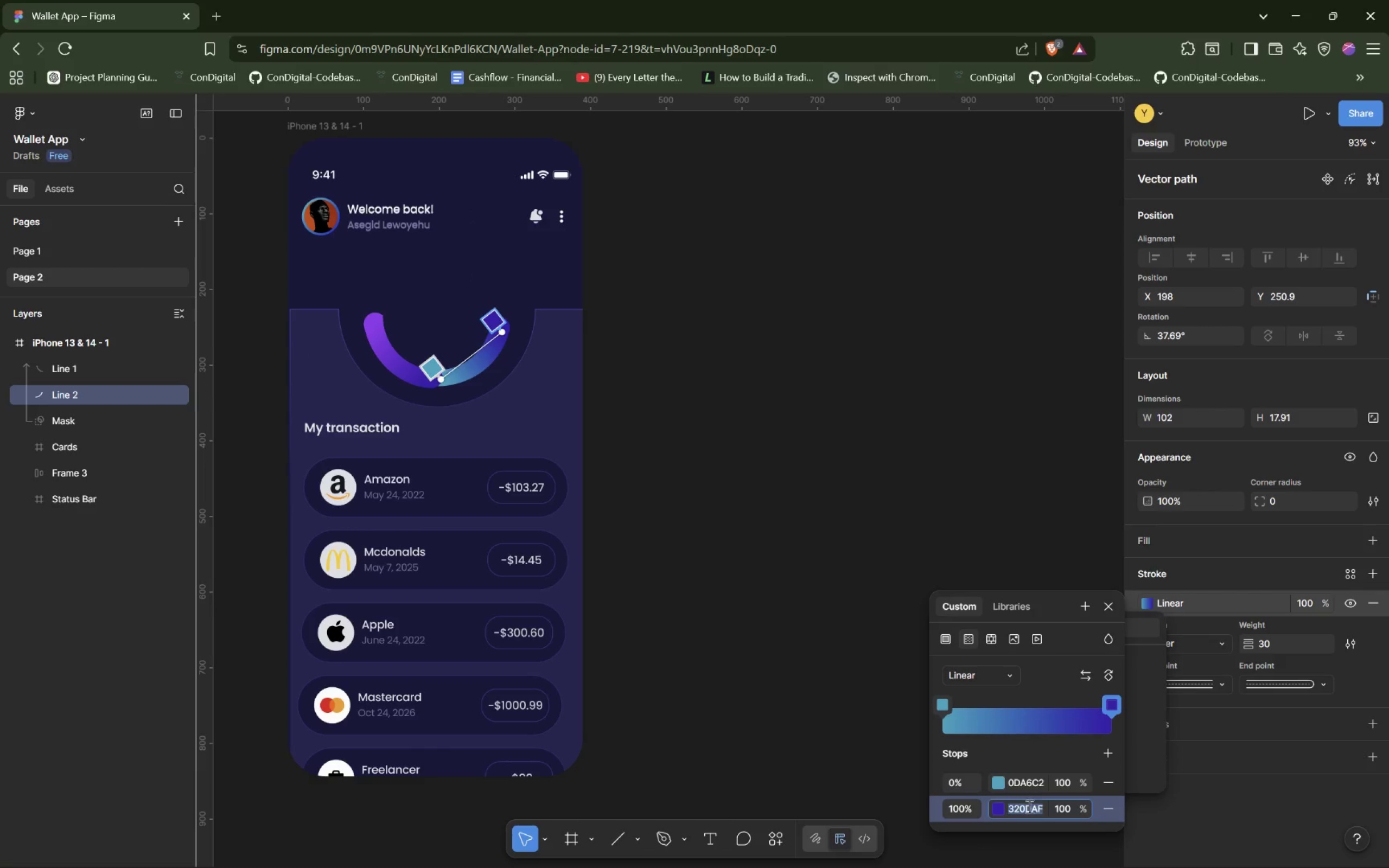 
key(Control+V)
 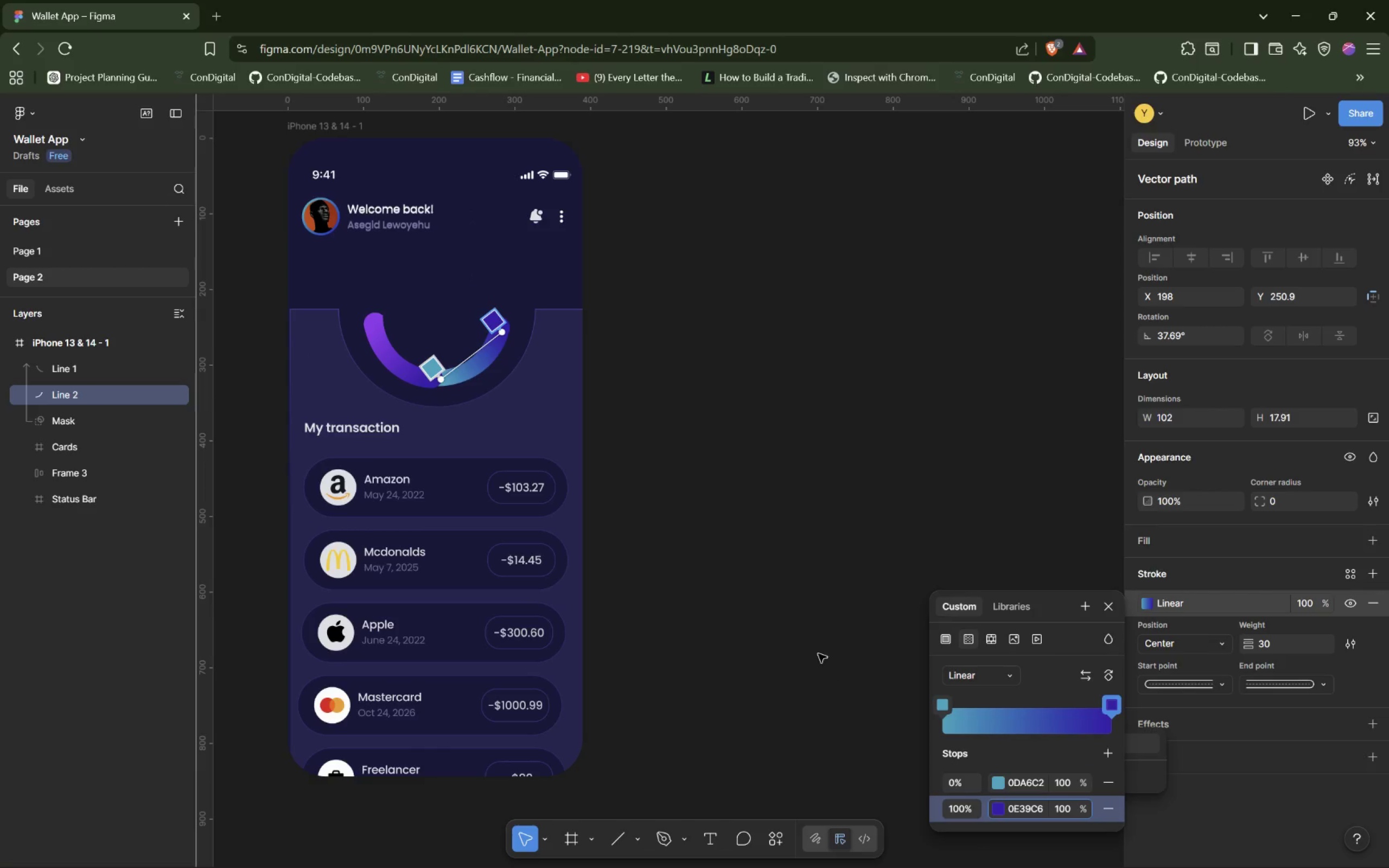 
left_click([801, 638])
 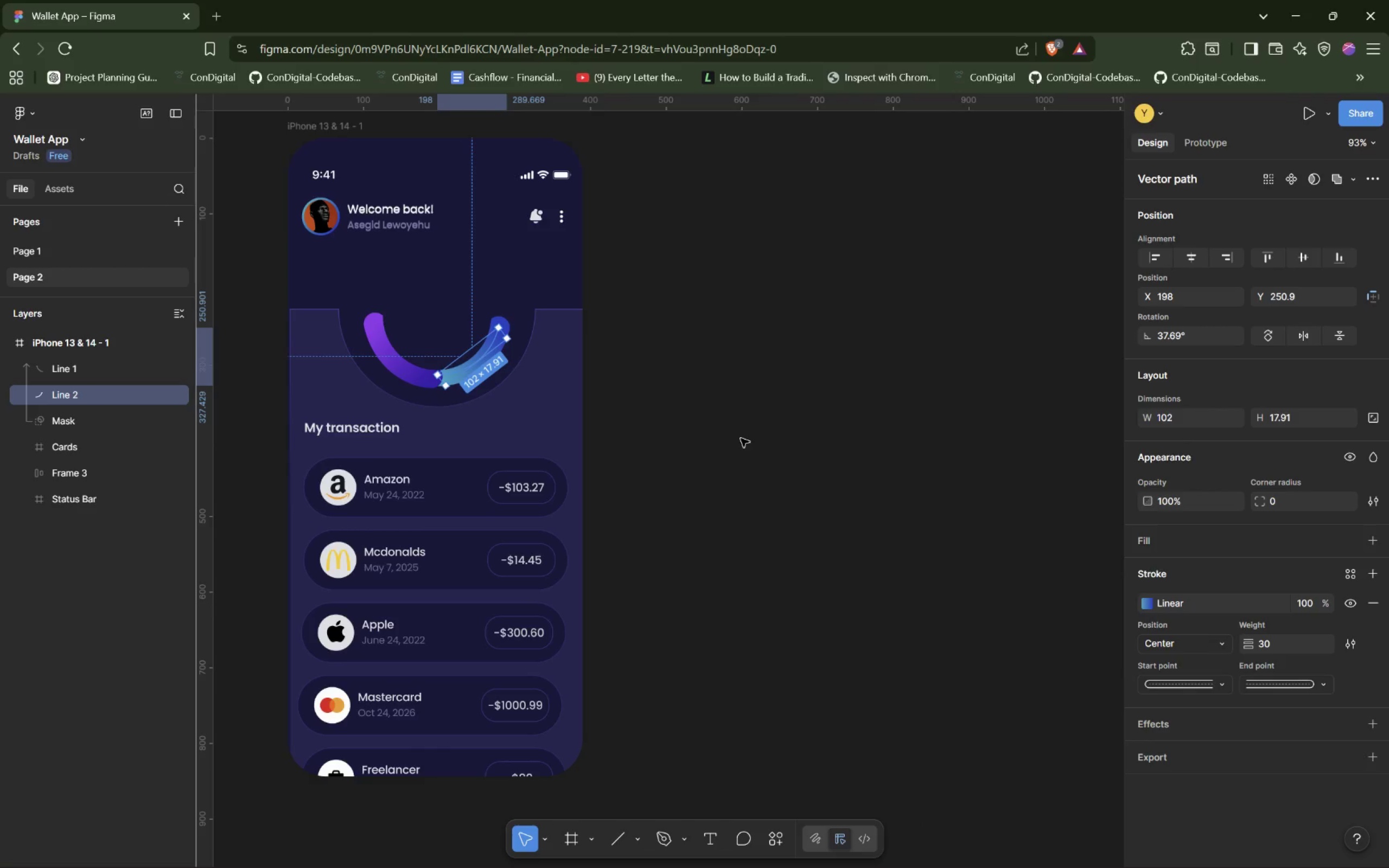 
left_click([770, 297])
 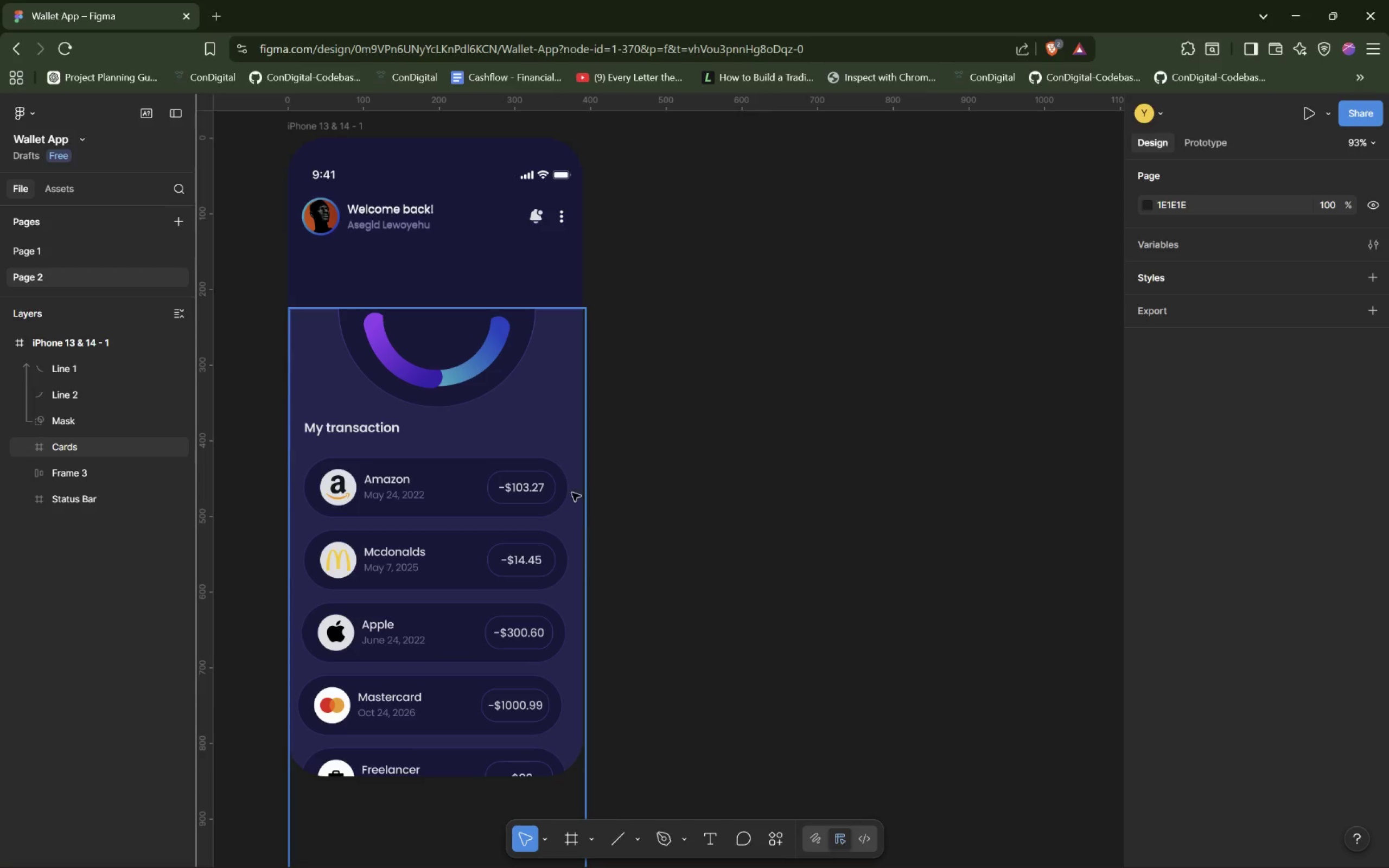 
wait(17.09)
 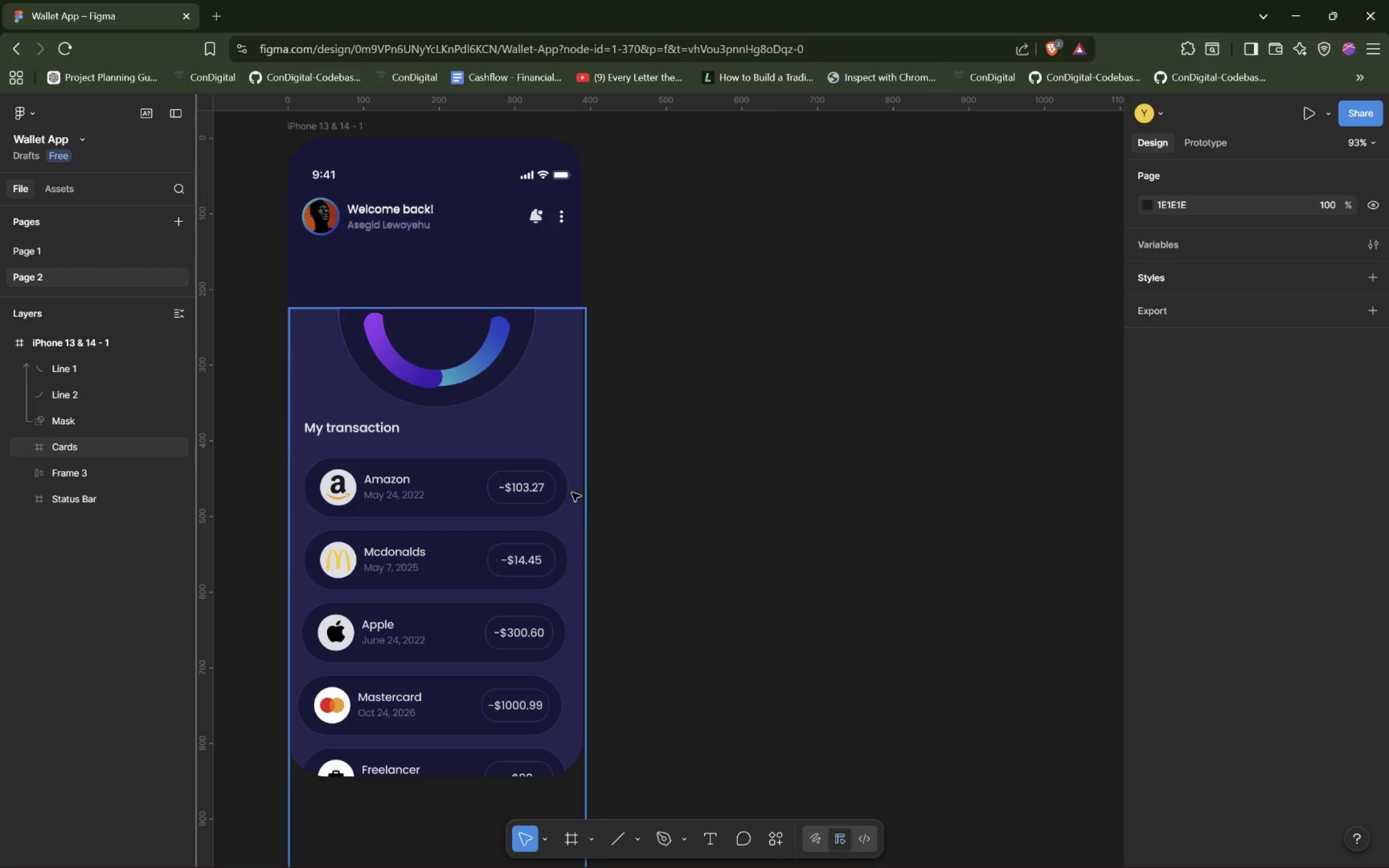 
left_click([489, 359])
 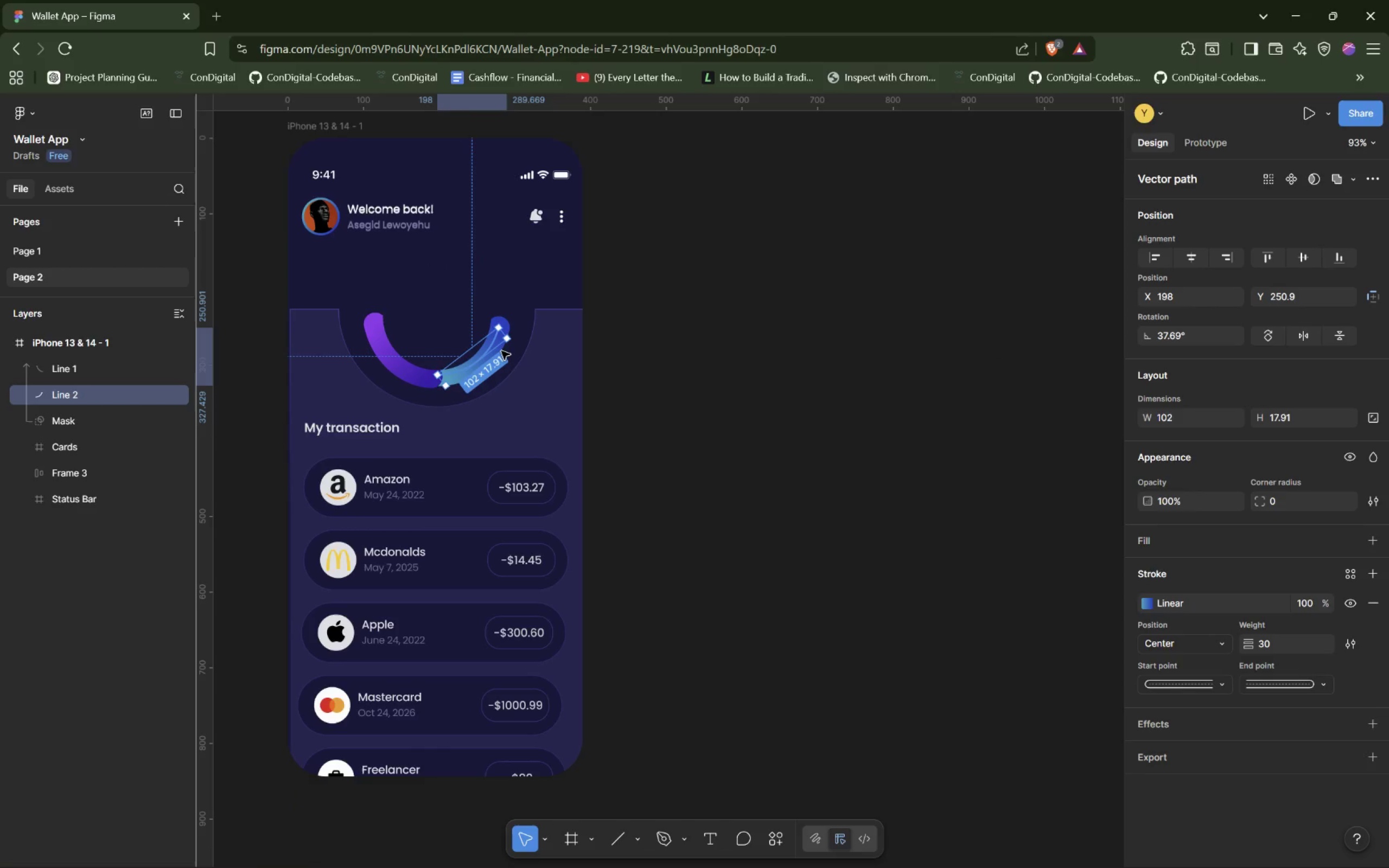 
wait(7.96)
 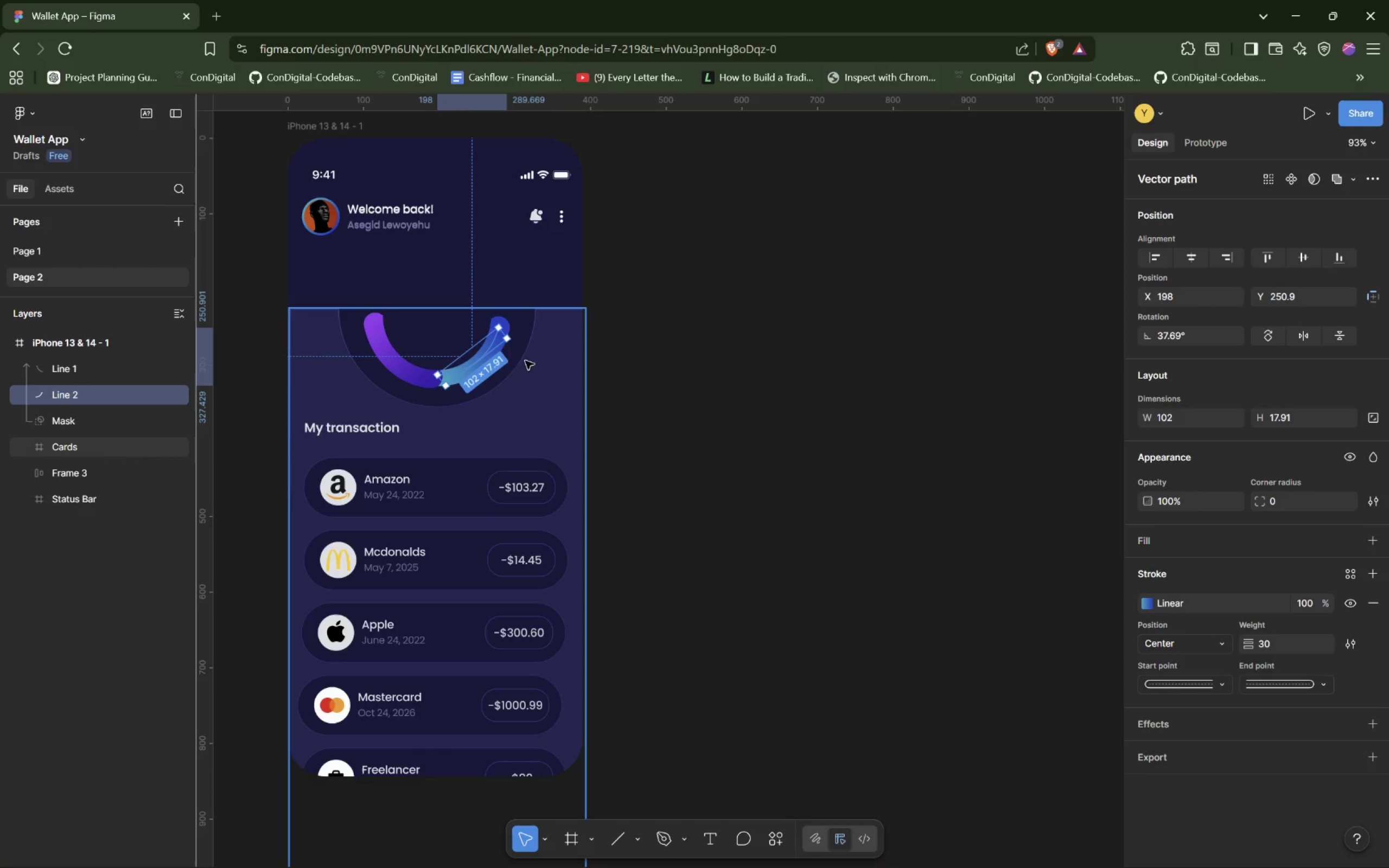 
hold_key(key=ControlLeft, duration=0.61)
 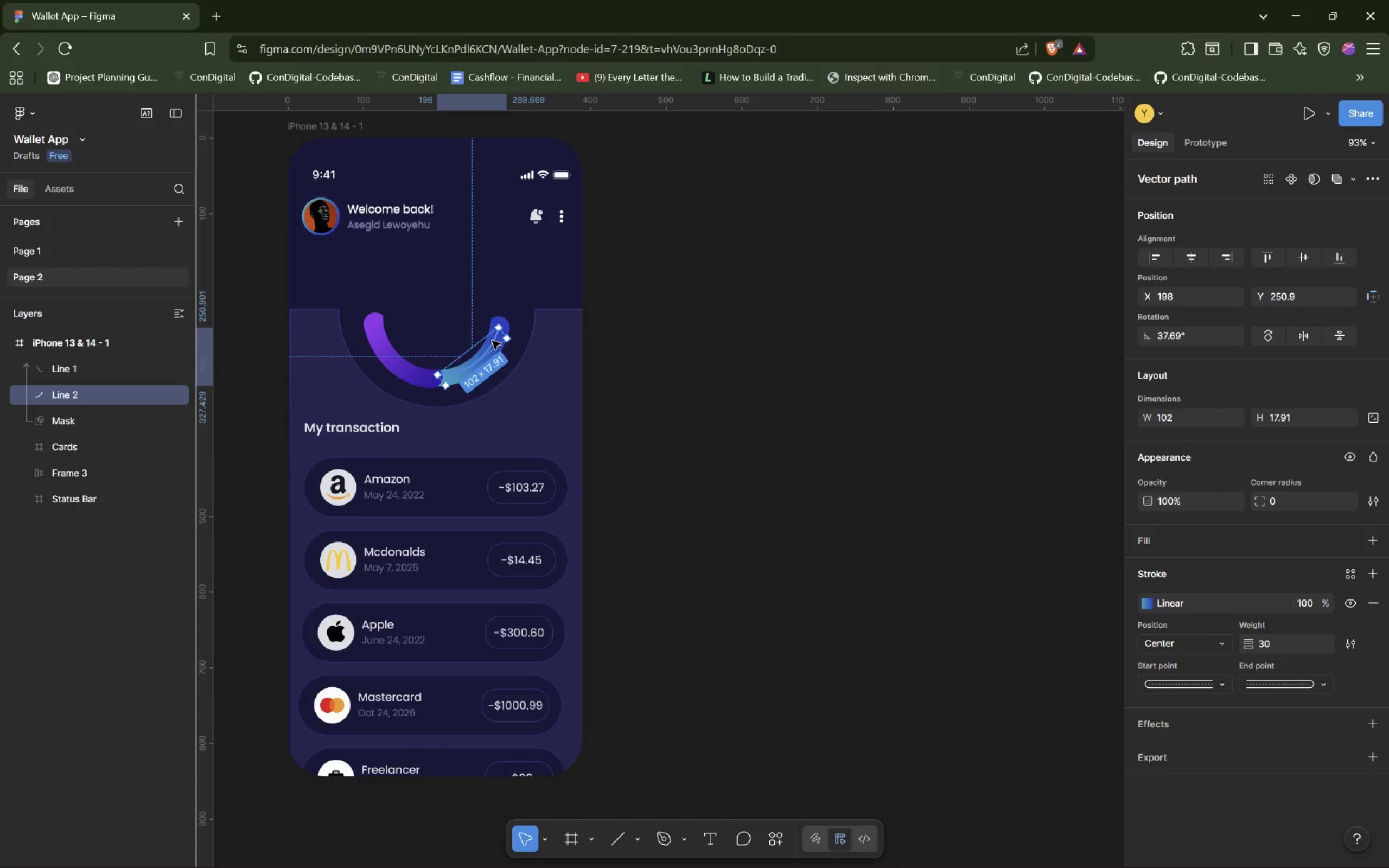 
hold_key(key=AltLeft, duration=1.52)
left_click_drag(start_coordinate=[492, 341], to_coordinate=[511, 288])
 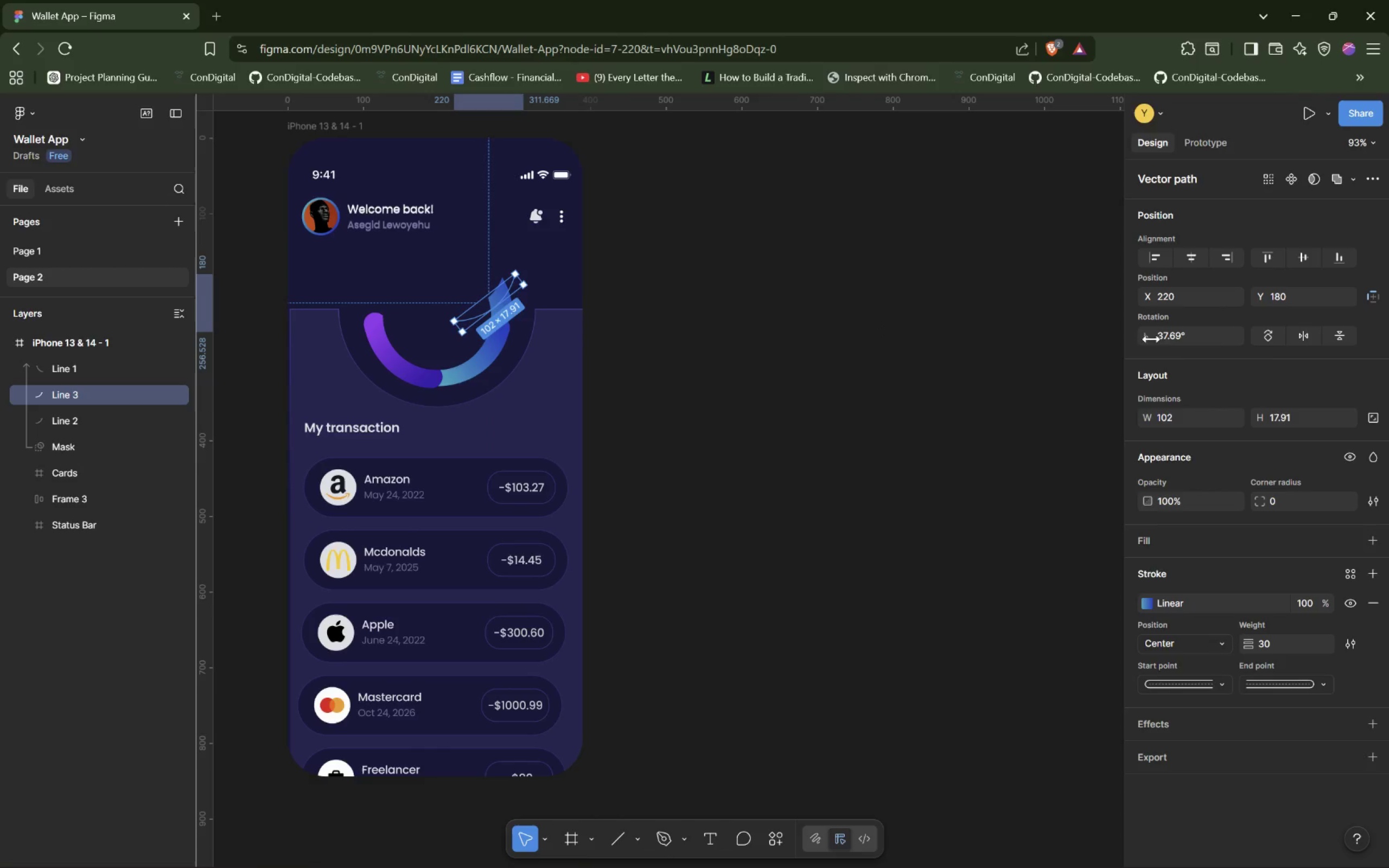 
hold_key(key=AltLeft, duration=1.52)
 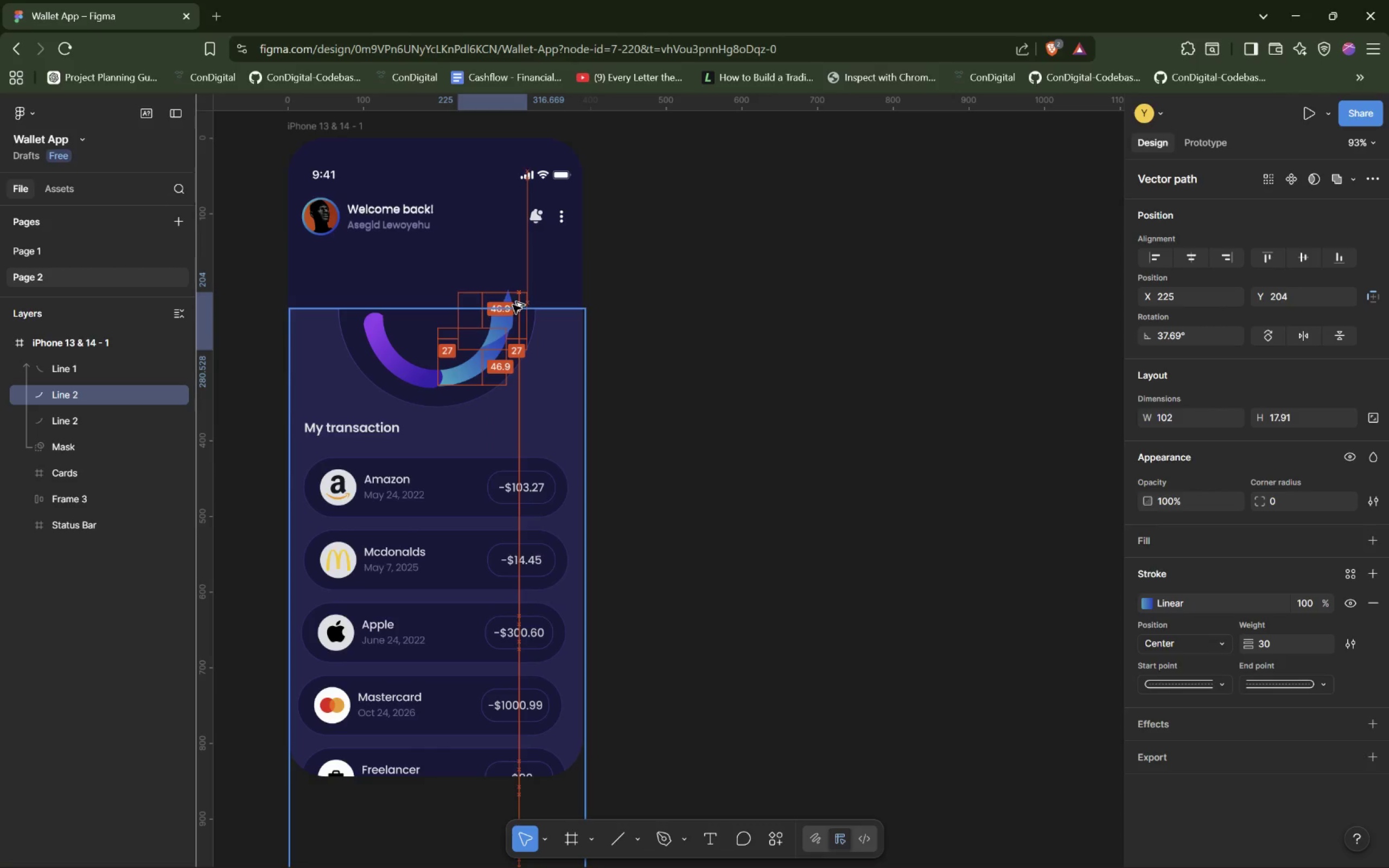 
hold_key(key=AltLeft, duration=1.52)
 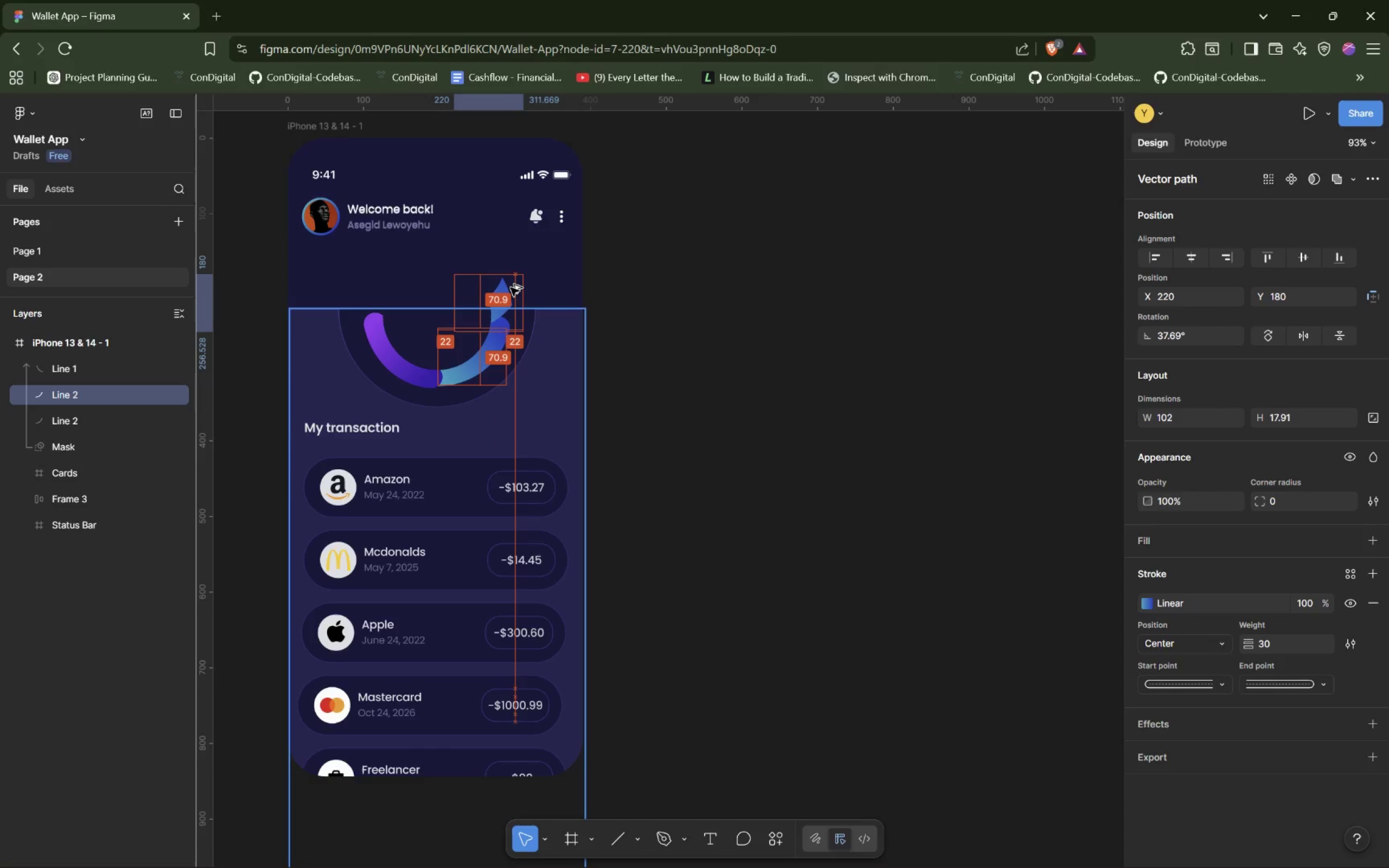 
hold_key(key=AltLeft, duration=1.05)
 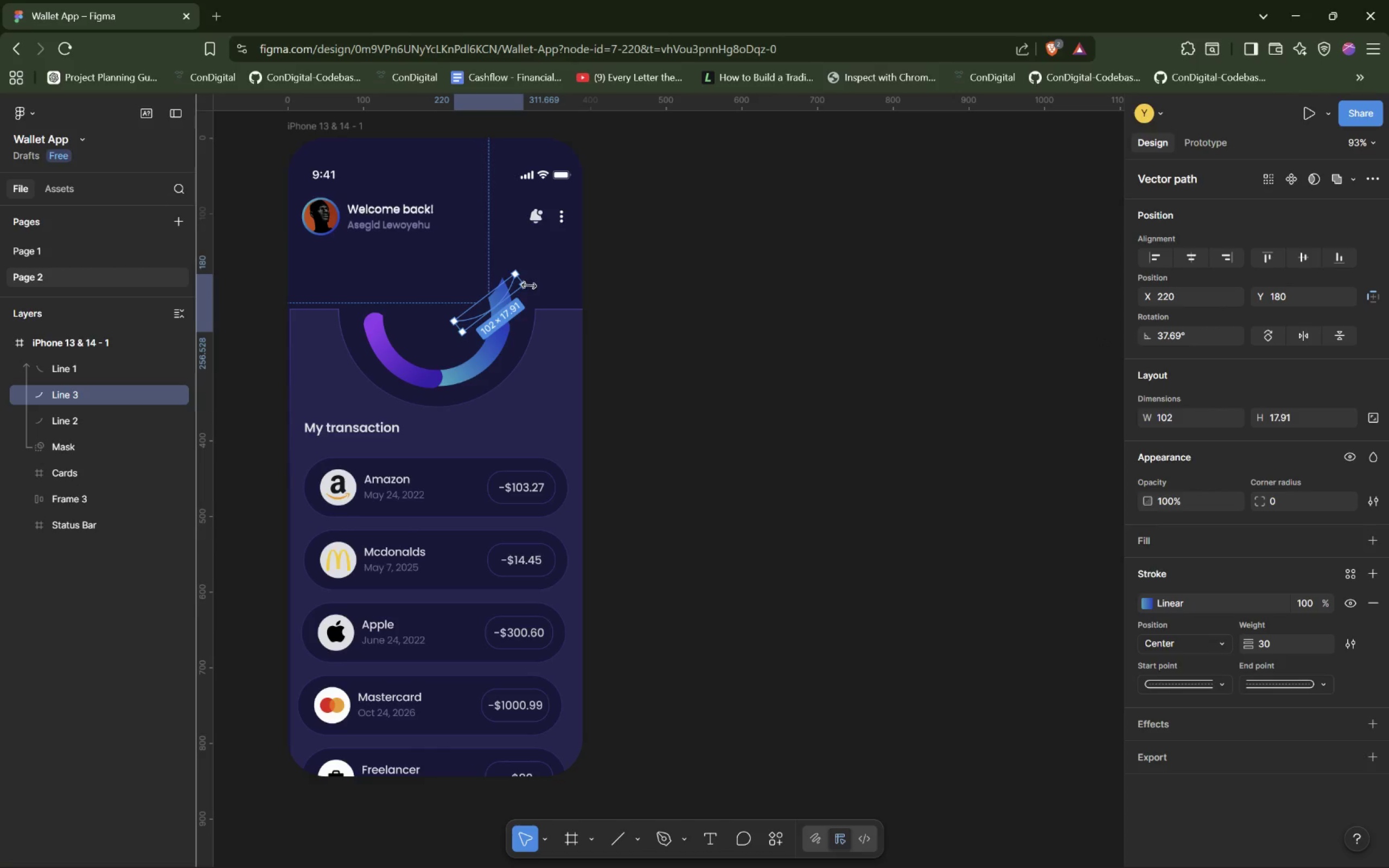 
left_click_drag(start_coordinate=[530, 282], to_coordinate=[481, 223])
 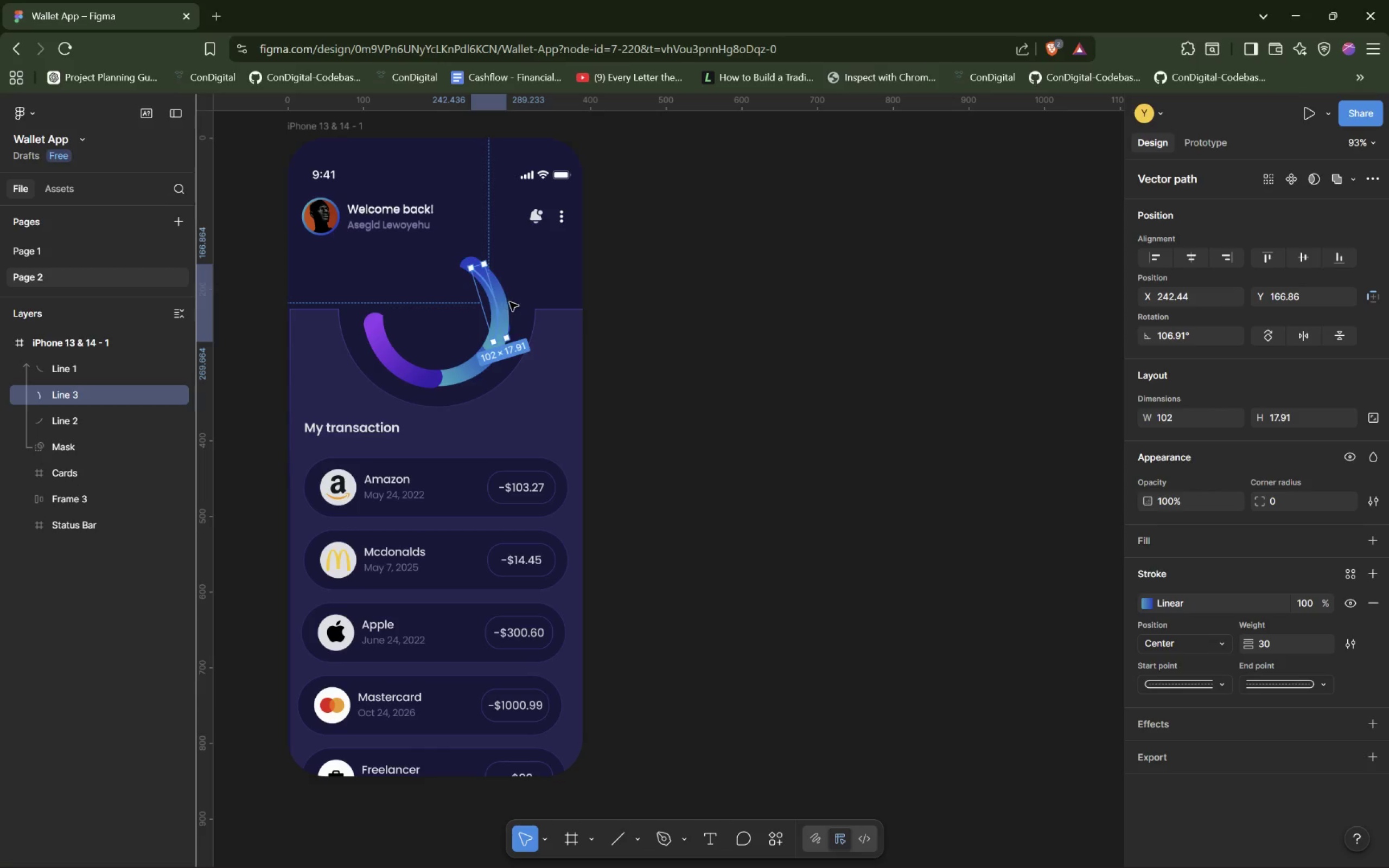 
left_click_drag(start_coordinate=[506, 303], to_coordinate=[507, 274])
 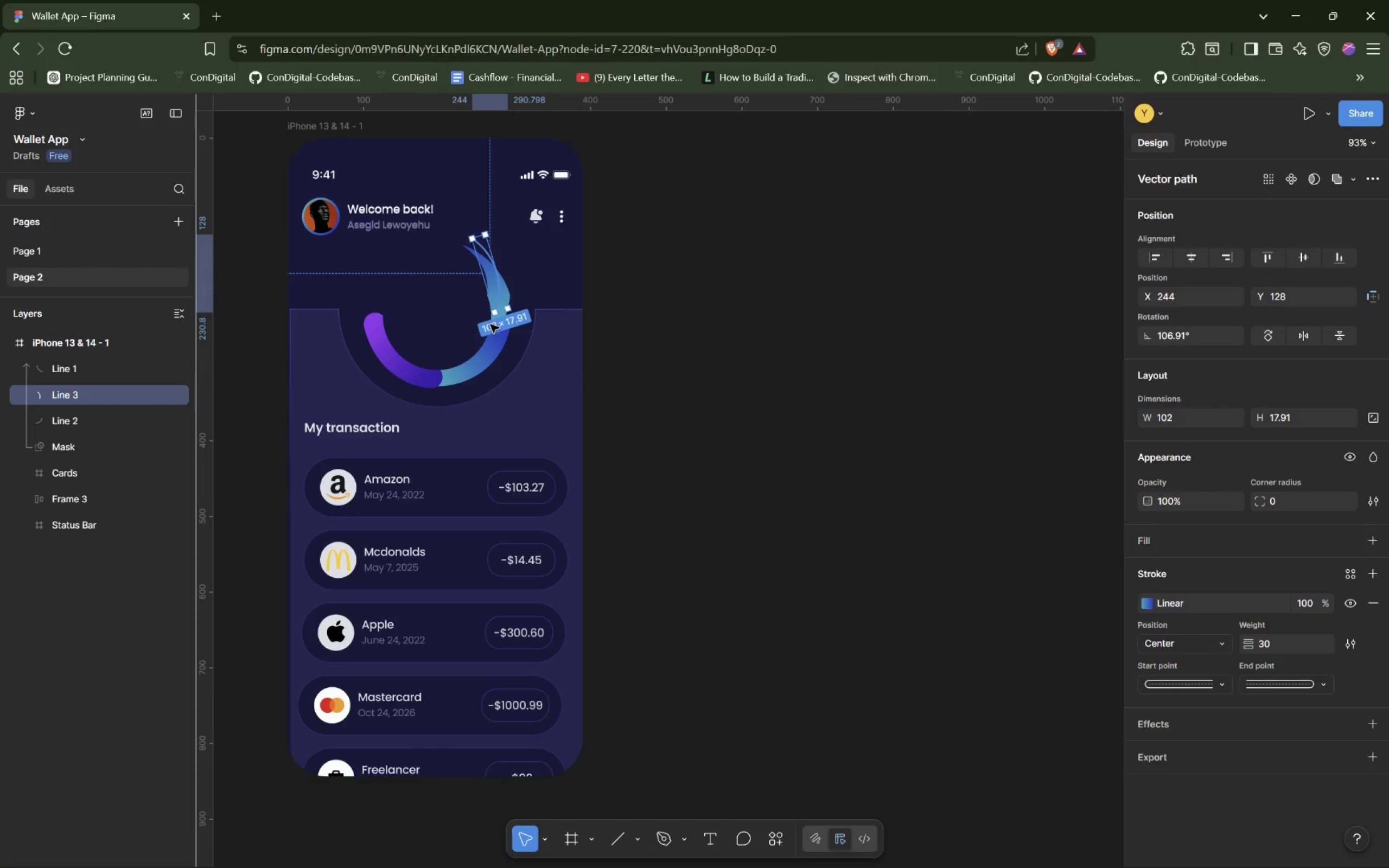 
left_click([564, 273])
 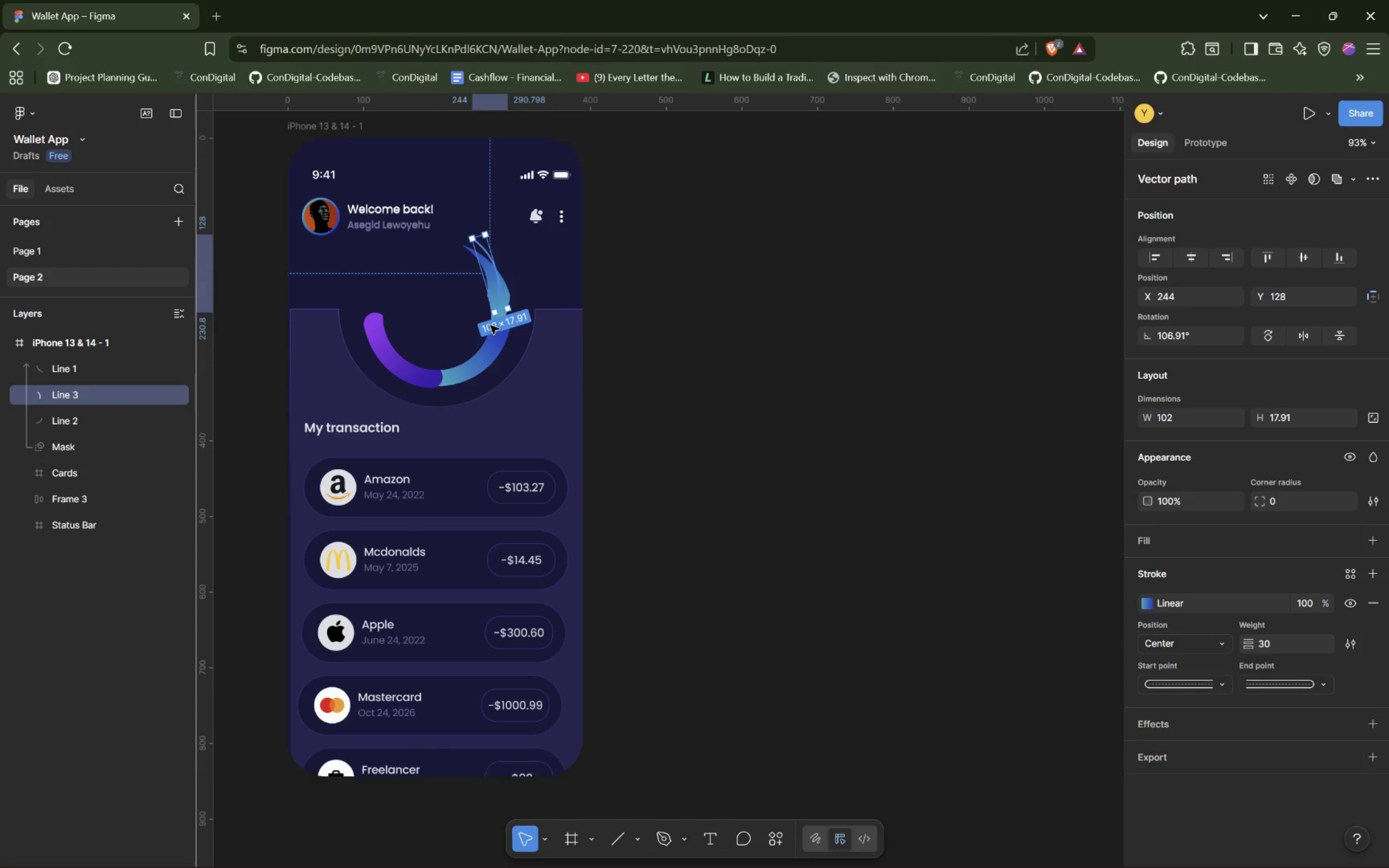 
left_click_drag(start_coordinate=[490, 319], to_coordinate=[501, 316])
 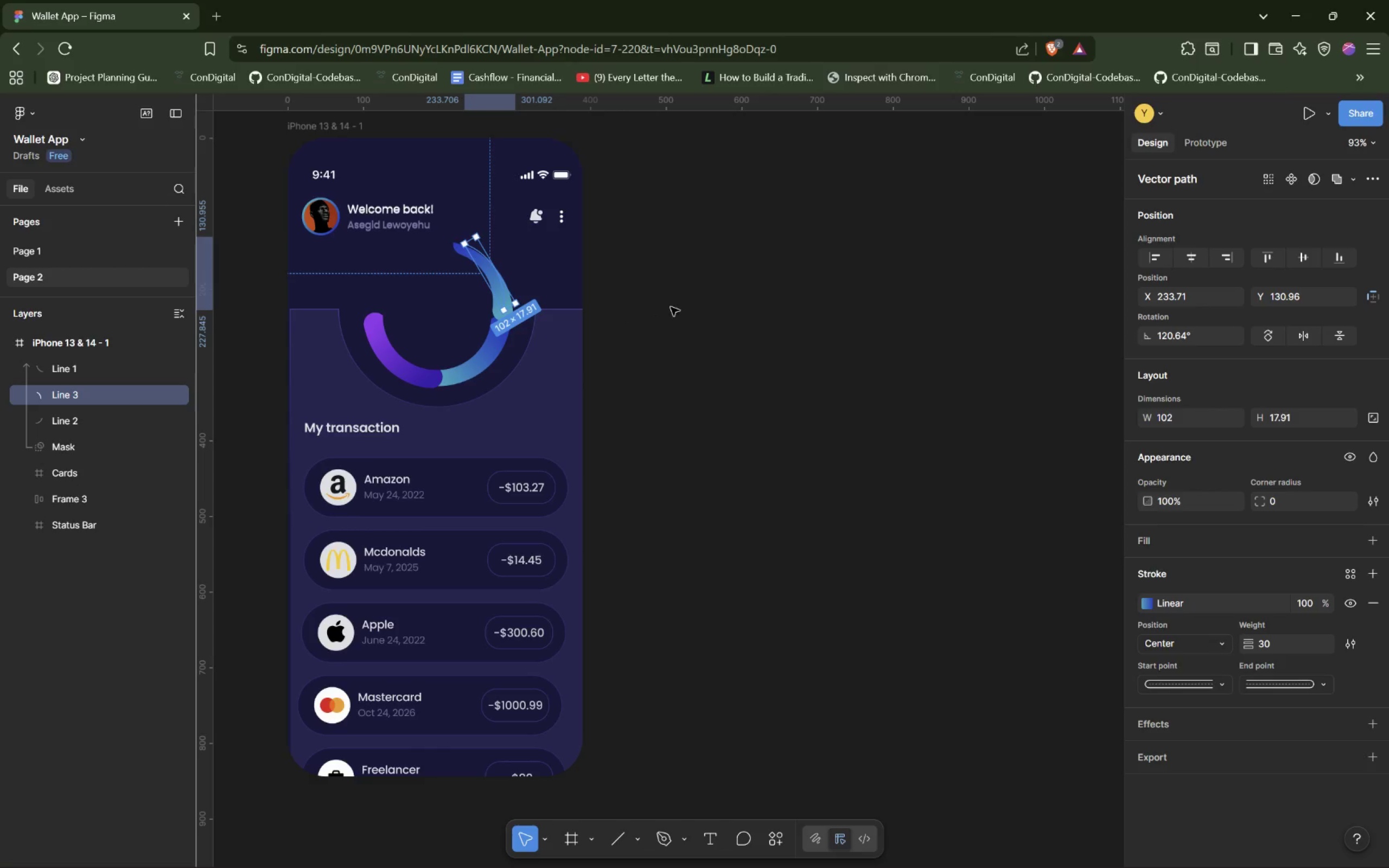 
left_click([687, 310])
 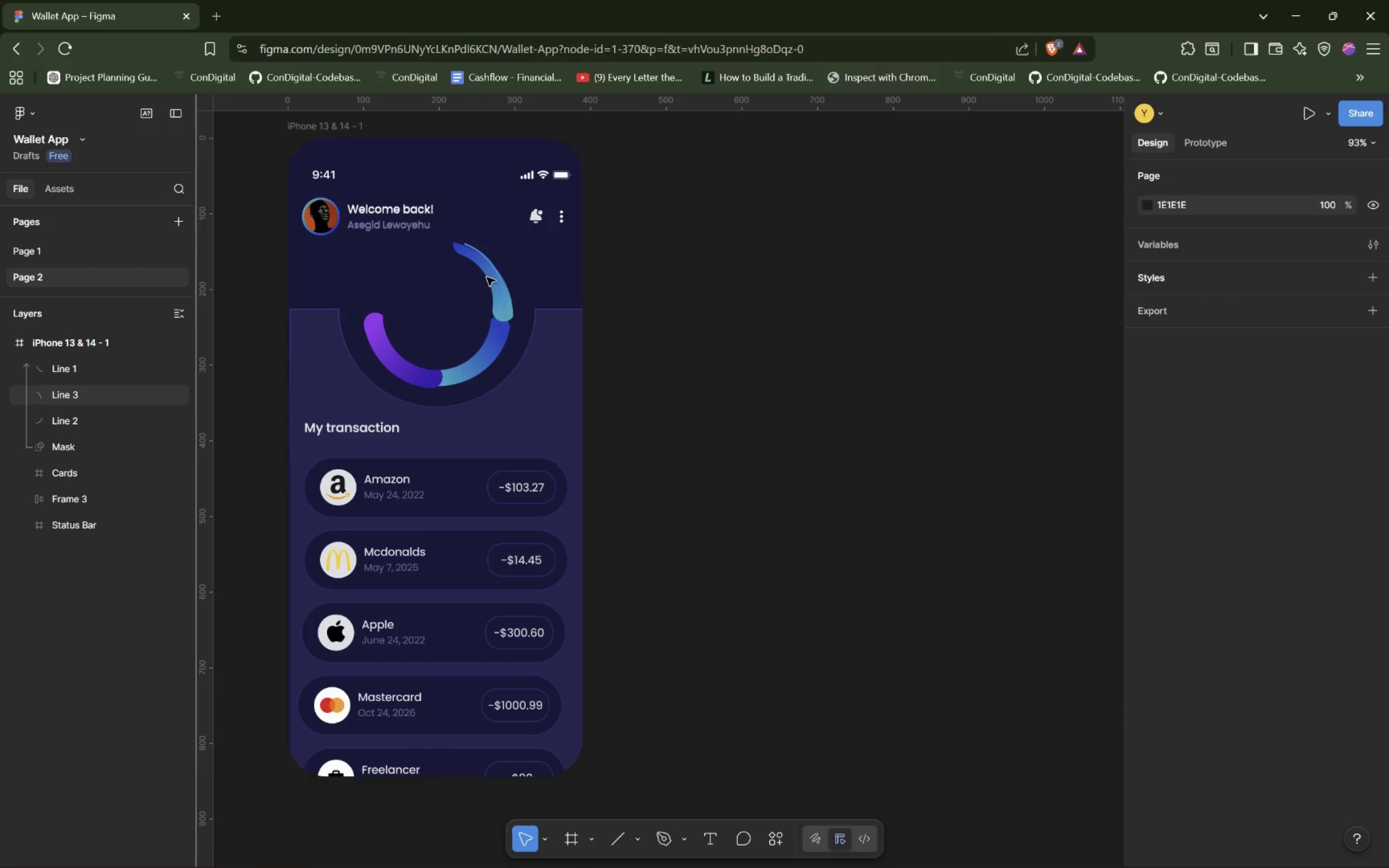 
left_click_drag(start_coordinate=[487, 271], to_coordinate=[479, 276])
 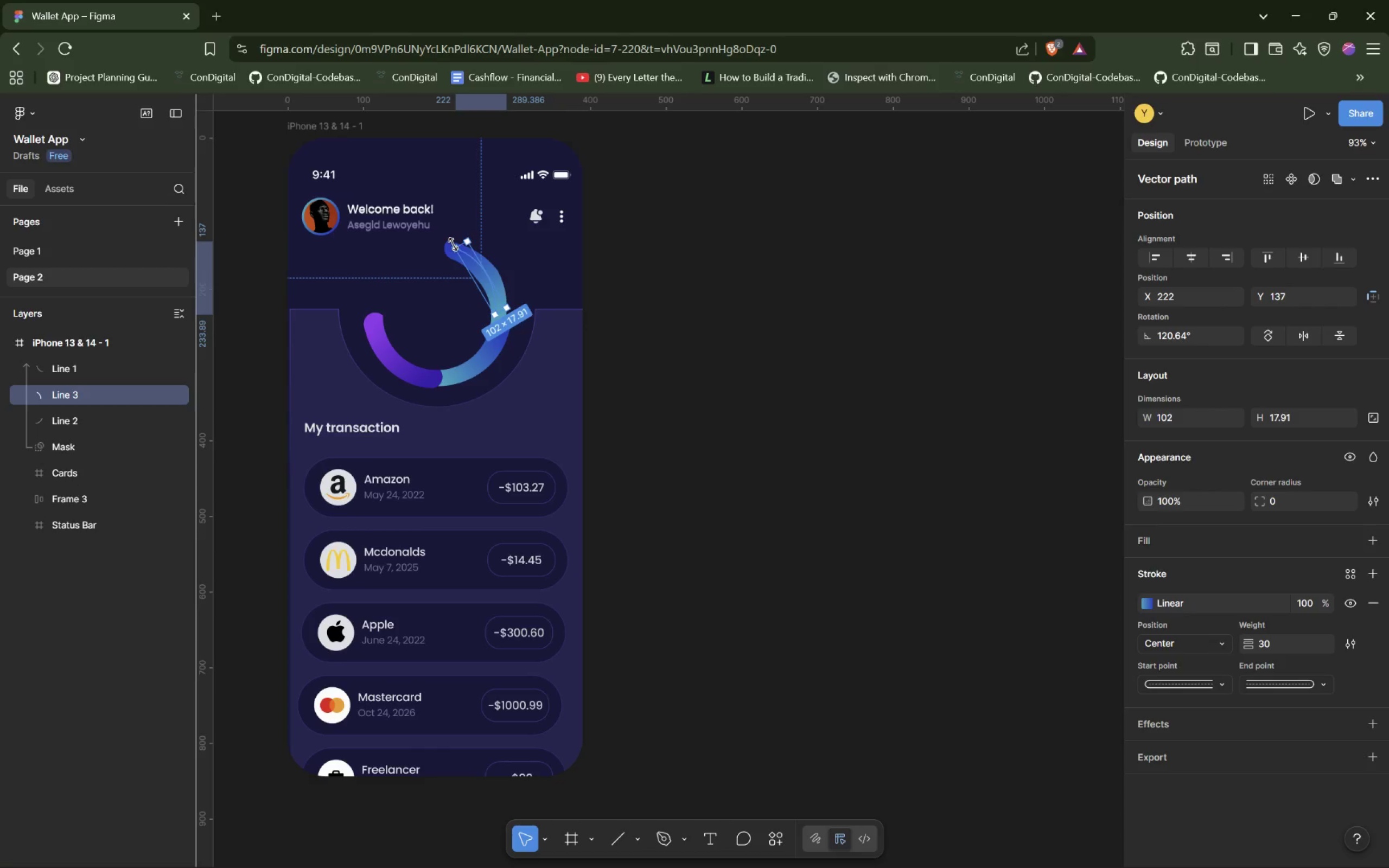 
left_click_drag(start_coordinate=[448, 245], to_coordinate=[443, 251])
 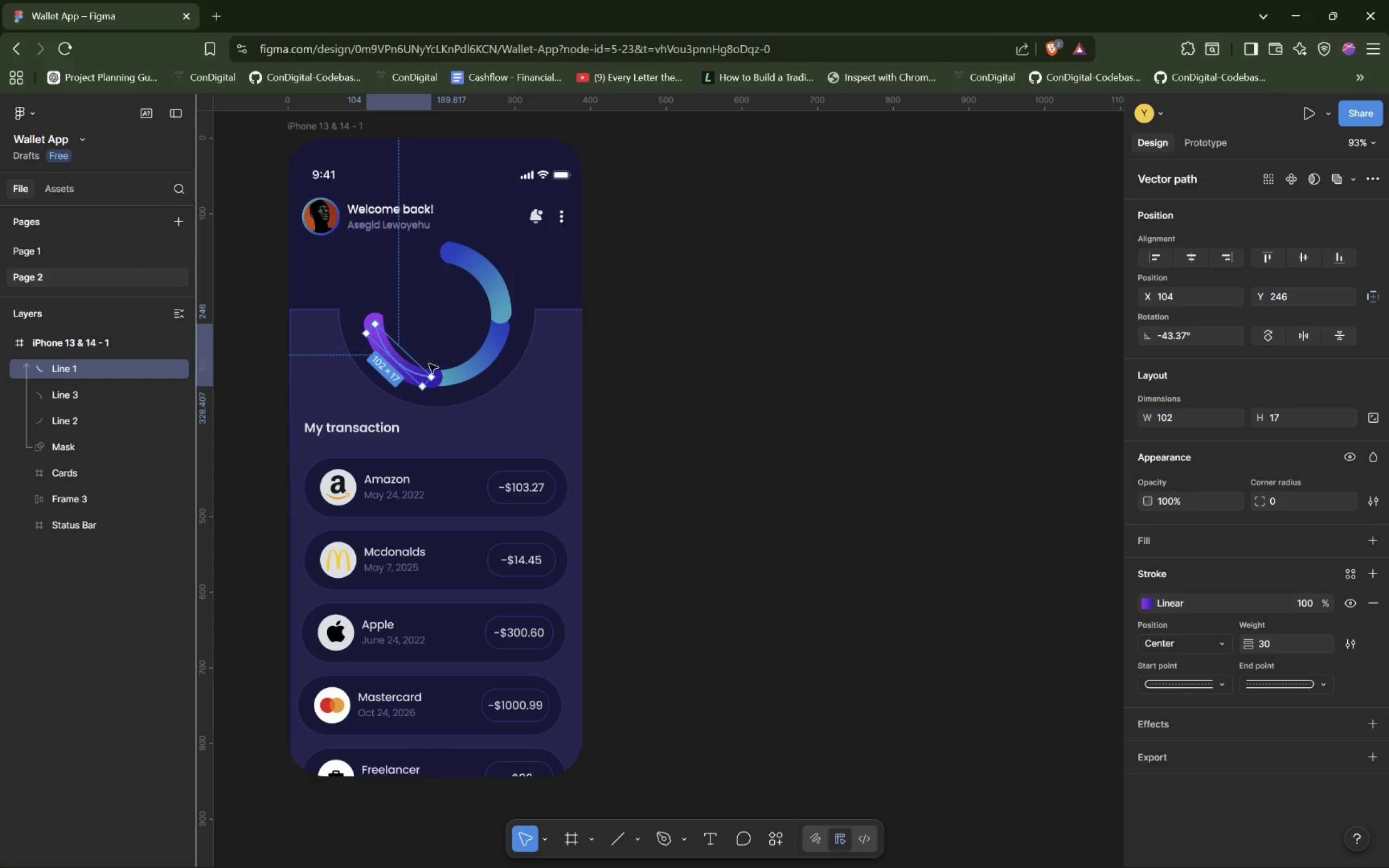 
wait(7.04)
 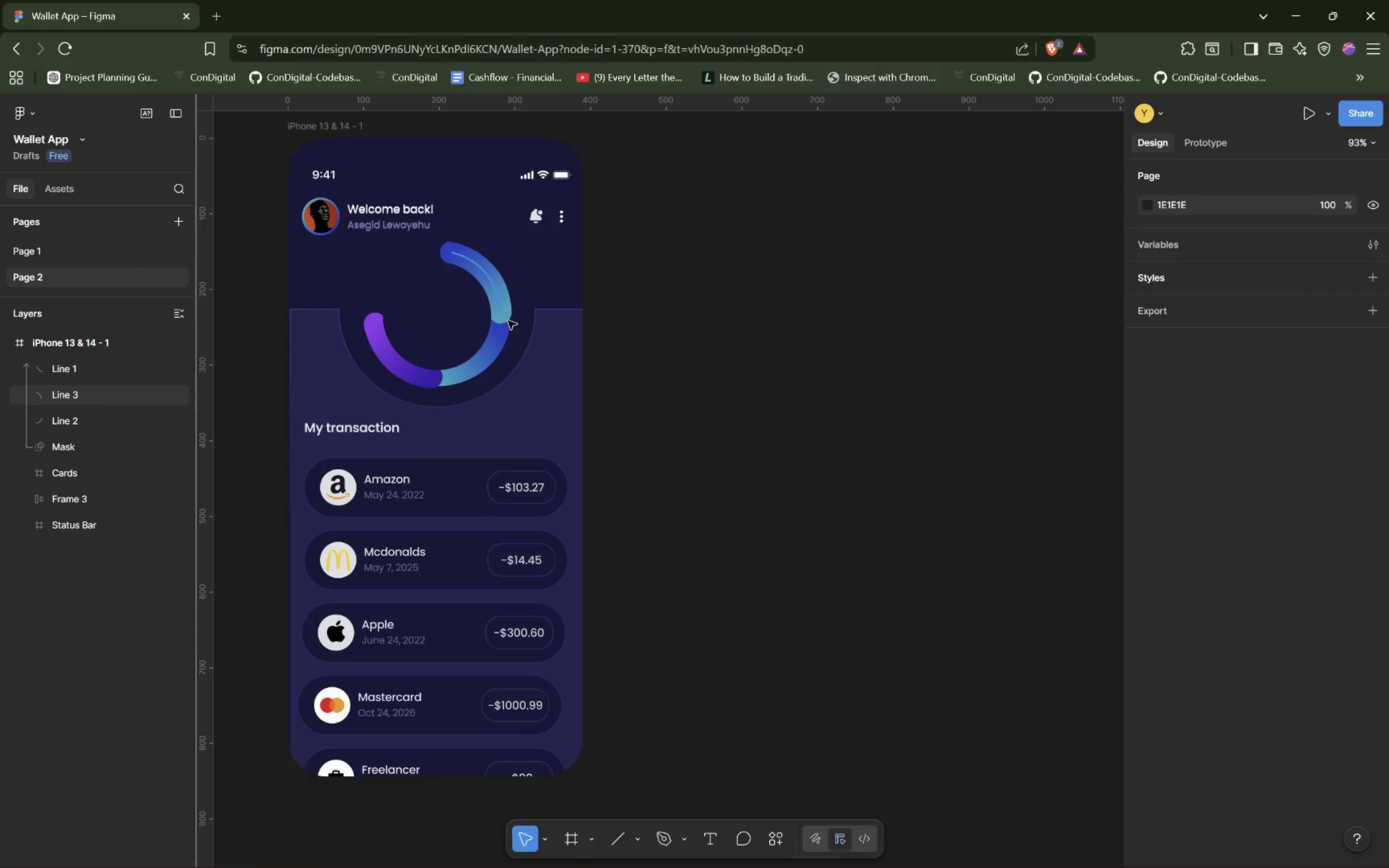 
hold_key(key=AltLeft, duration=1.5)
left_click_drag(start_coordinate=[406, 362], to_coordinate=[398, 286])
 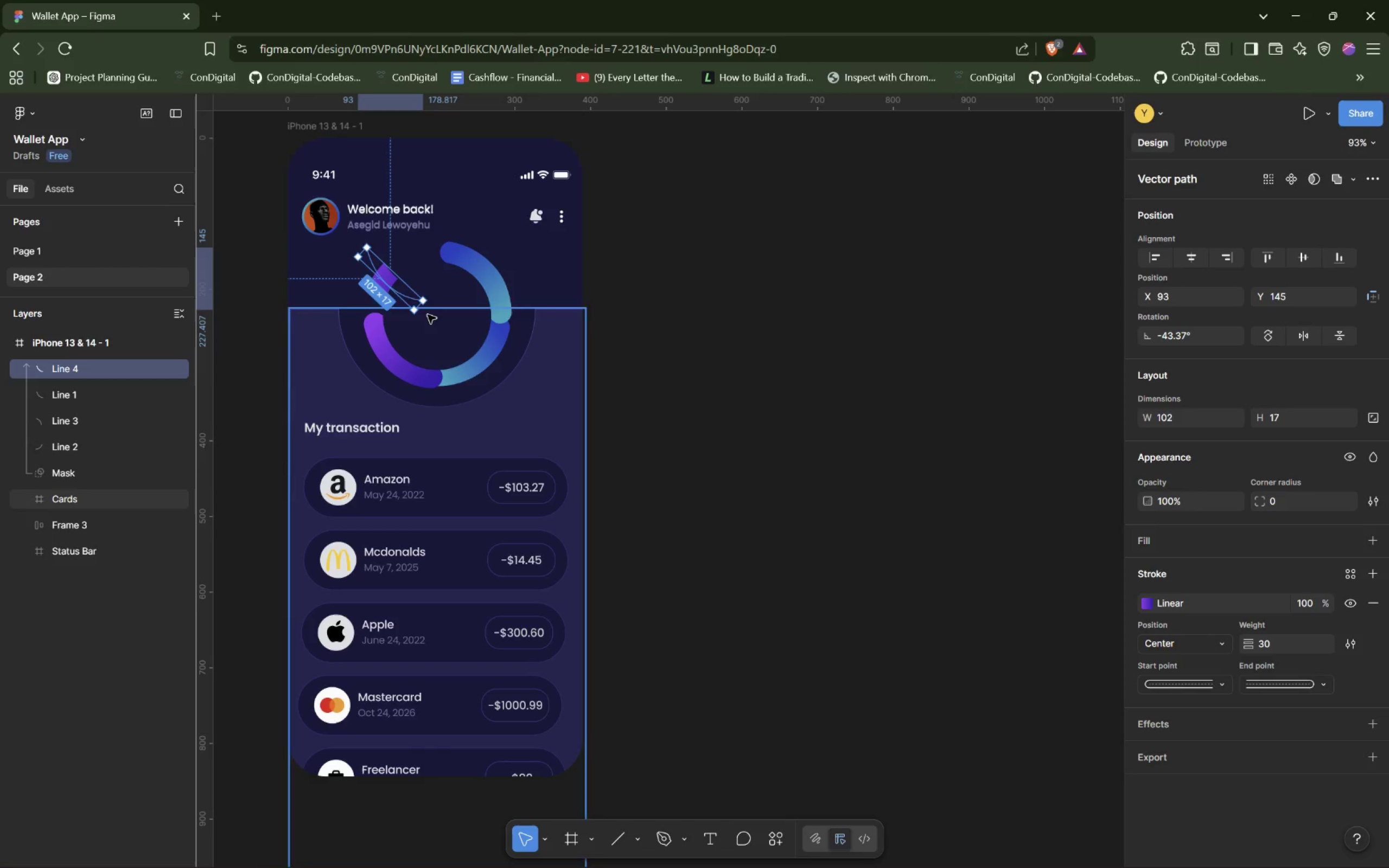 
hold_key(key=AltLeft, duration=1.51)
 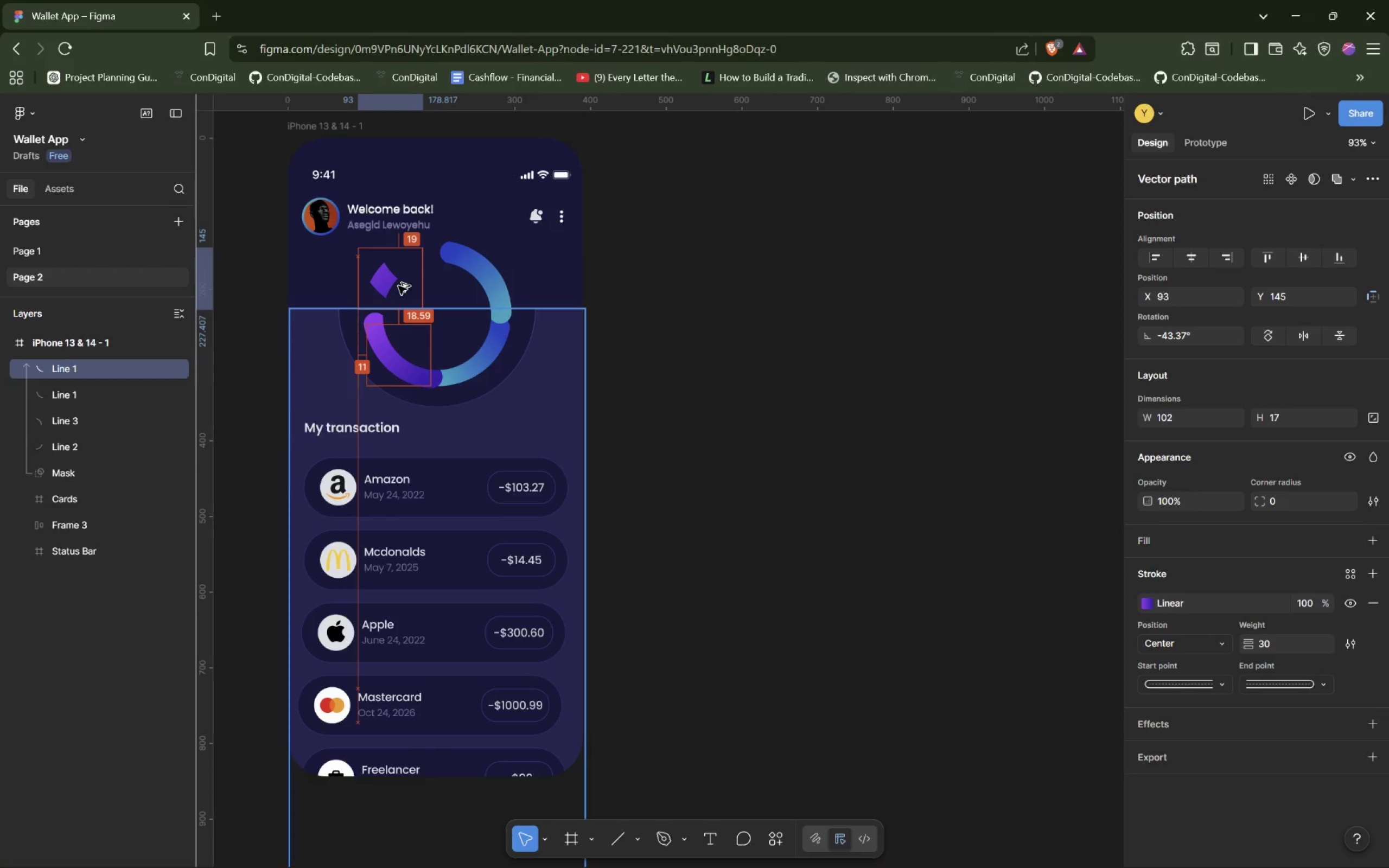 
hold_key(key=AltLeft, duration=0.72)
 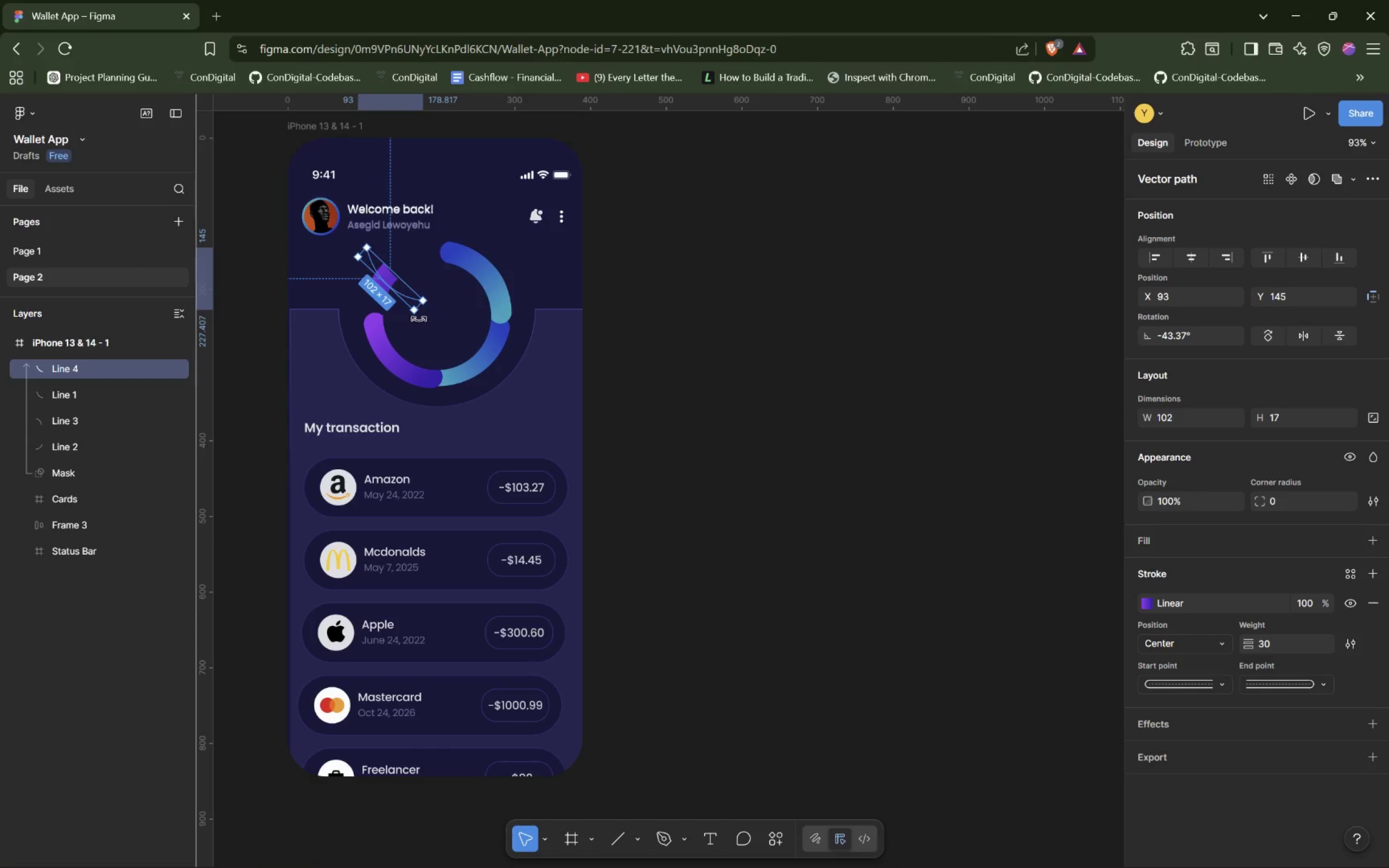 
left_click_drag(start_coordinate=[419, 319], to_coordinate=[354, 315])
 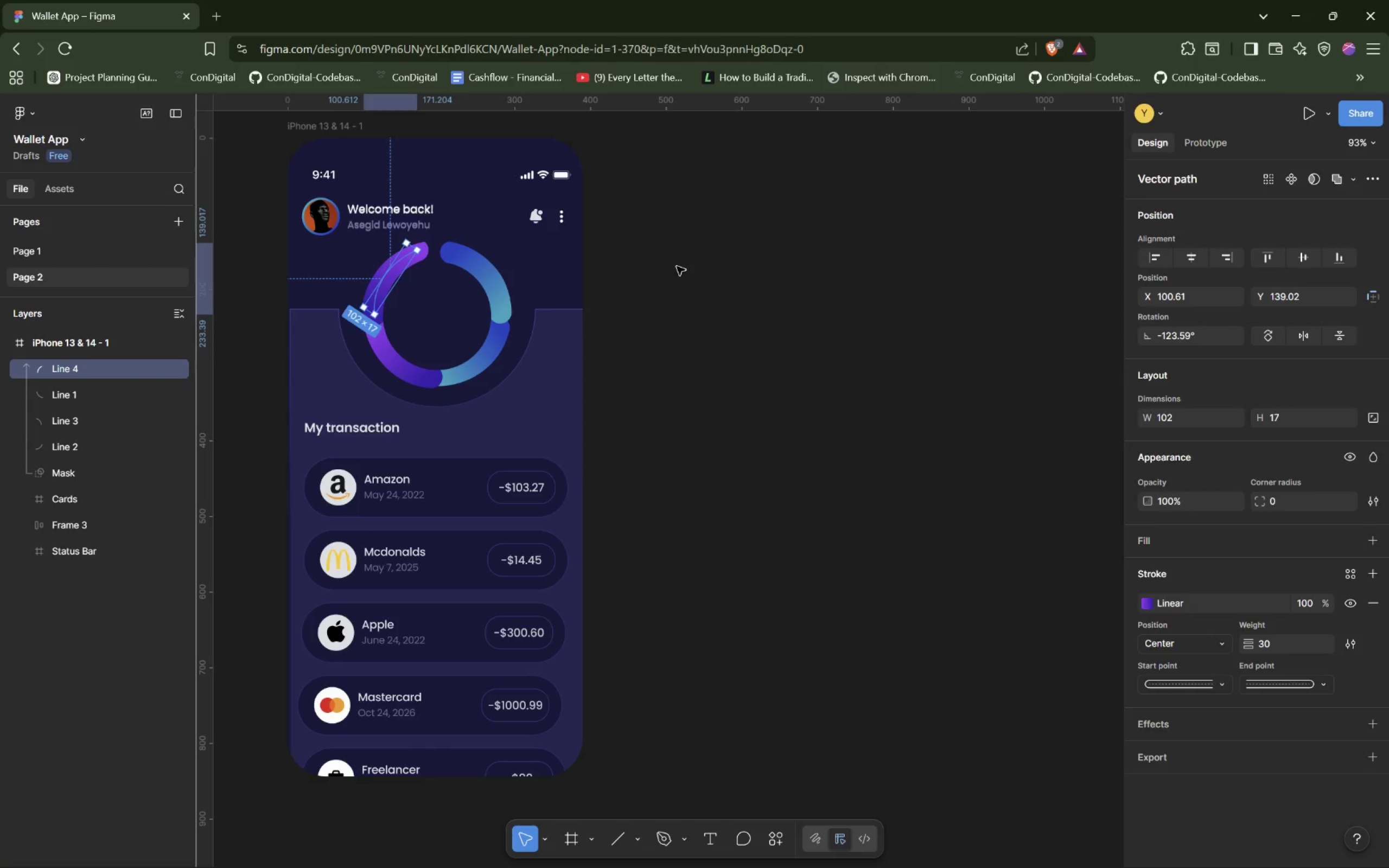 
left_click_drag(start_coordinate=[416, 256], to_coordinate=[427, 251])
 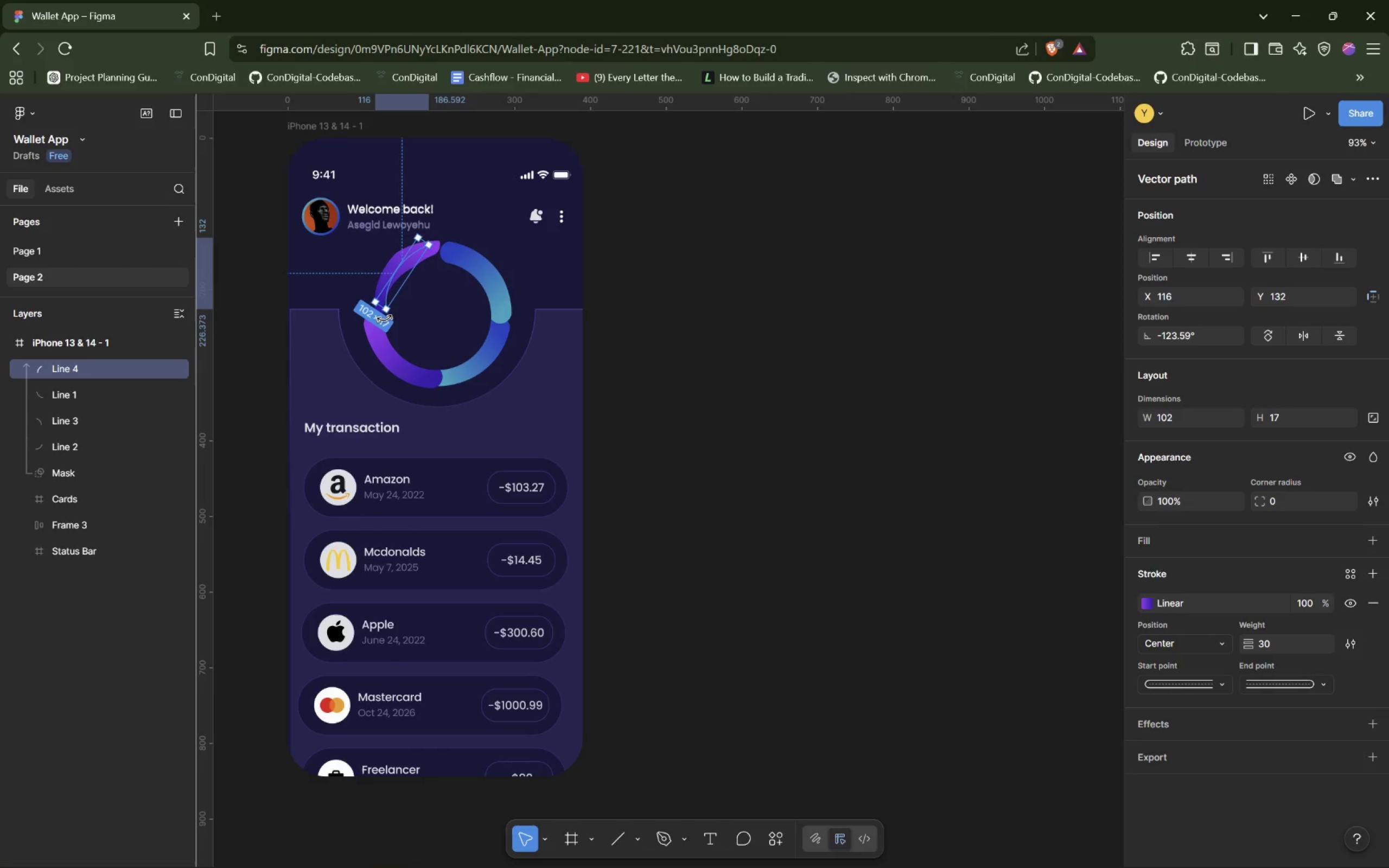 
left_click_drag(start_coordinate=[385, 318], to_coordinate=[379, 303])
 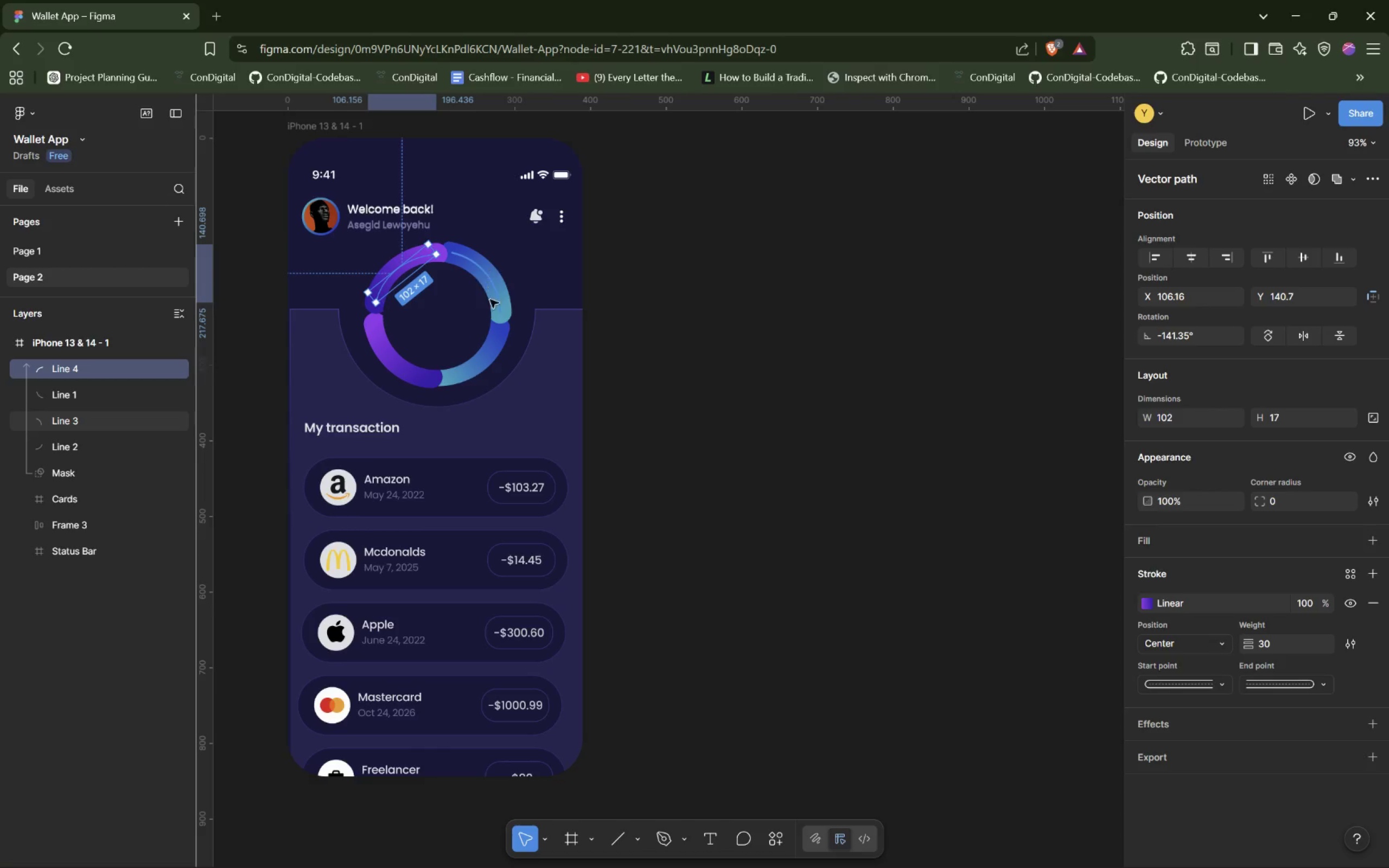 
left_click([494, 281])
 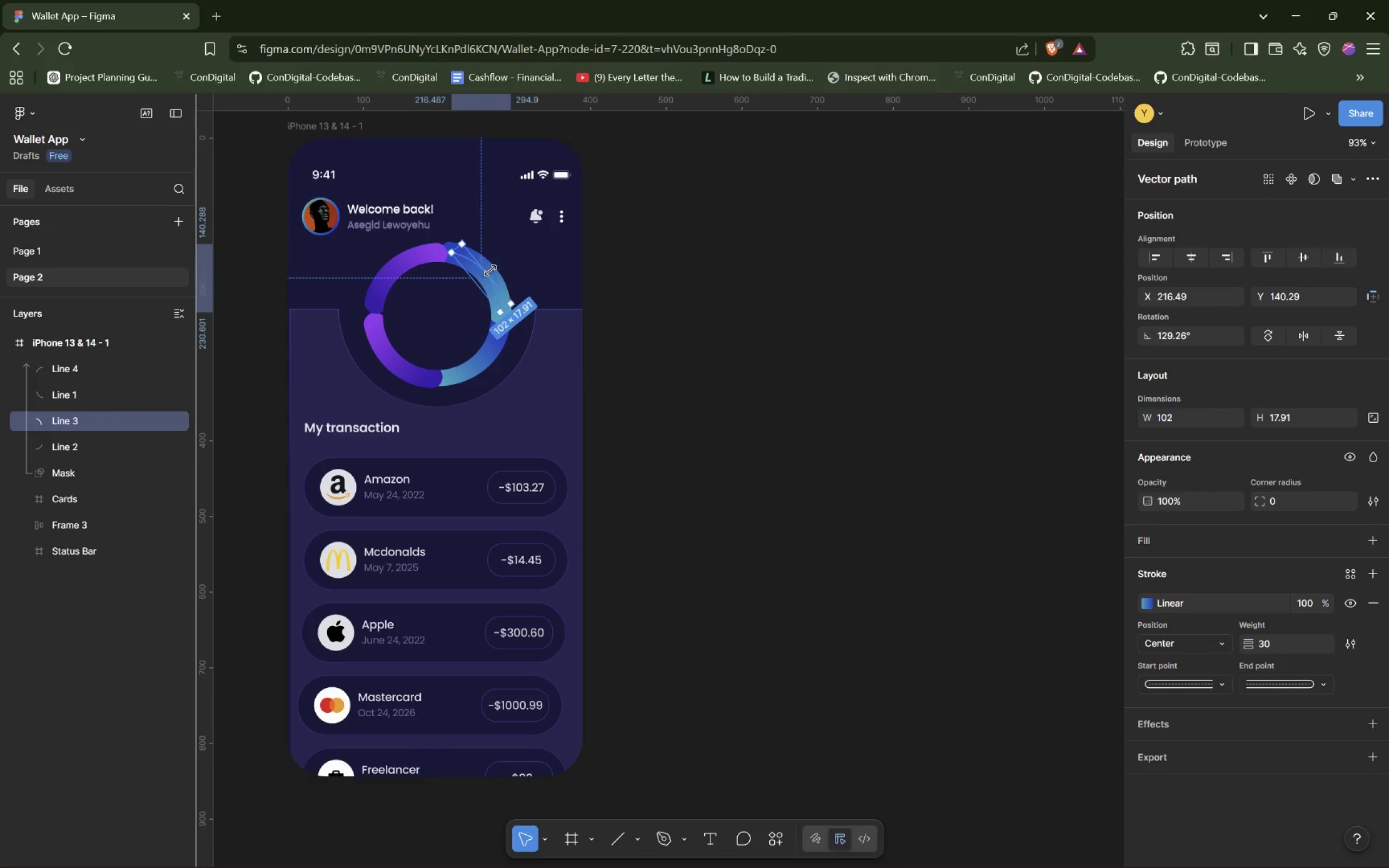 
left_click_drag(start_coordinate=[498, 277], to_coordinate=[495, 273])
 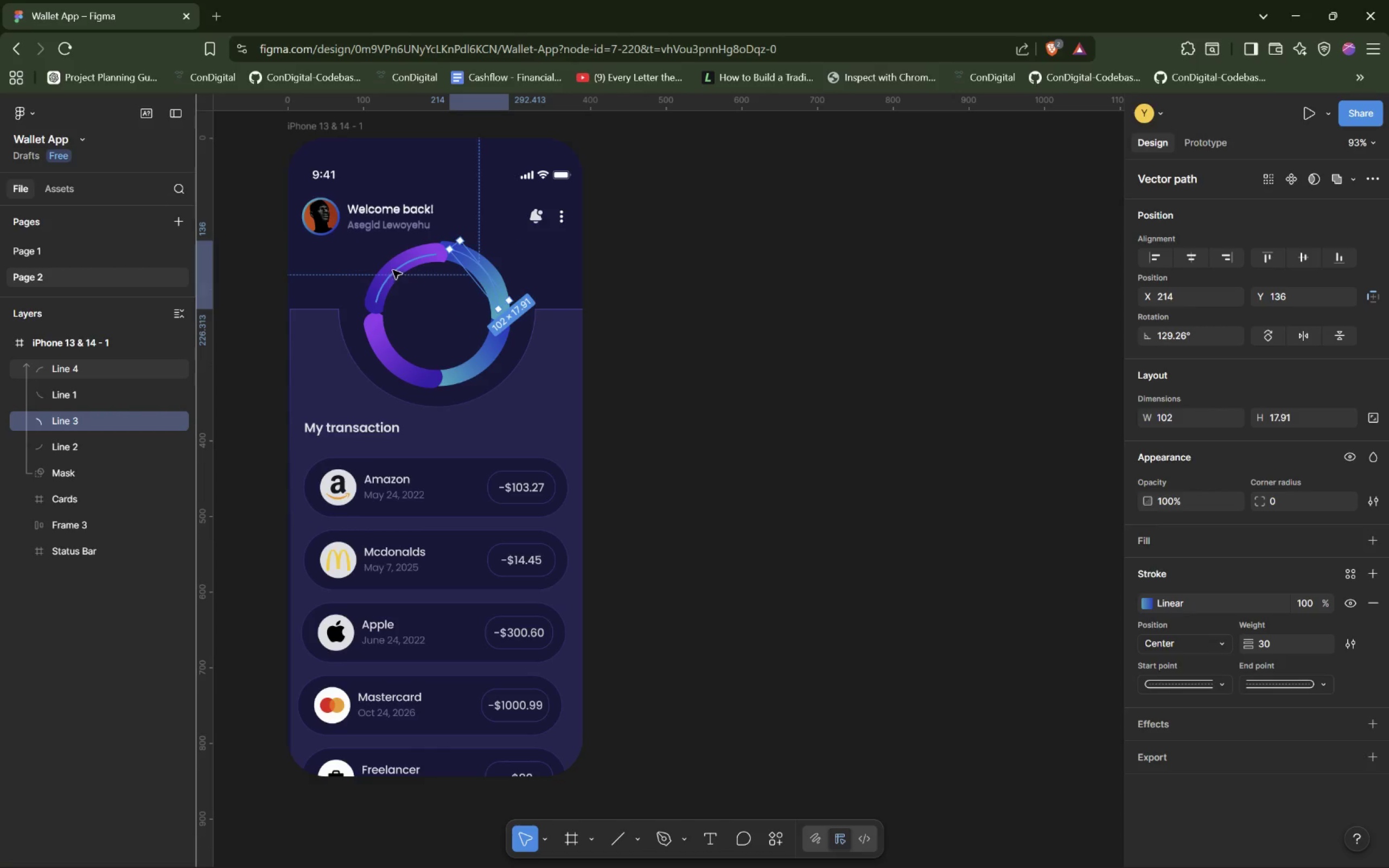 
left_click_drag(start_coordinate=[392, 270], to_coordinate=[387, 267])
 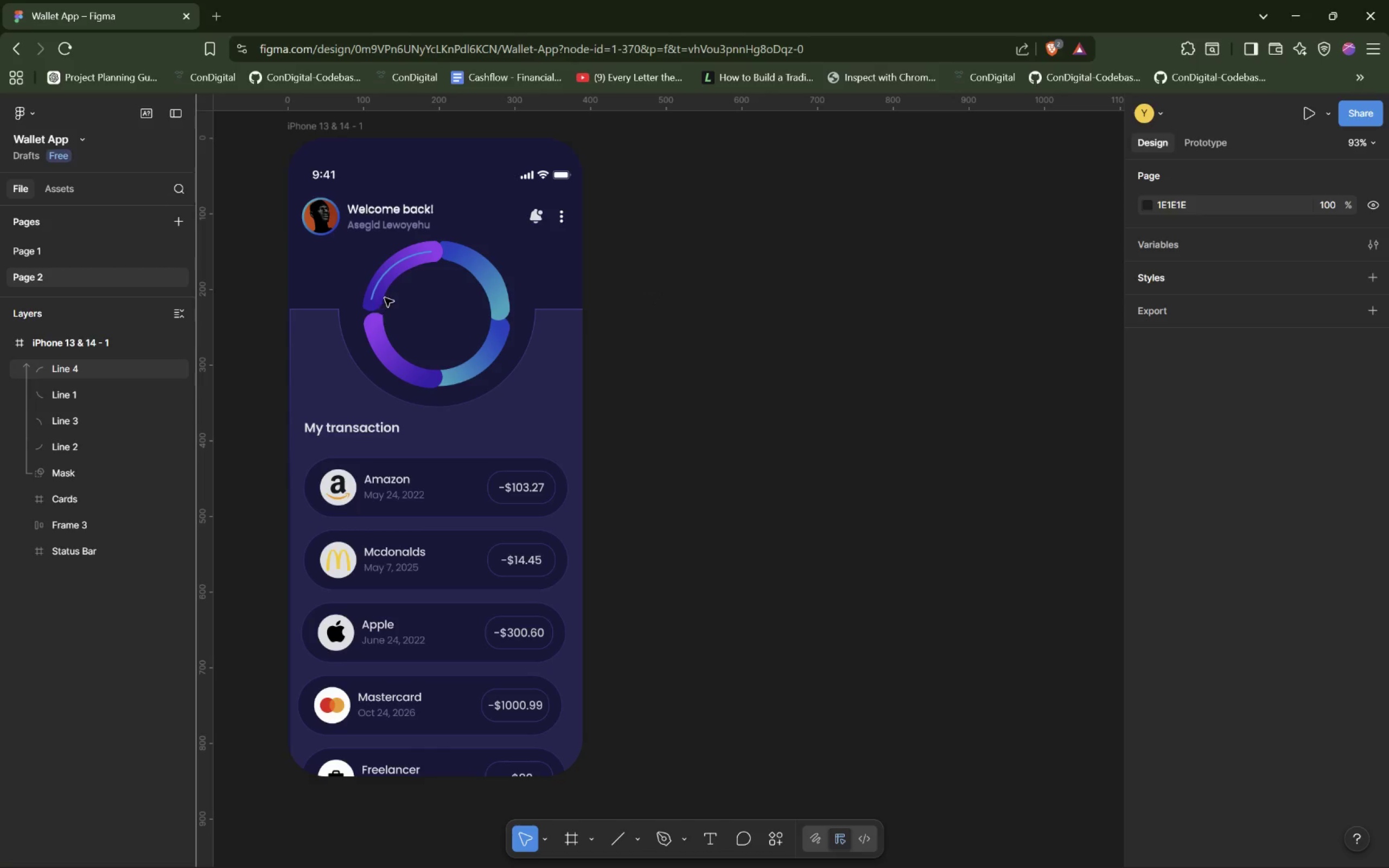 
left_click([380, 292])
 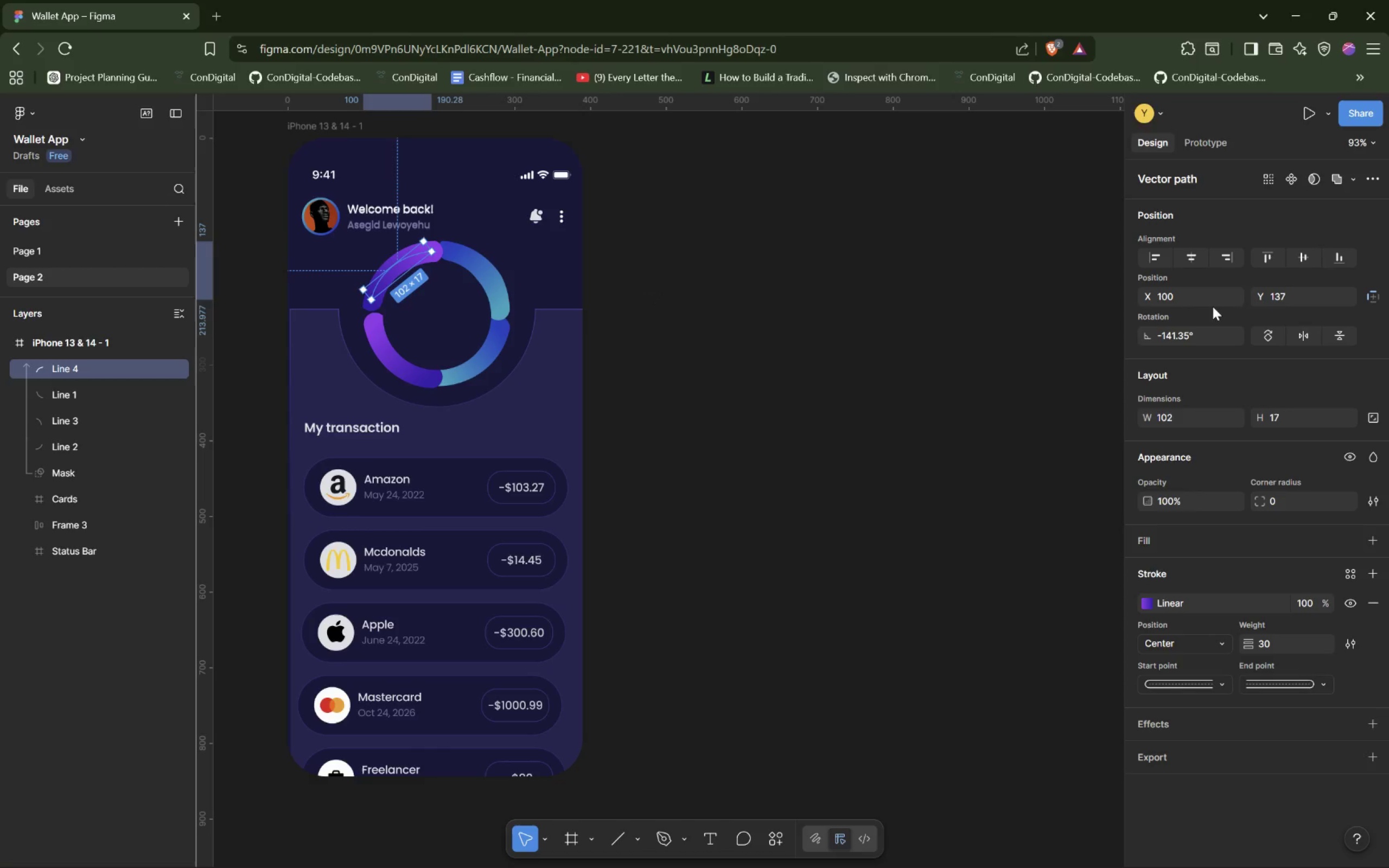 
left_click([1367, 181])
 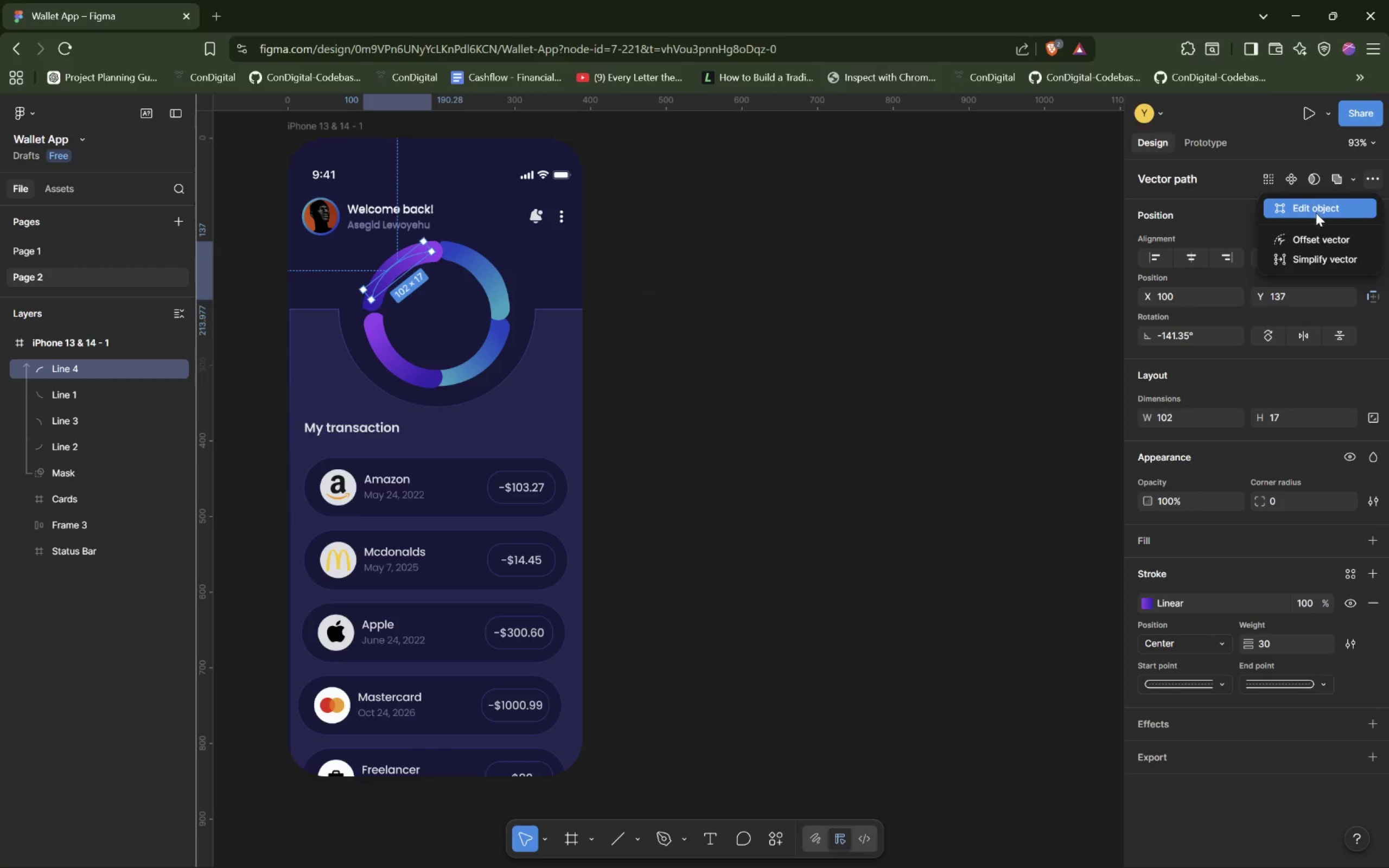 
left_click([1316, 213])
 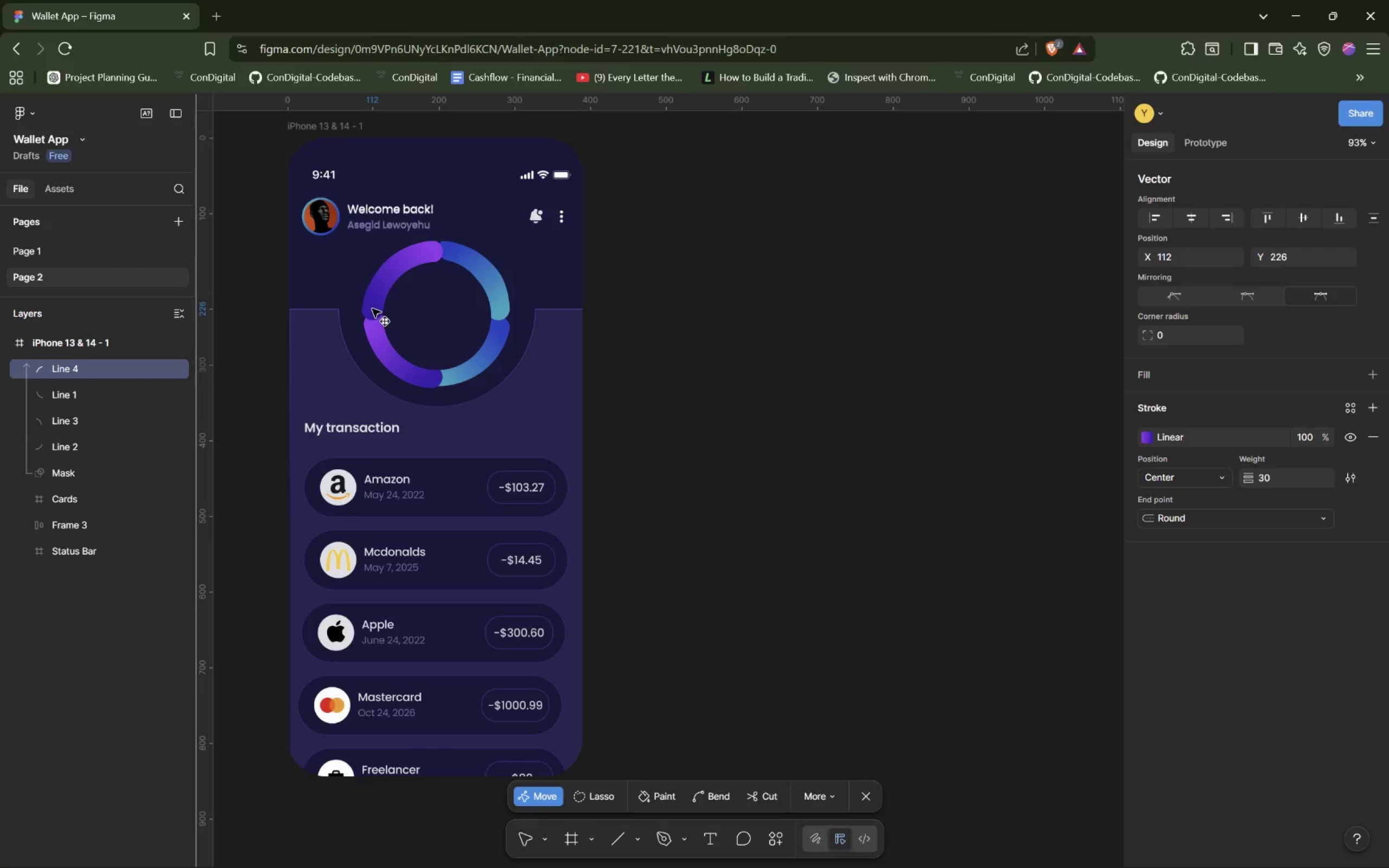 
wait(9.24)
 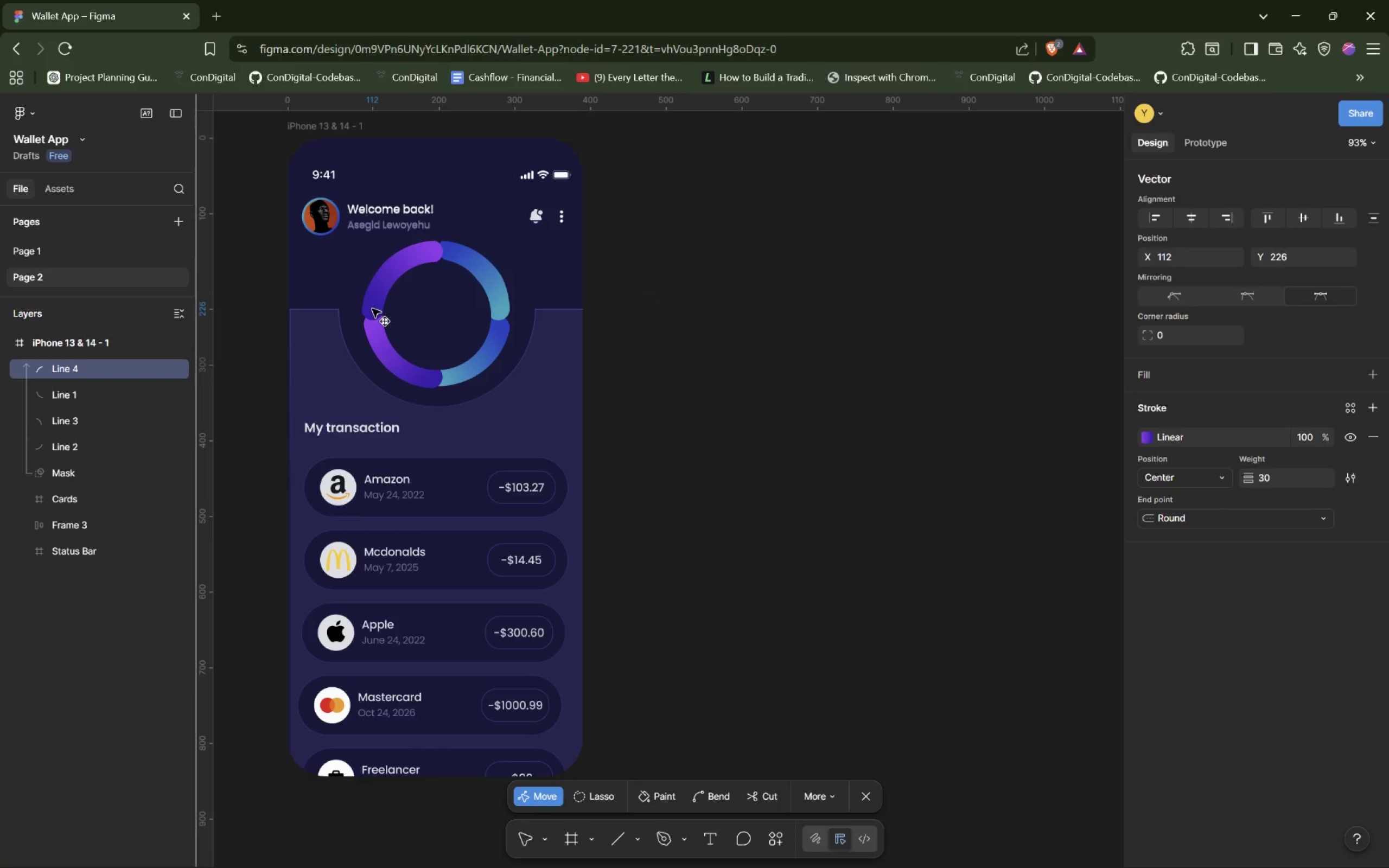 
left_click_drag(start_coordinate=[377, 280], to_coordinate=[373, 280])
 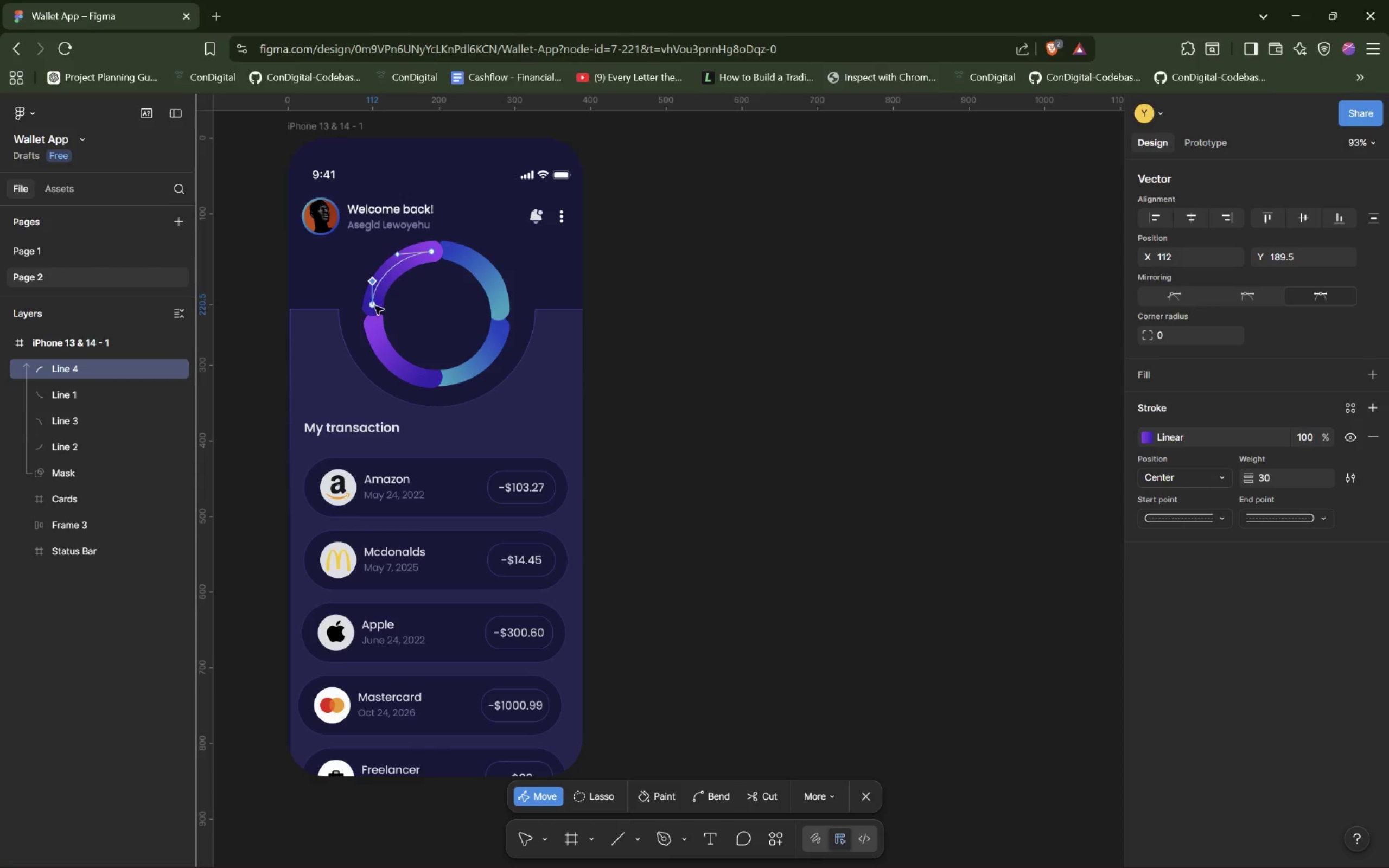 
left_click([374, 330])
 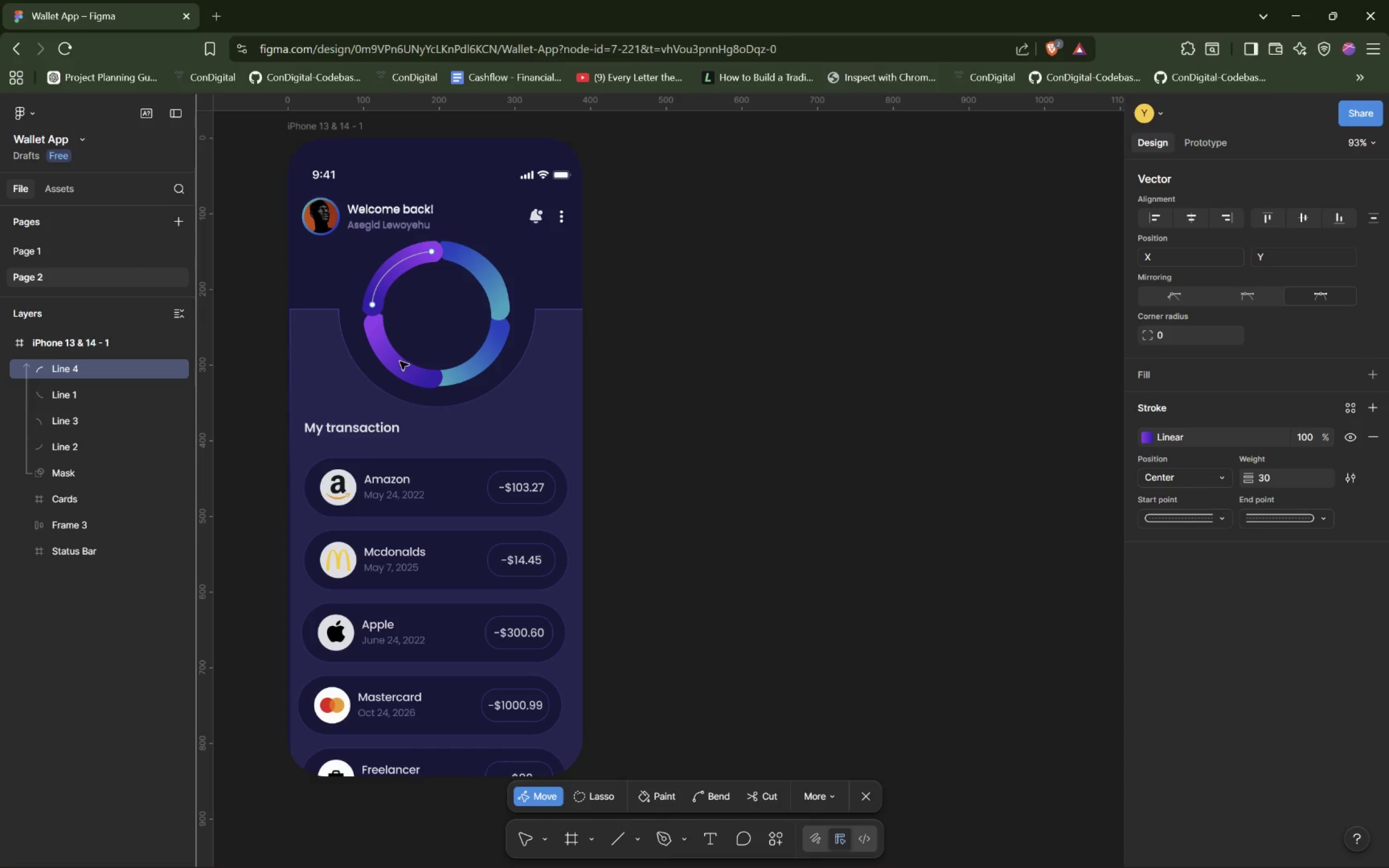 
left_click([400, 362])
 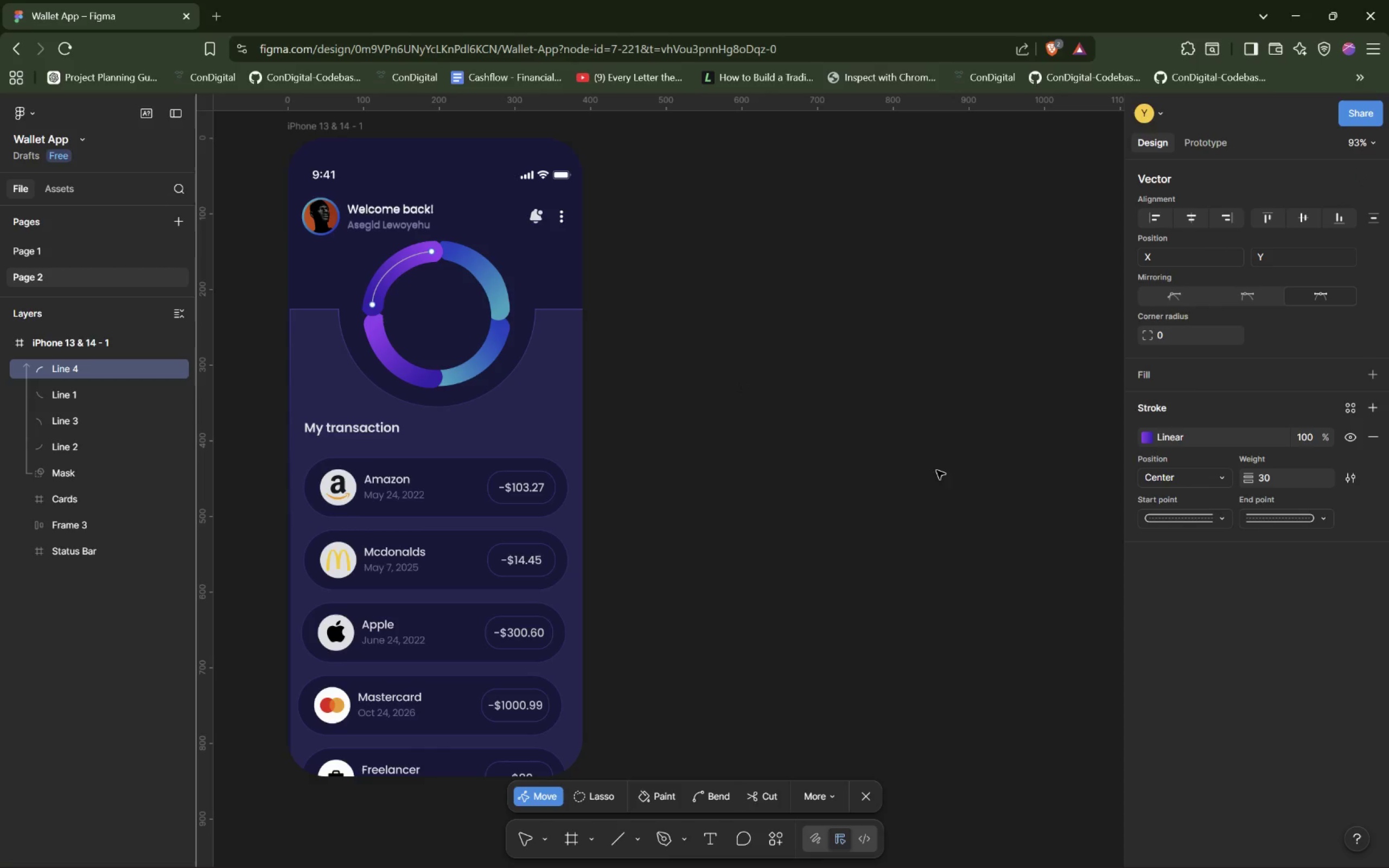 
left_click_drag(start_coordinate=[873, 788], to_coordinate=[872, 790])
 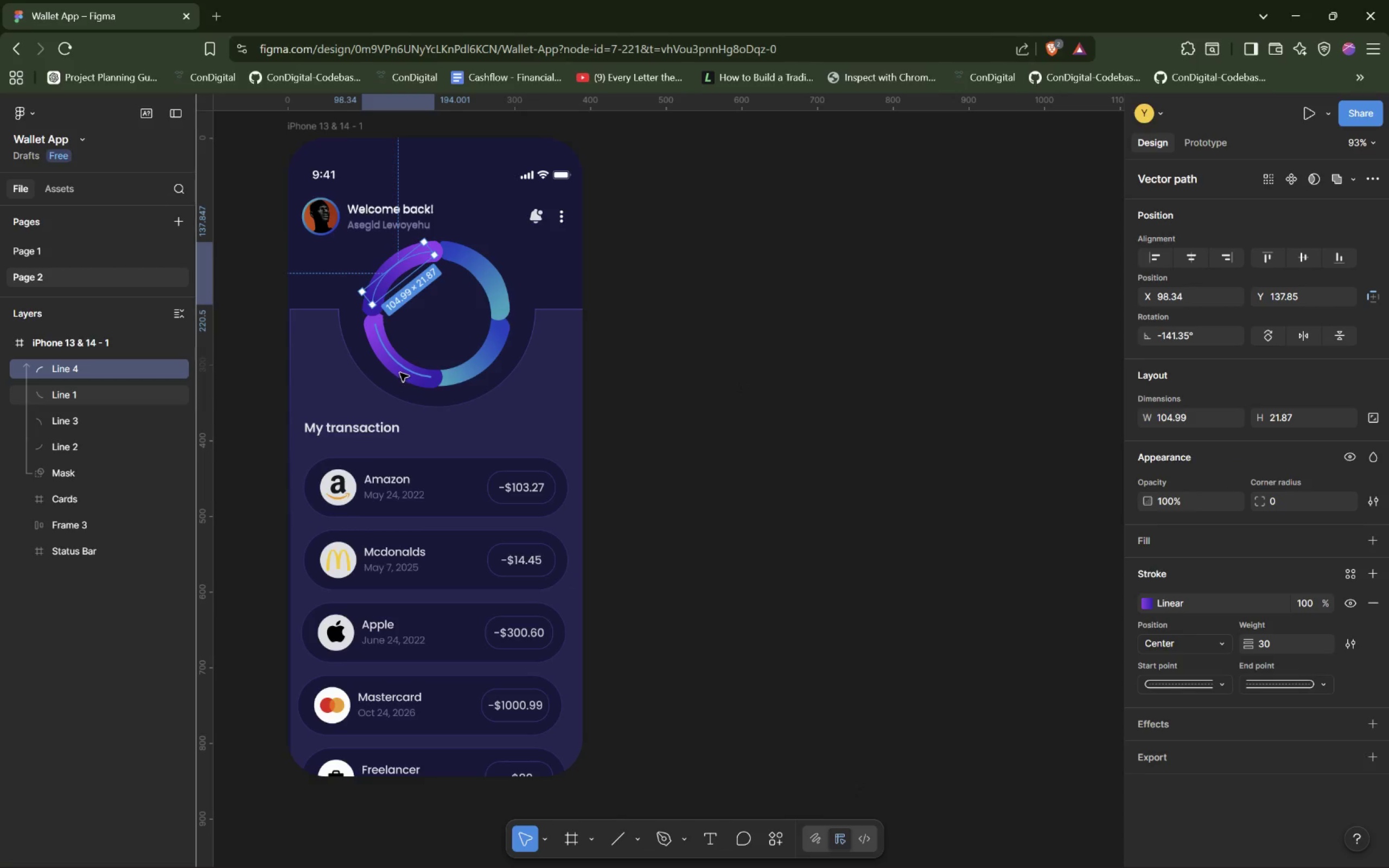 
left_click([400, 373])
 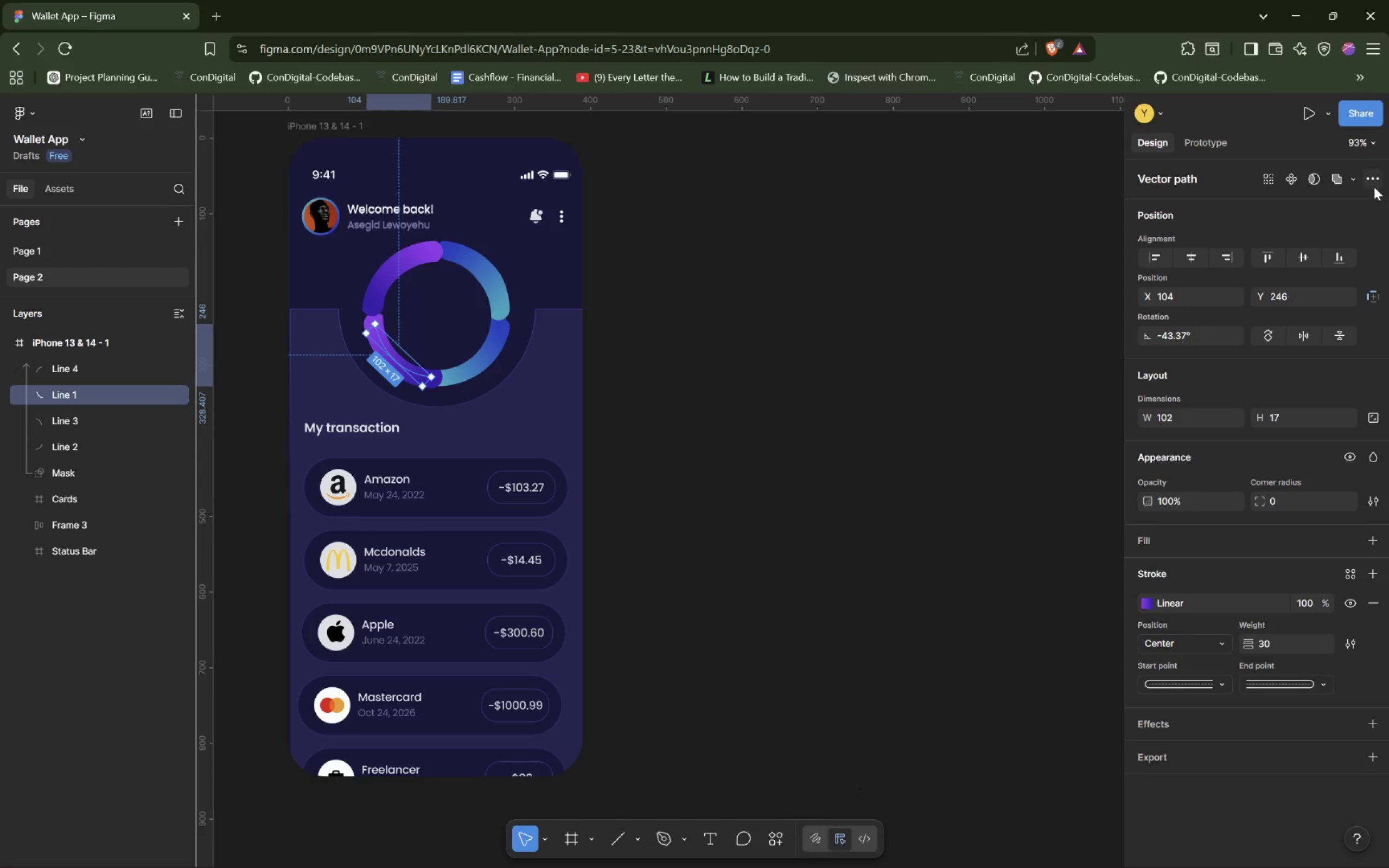 
left_click([1374, 181])
 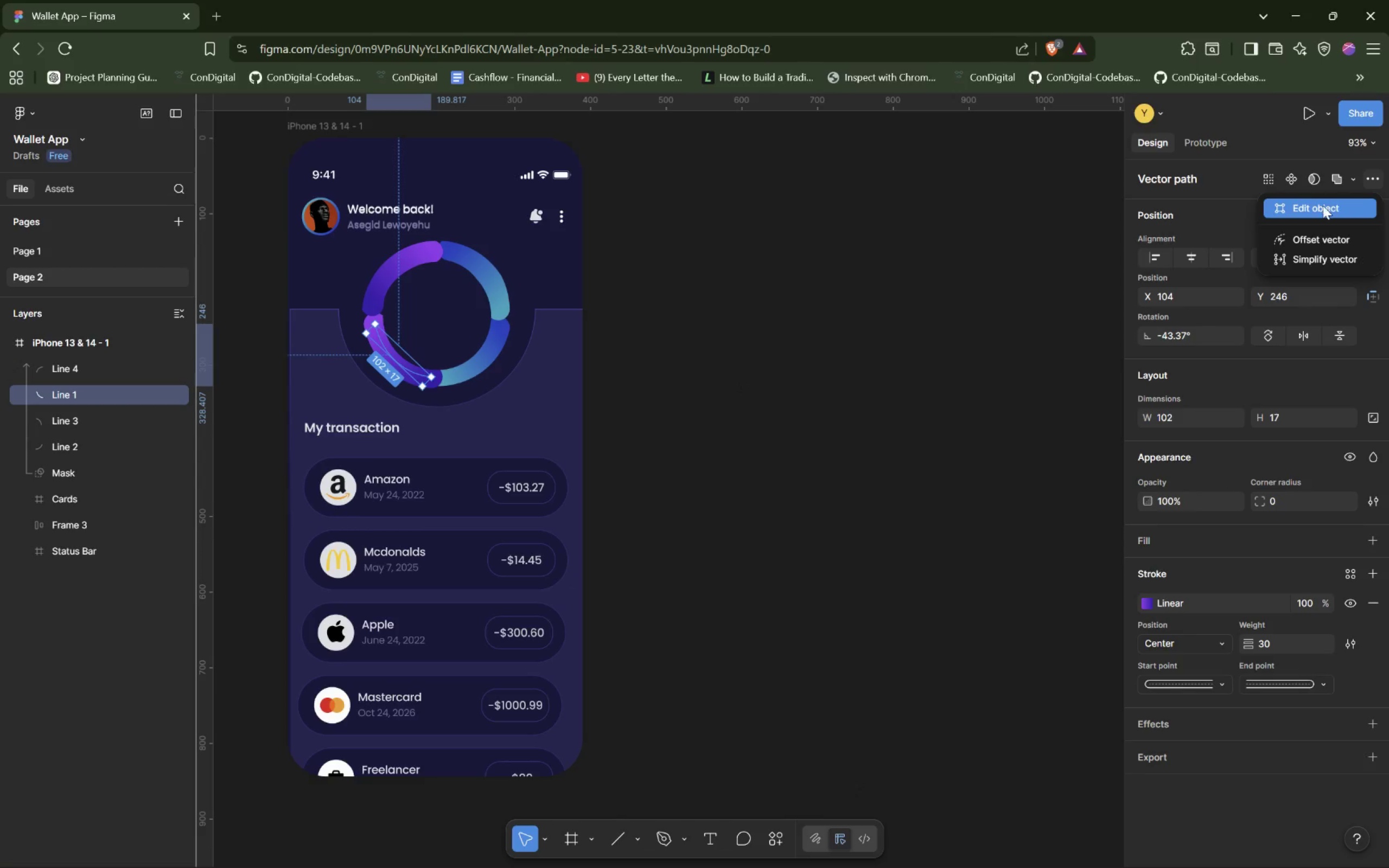 
left_click([1323, 207])
 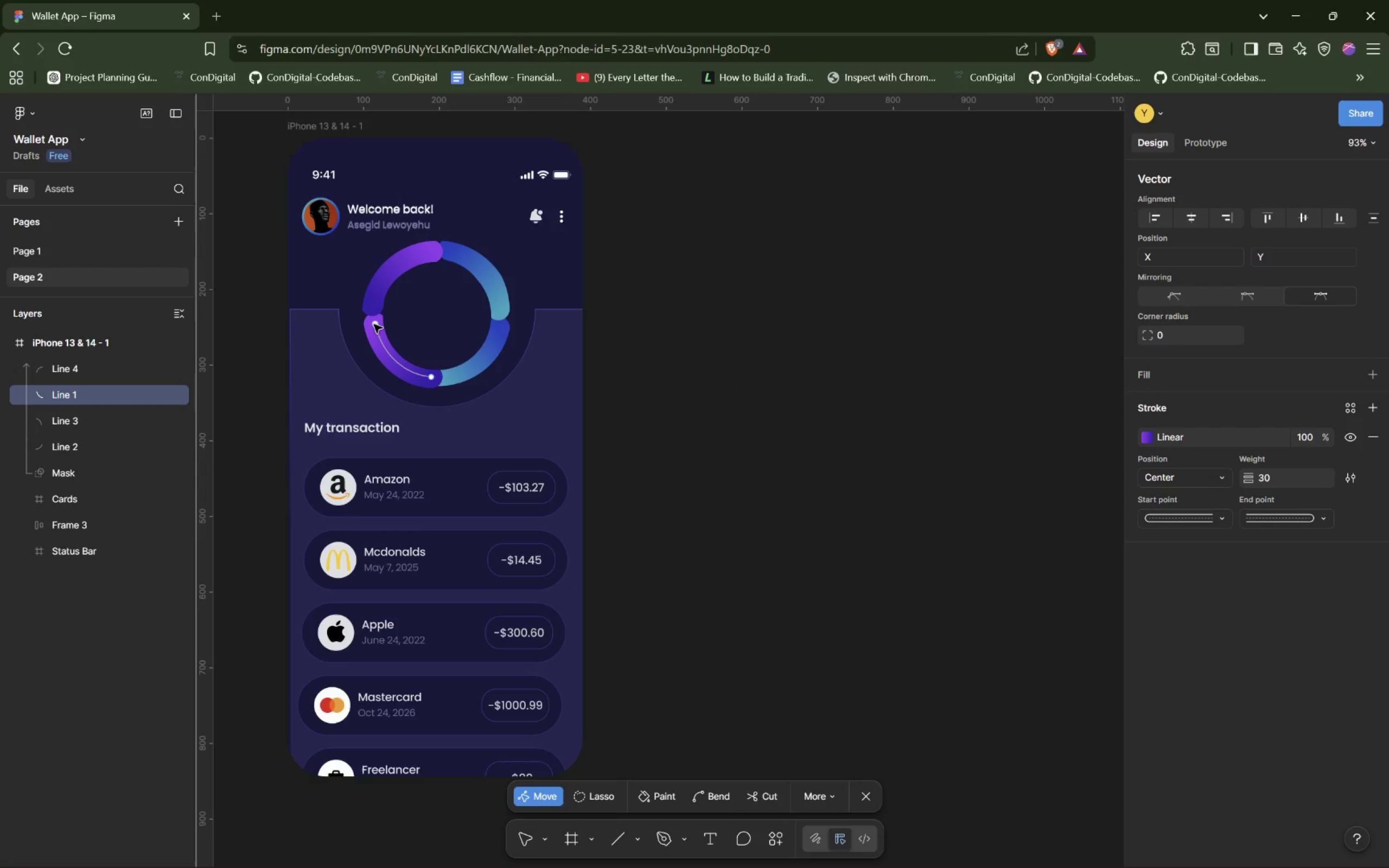 
left_click_drag(start_coordinate=[374, 326], to_coordinate=[373, 319])
 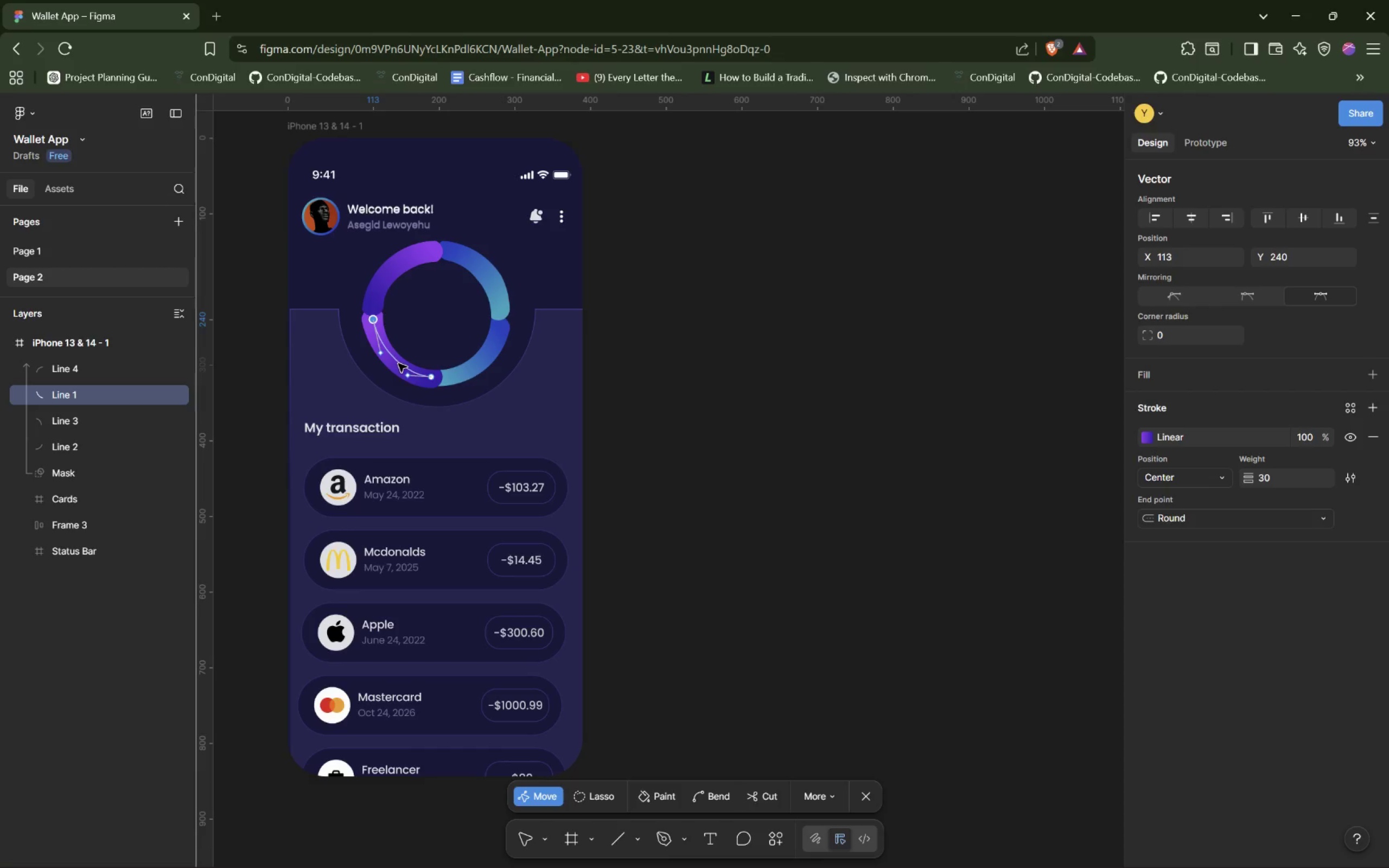 
left_click([398, 363])
 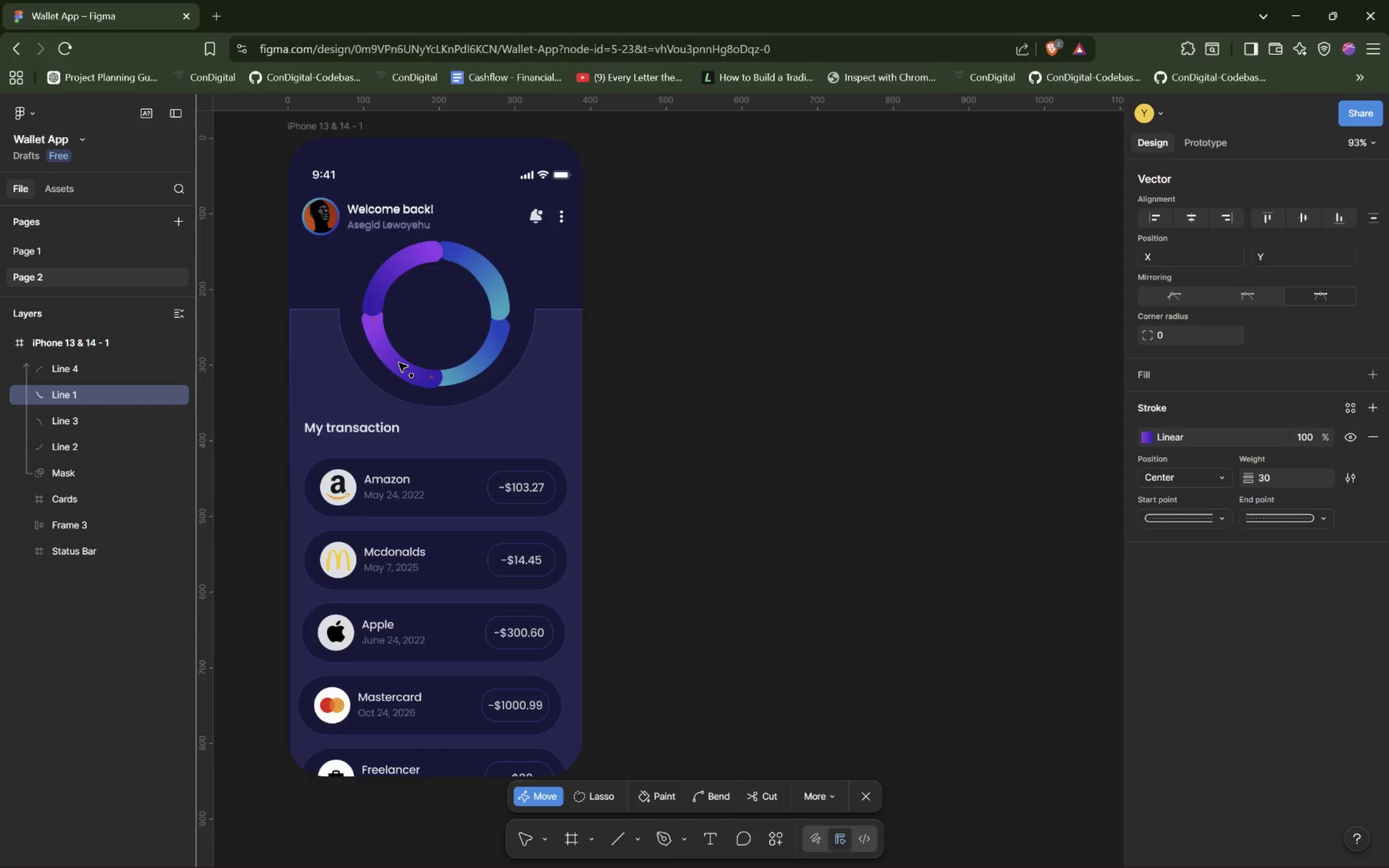 
left_click([786, 360])
 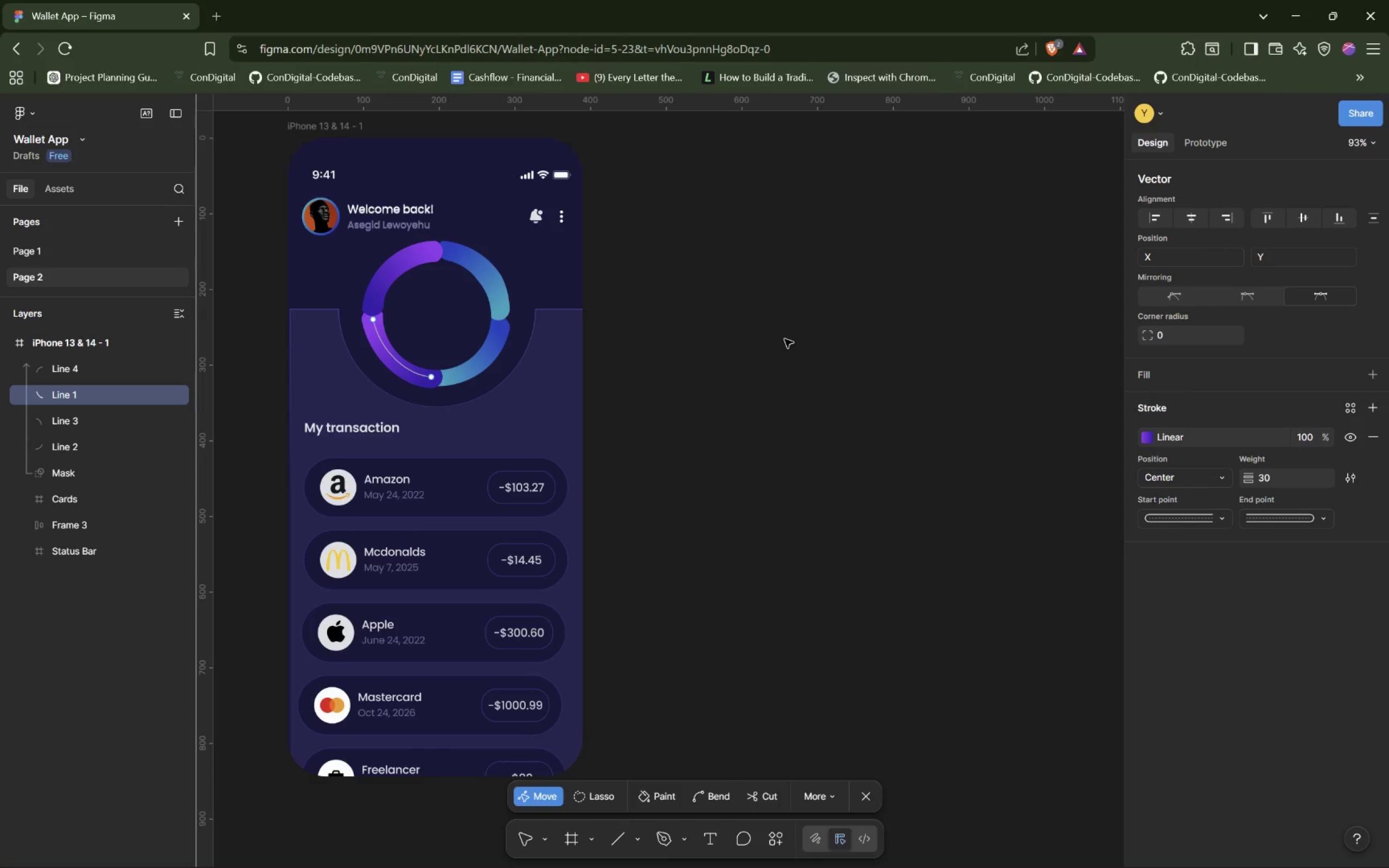 
wait(19.29)
 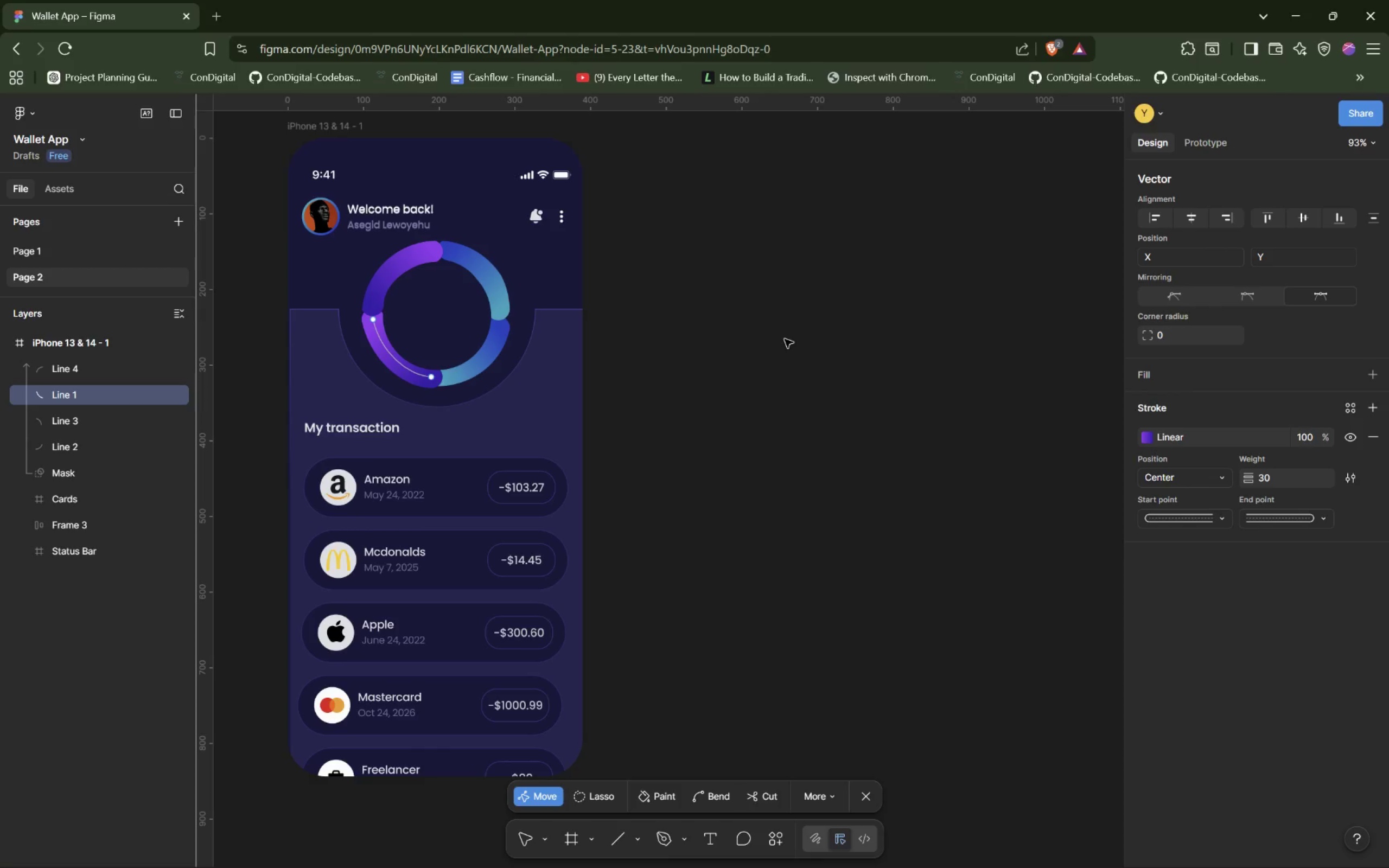 
left_click([504, 308])
 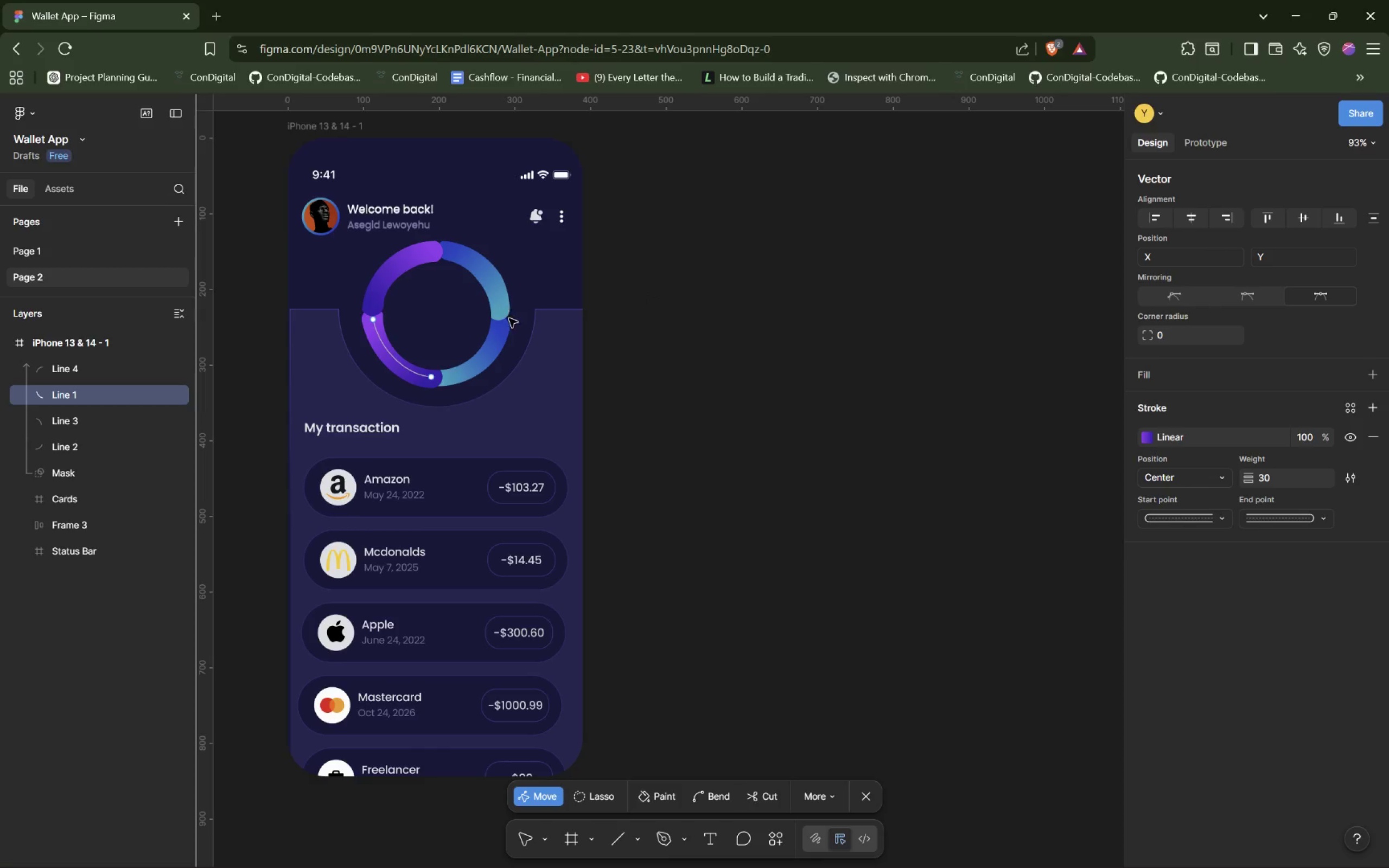 
left_click([502, 309])
 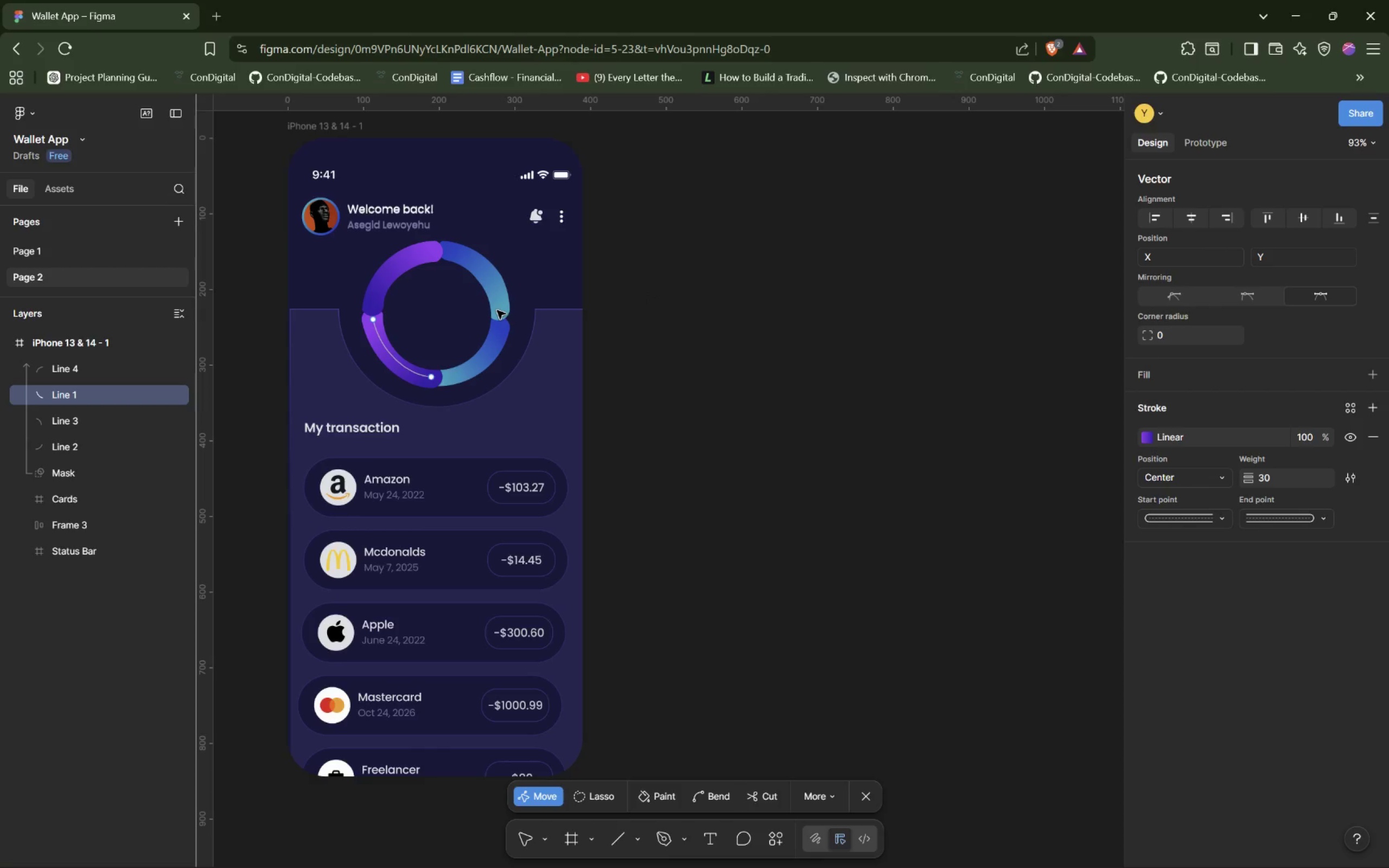 
wait(10.61)
 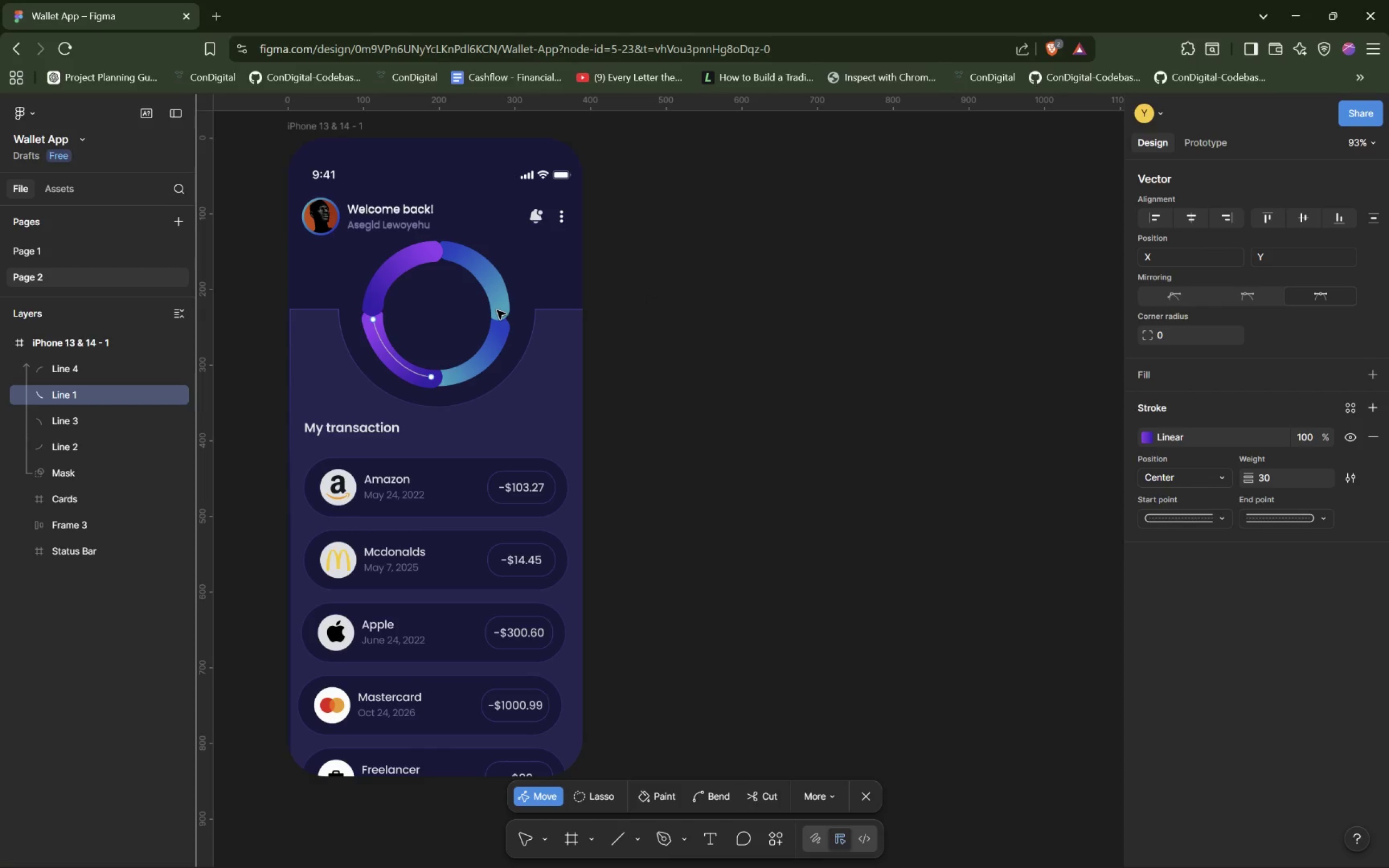 
left_click([458, 251])
 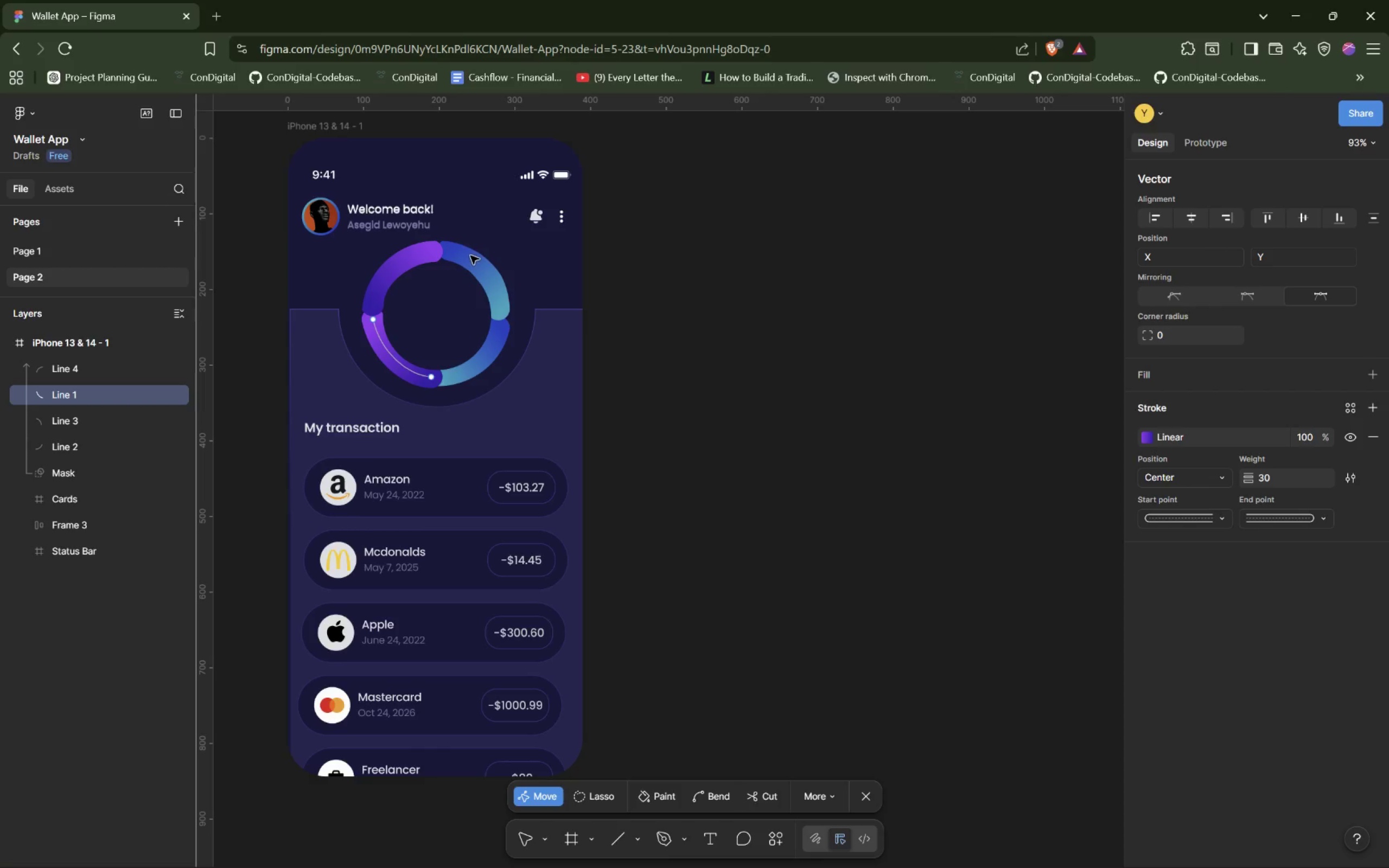 
double_click([472, 256])
 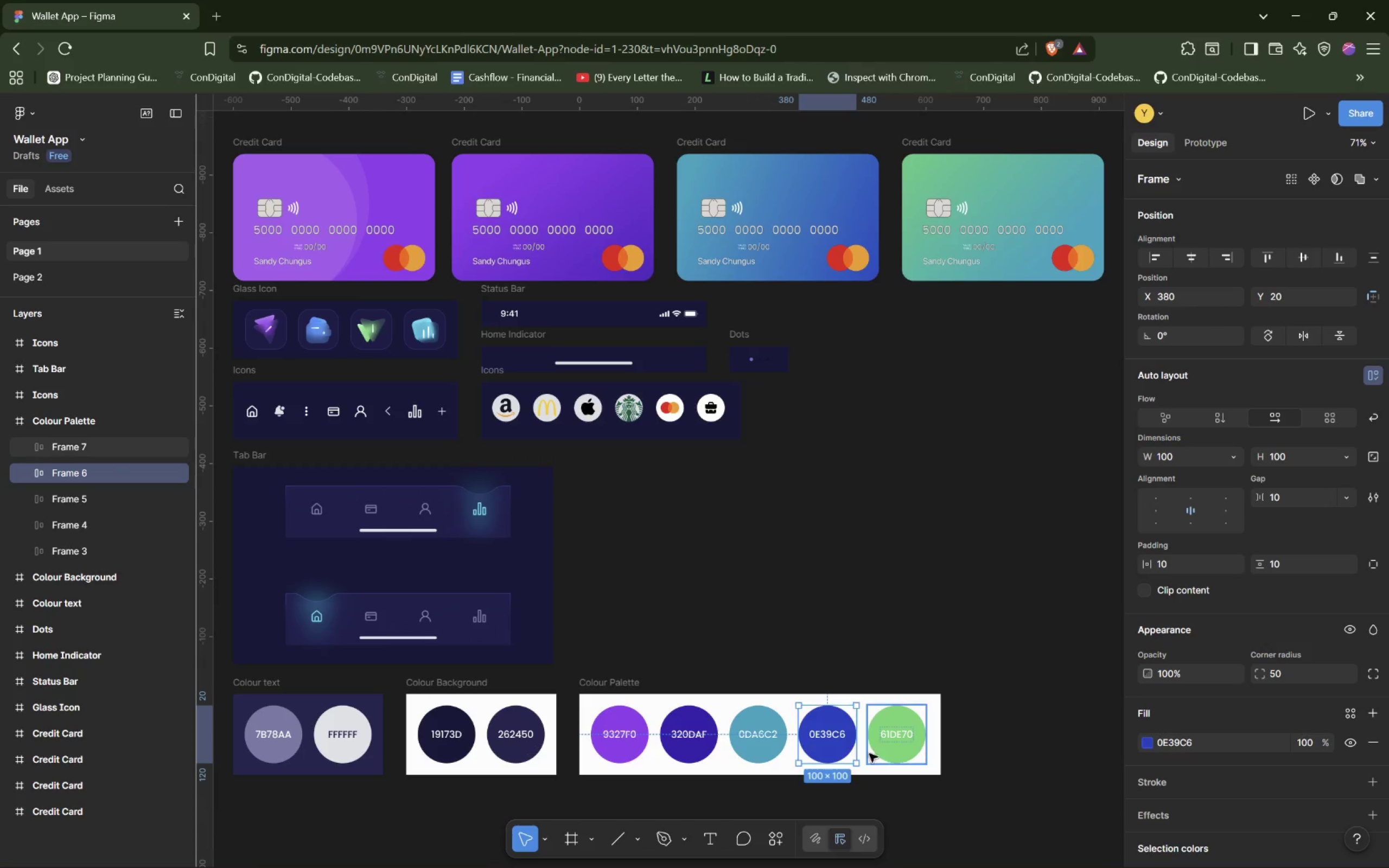 
double_click([1184, 742])
 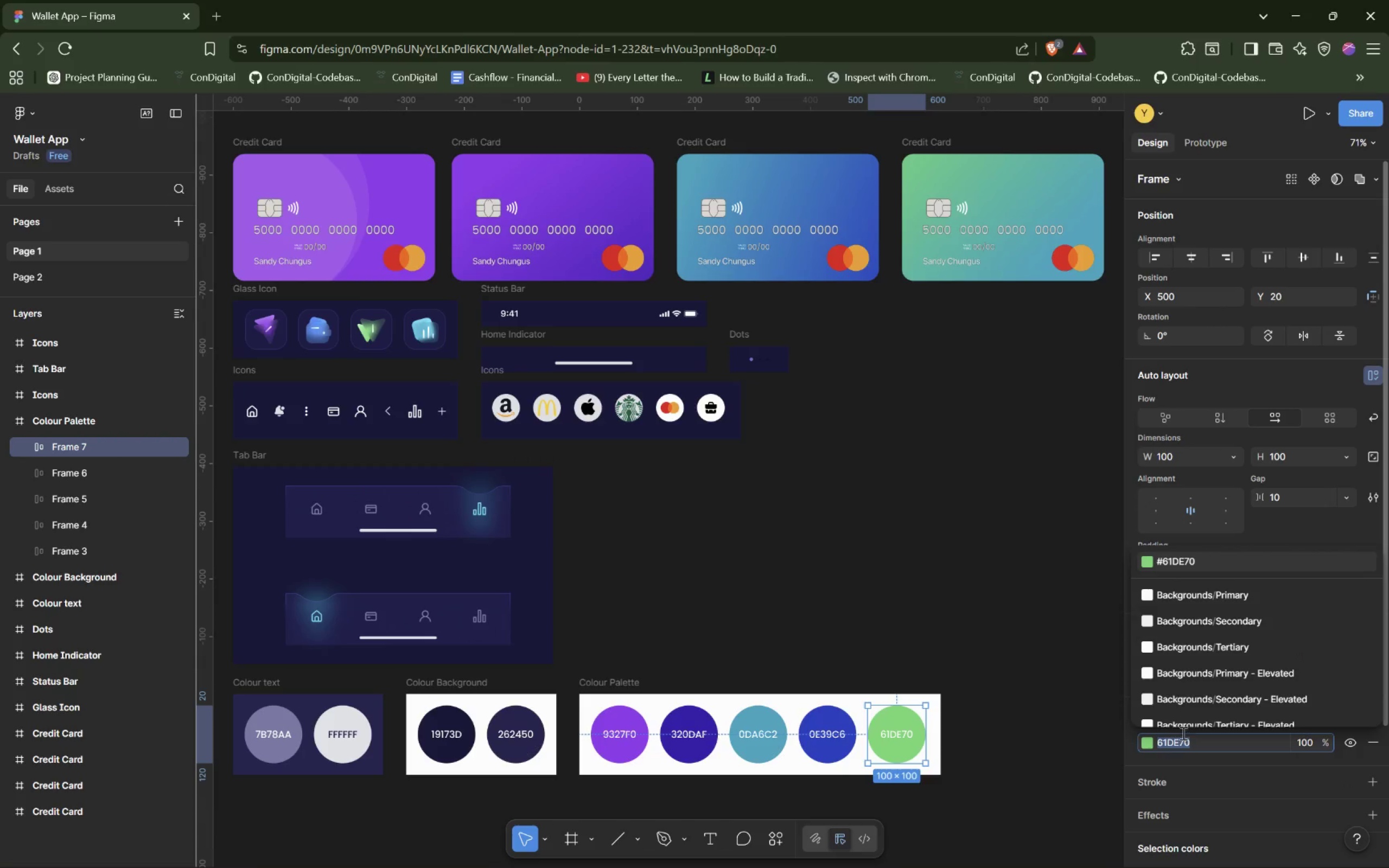 
key(Control+C)
 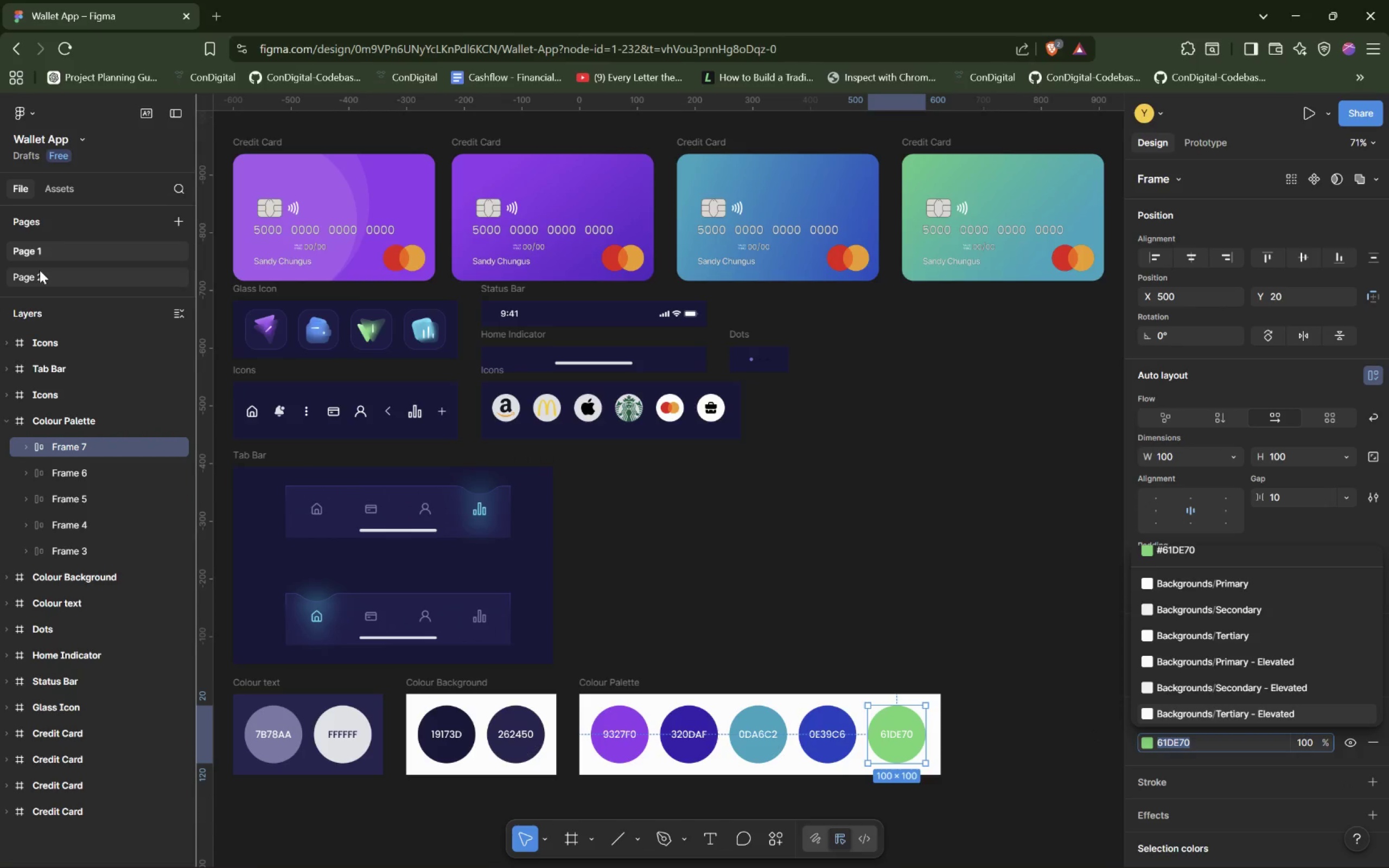 
left_click_drag(start_coordinate=[40, 270], to_coordinate=[42, 270])
 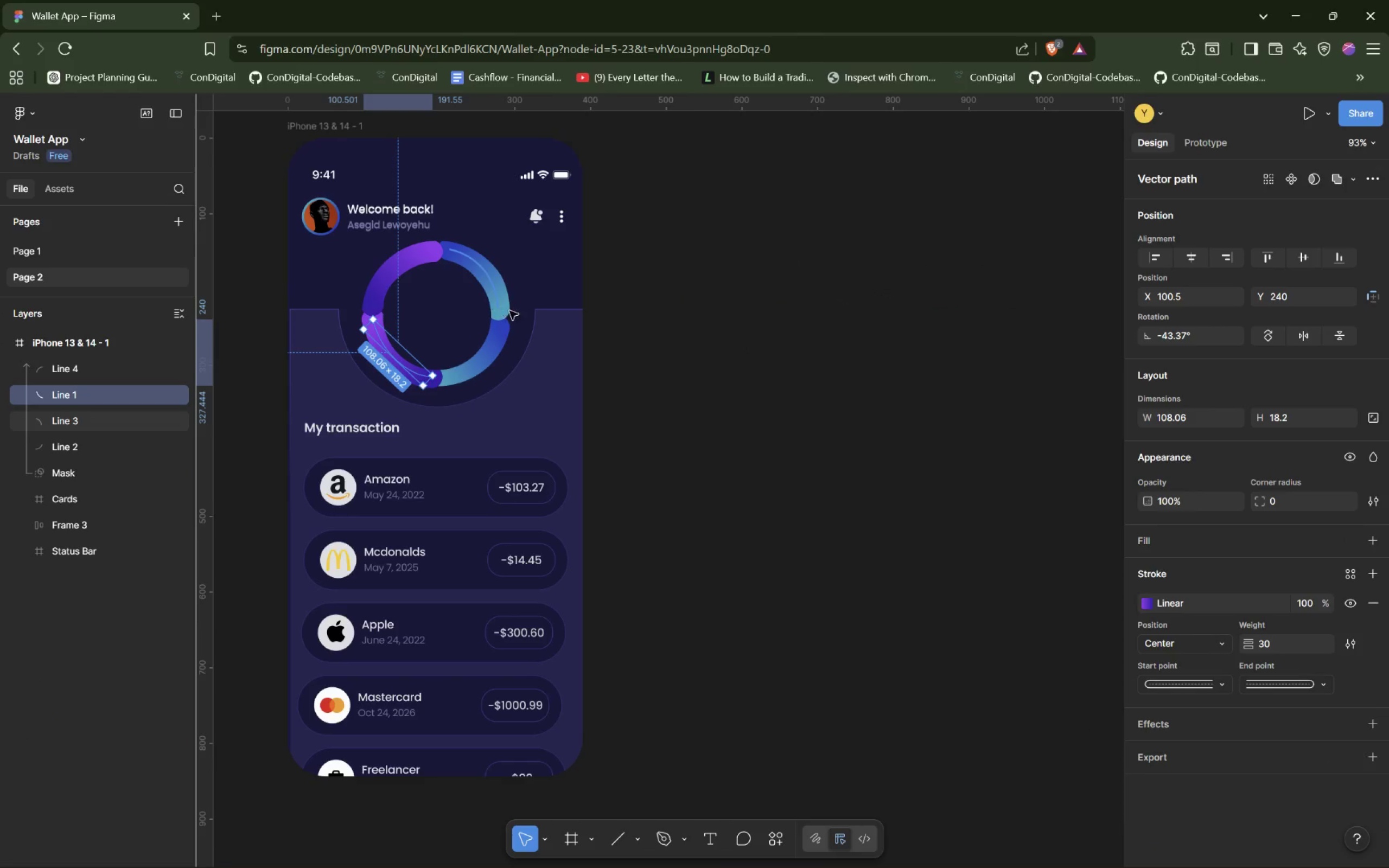 
left_click([502, 306])
 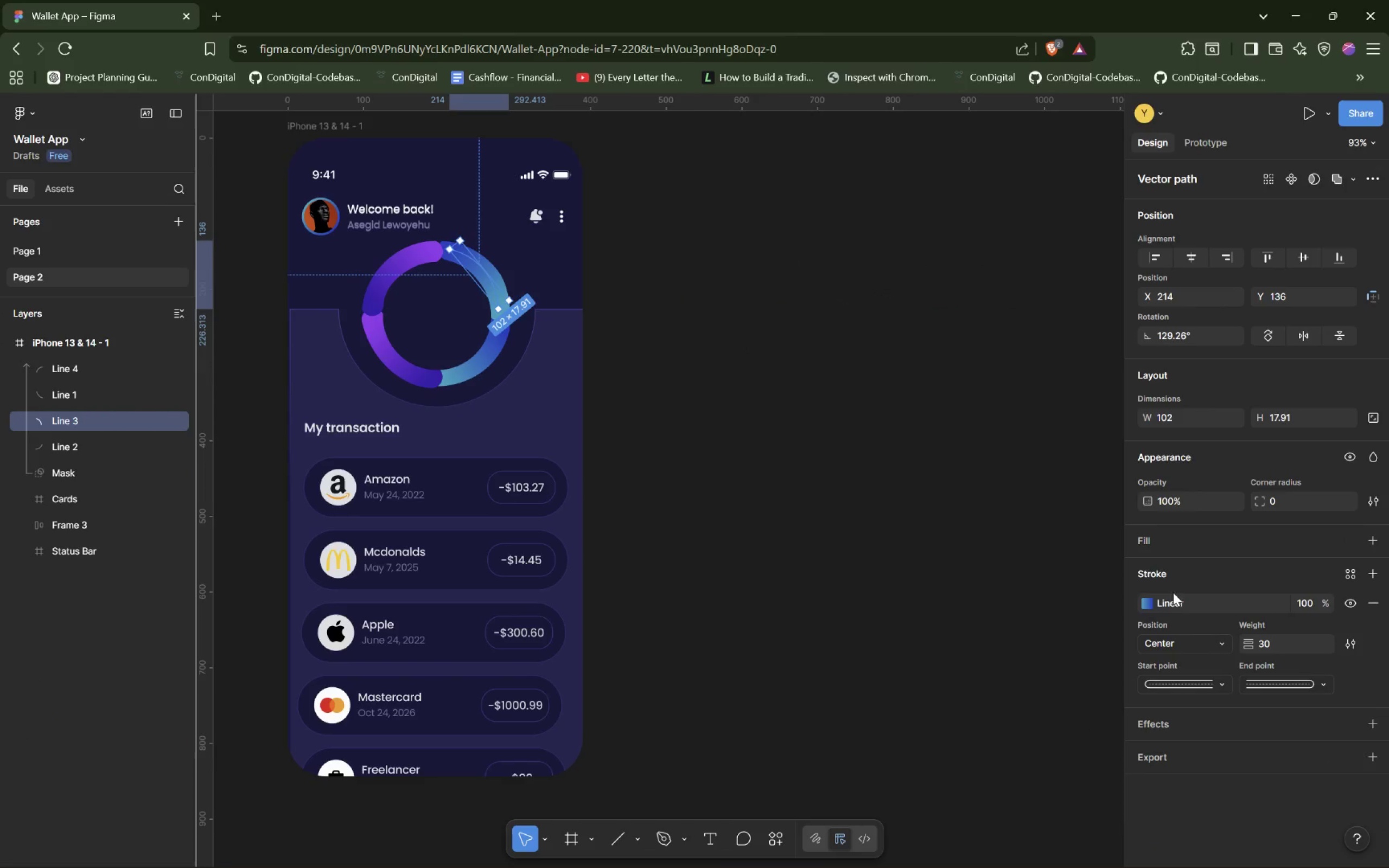 
left_click([1144, 601])
 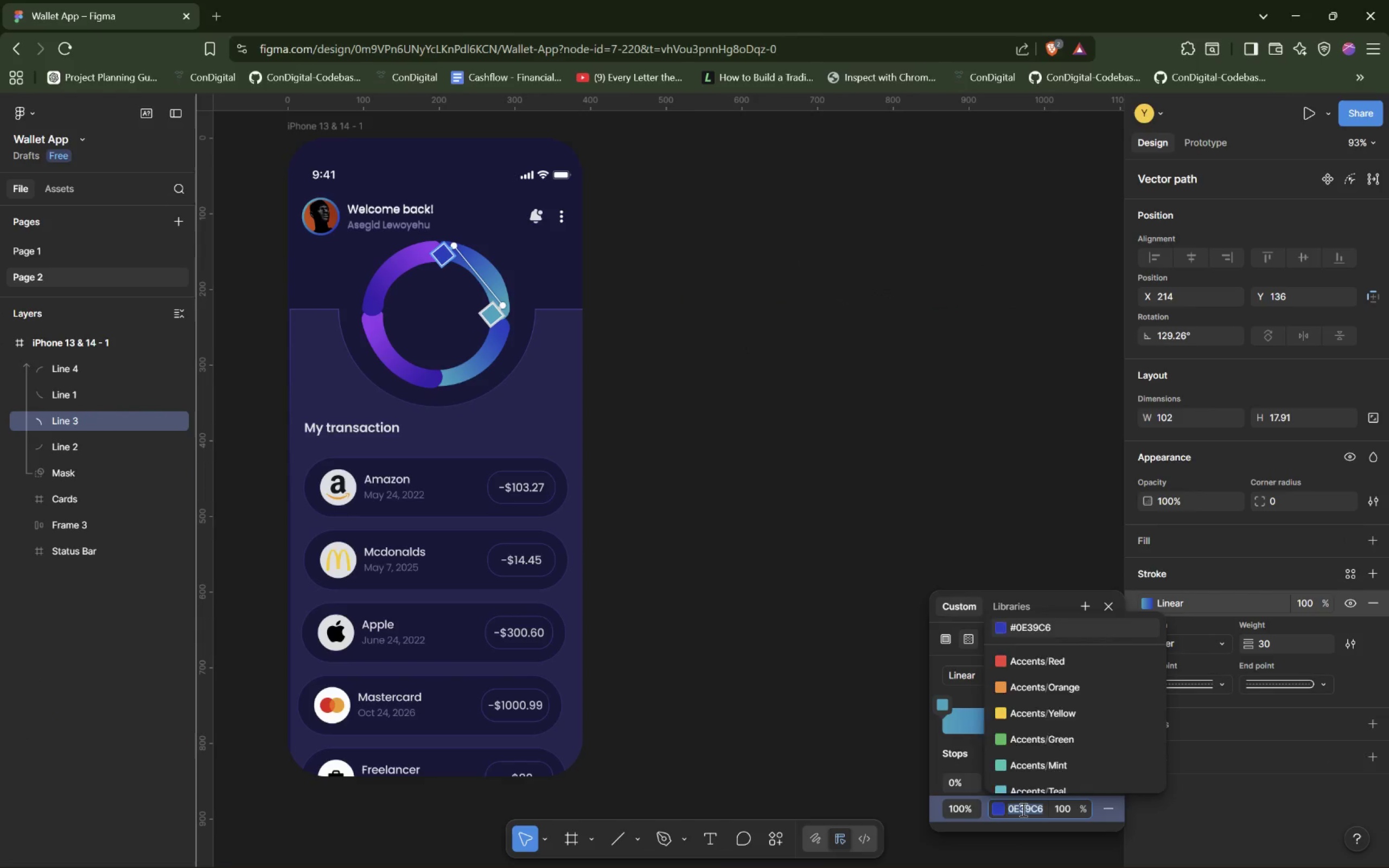 
key(Control+ControlLeft)
 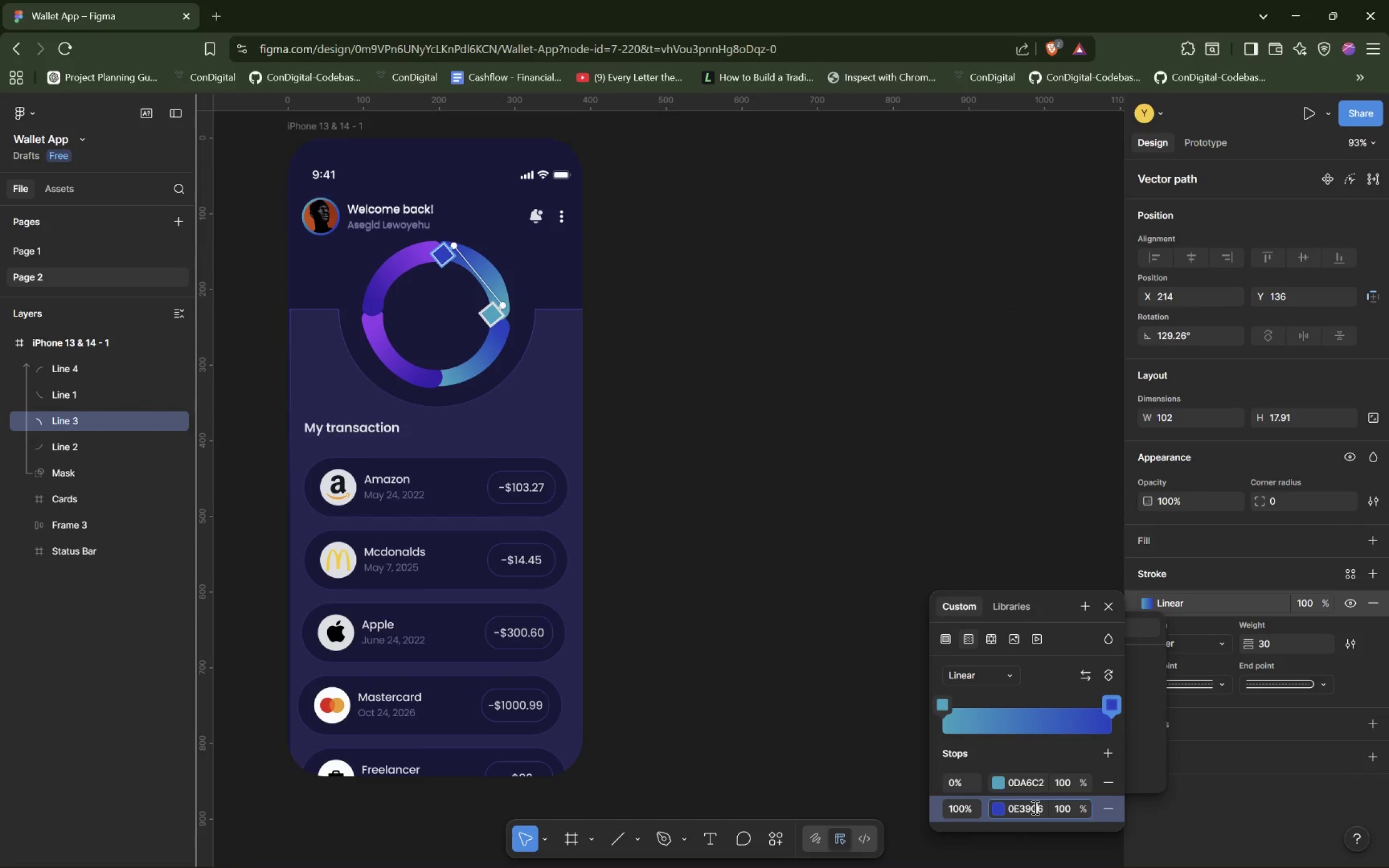 
double_click([1034, 807])
 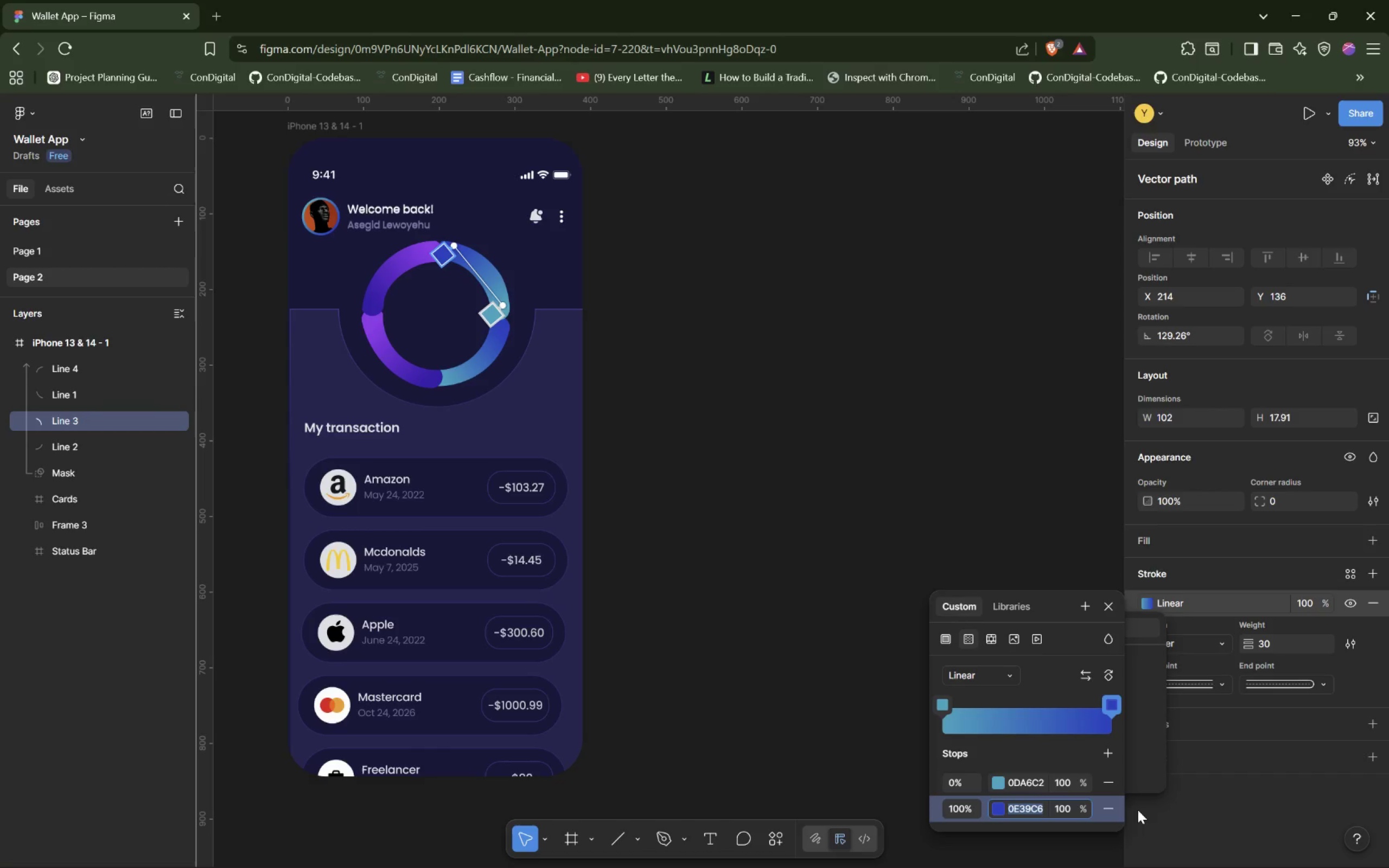 
key(Control+V)
 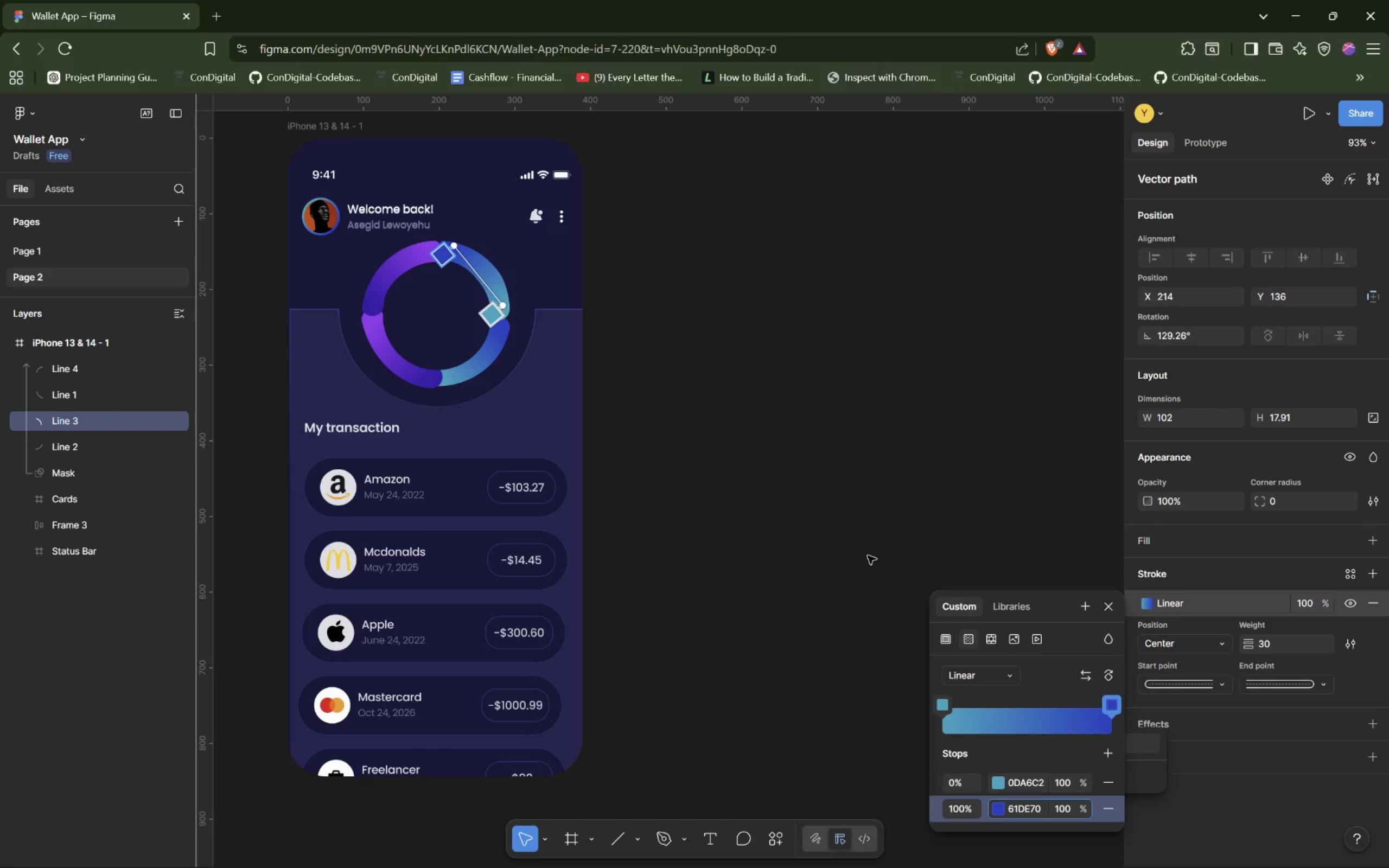 
left_click([878, 529])
 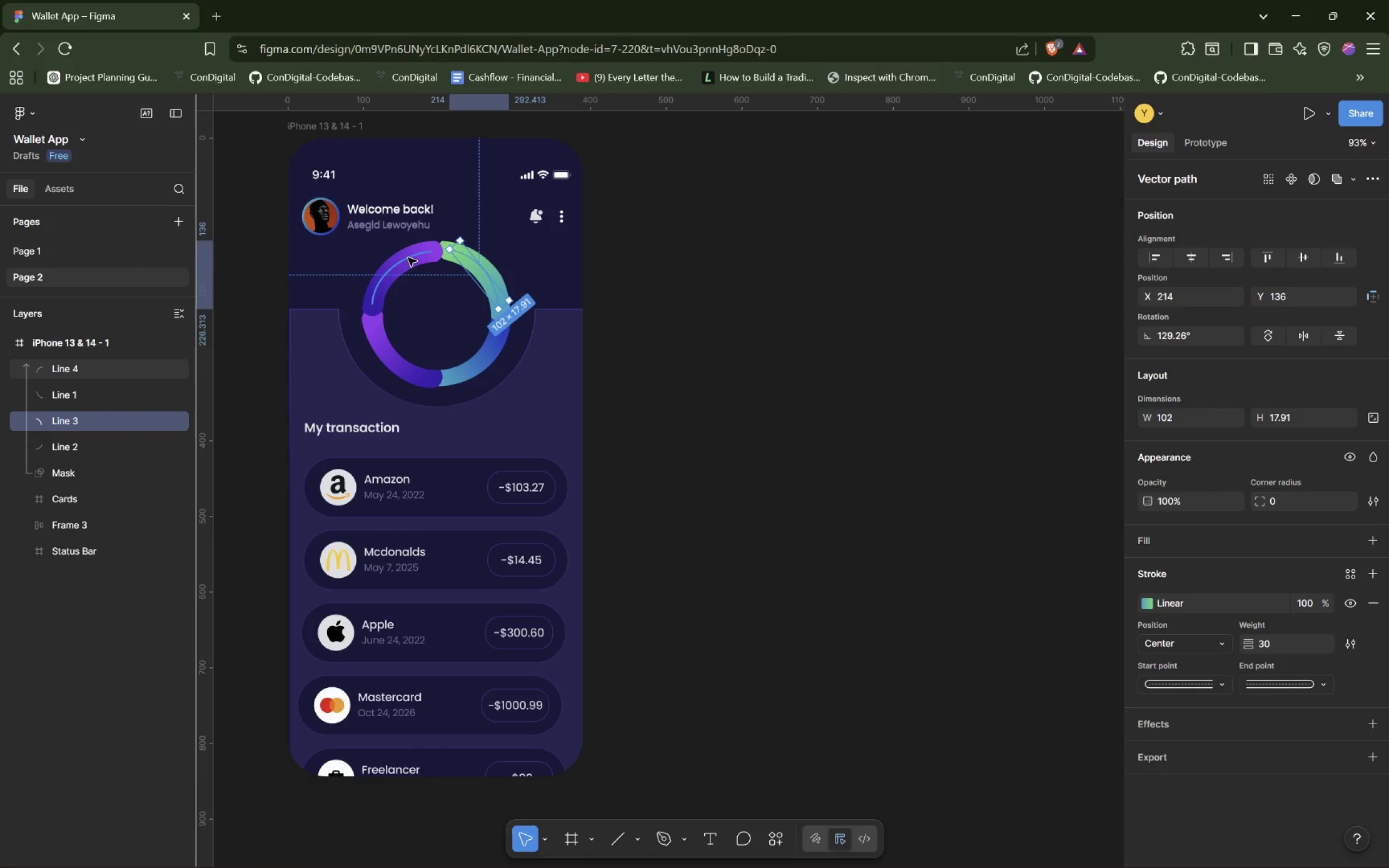 
left_click([408, 257])
 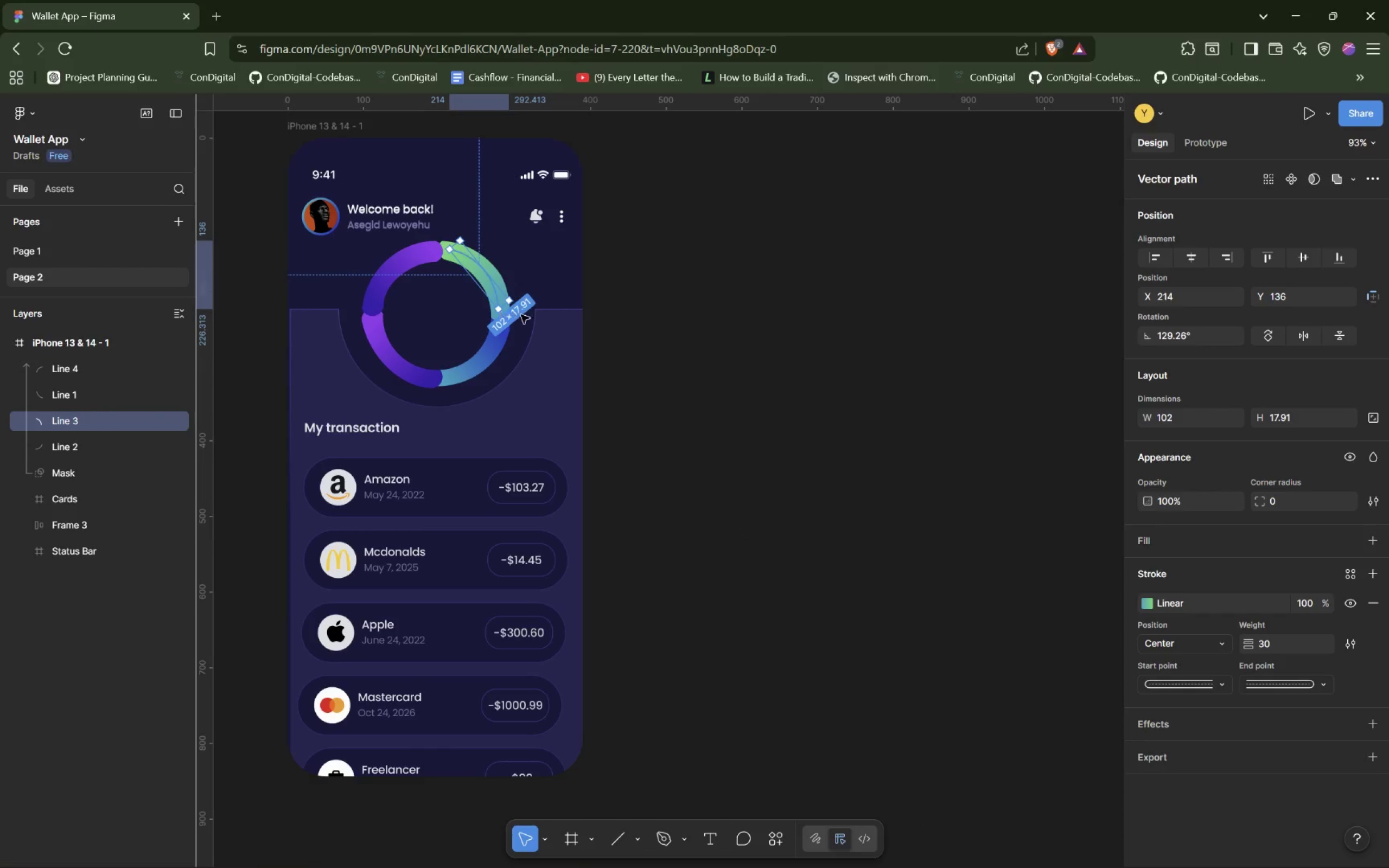 
left_click([1376, 181])
 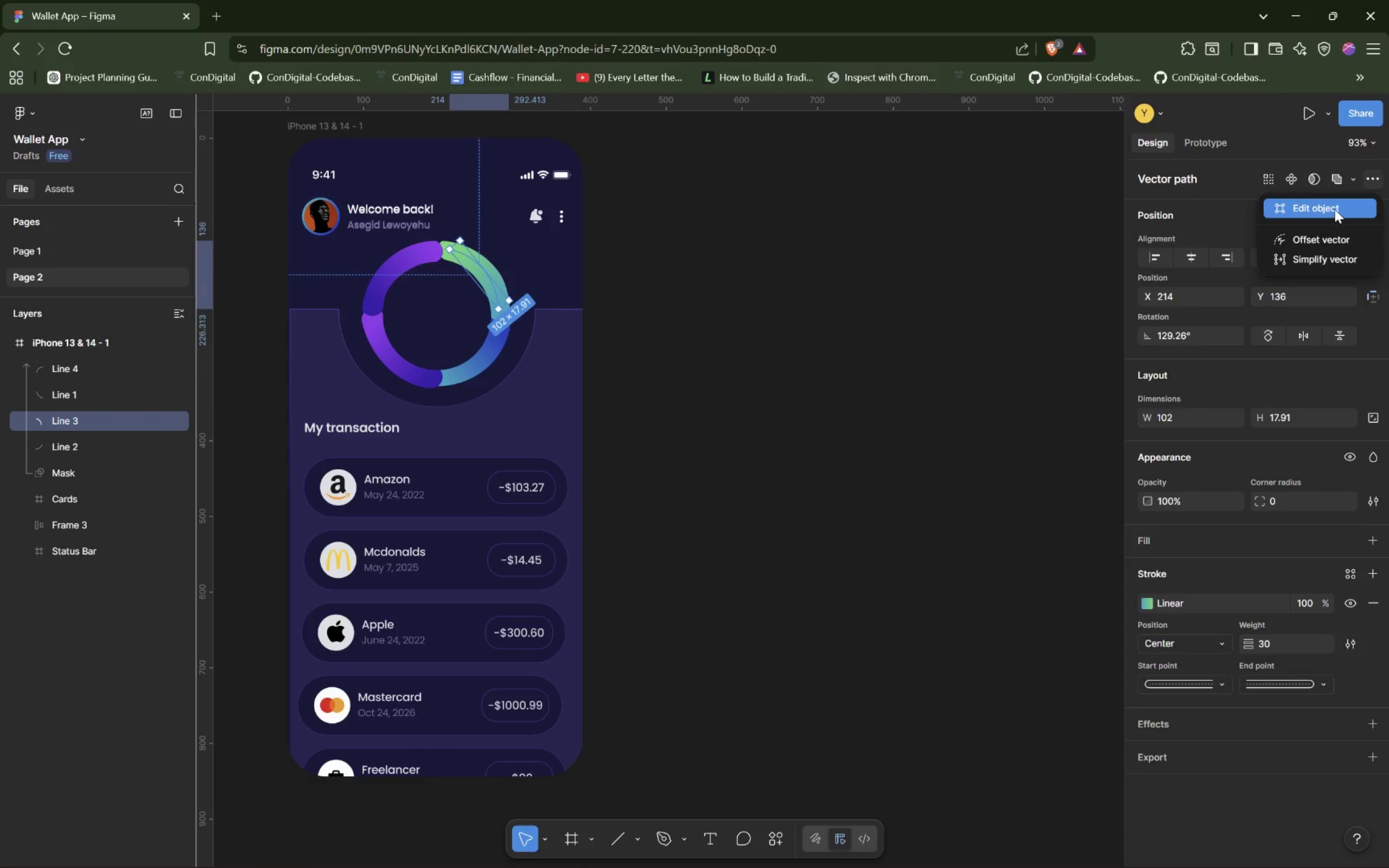 
left_click([1334, 207])
 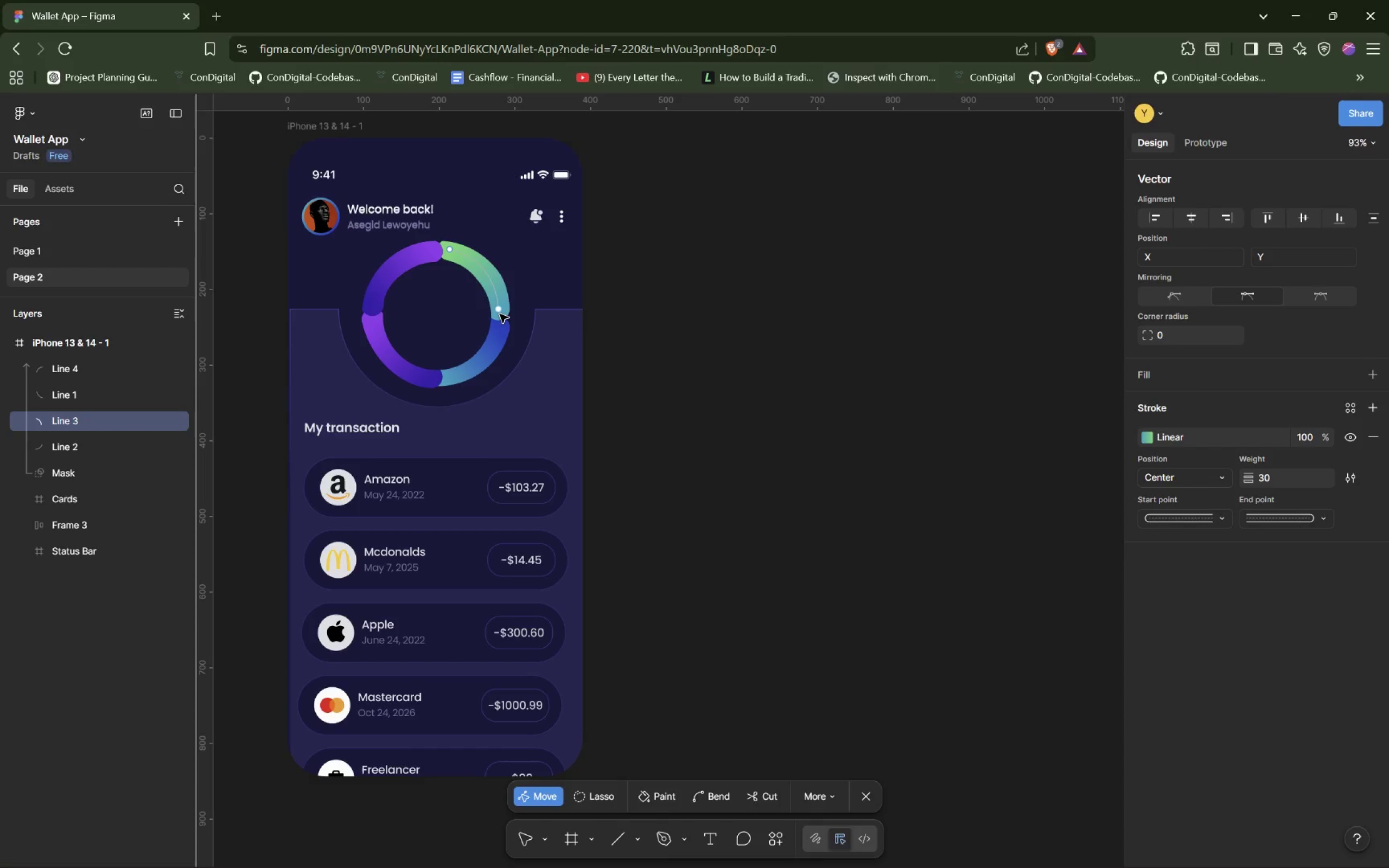 
left_click_drag(start_coordinate=[500, 310], to_coordinate=[499, 316])
 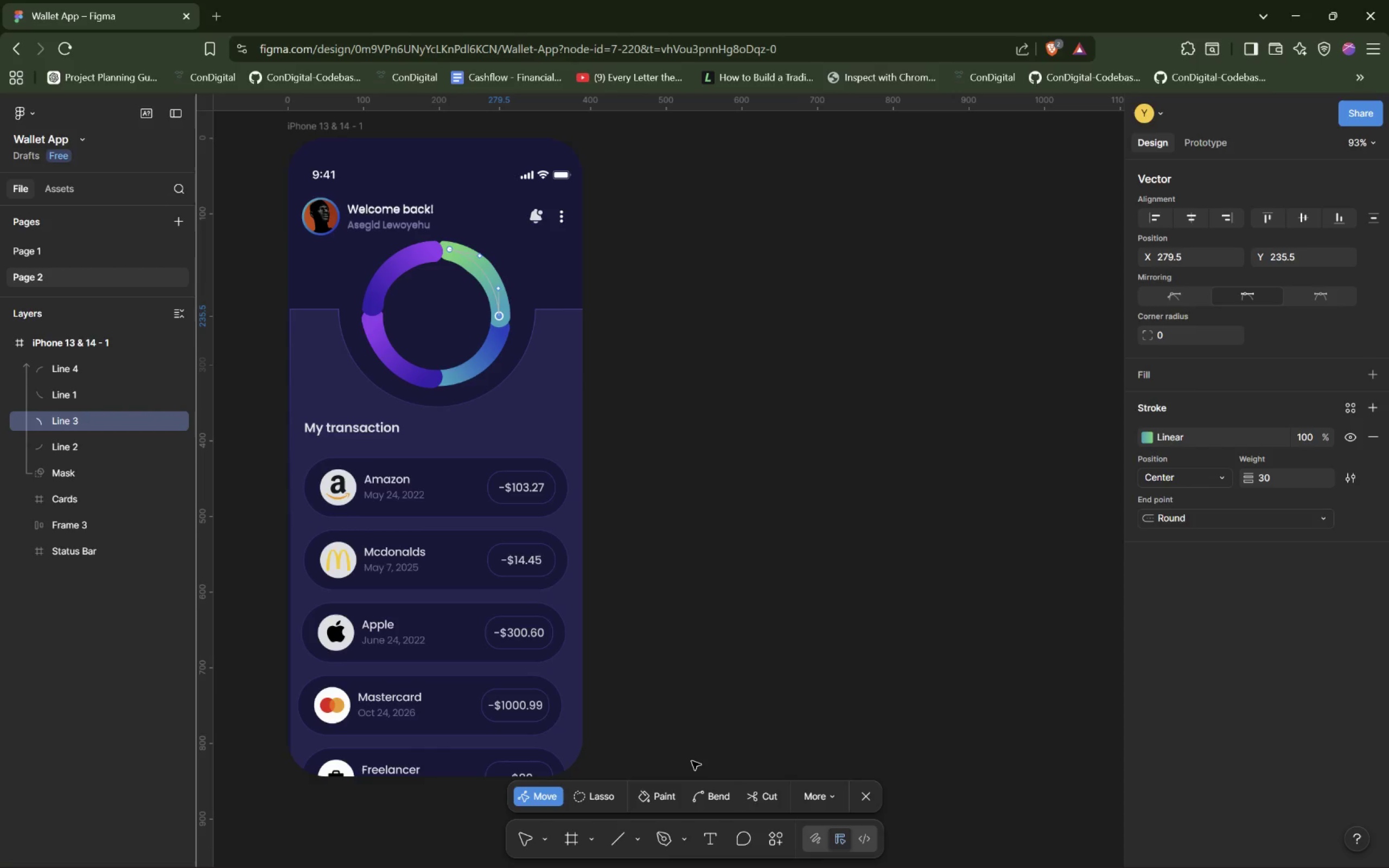 
left_click([705, 793])
 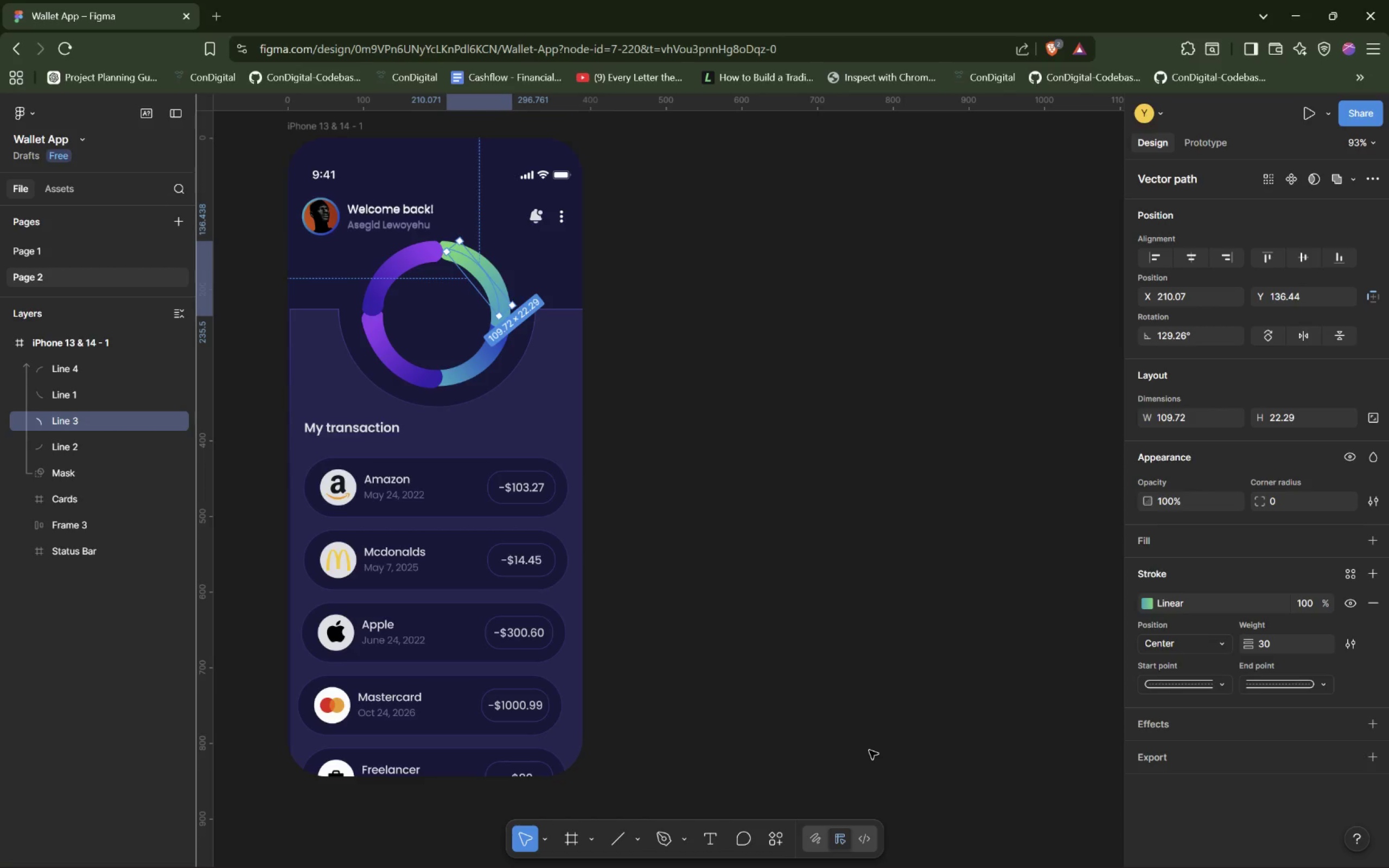 
wait(26.07)
 